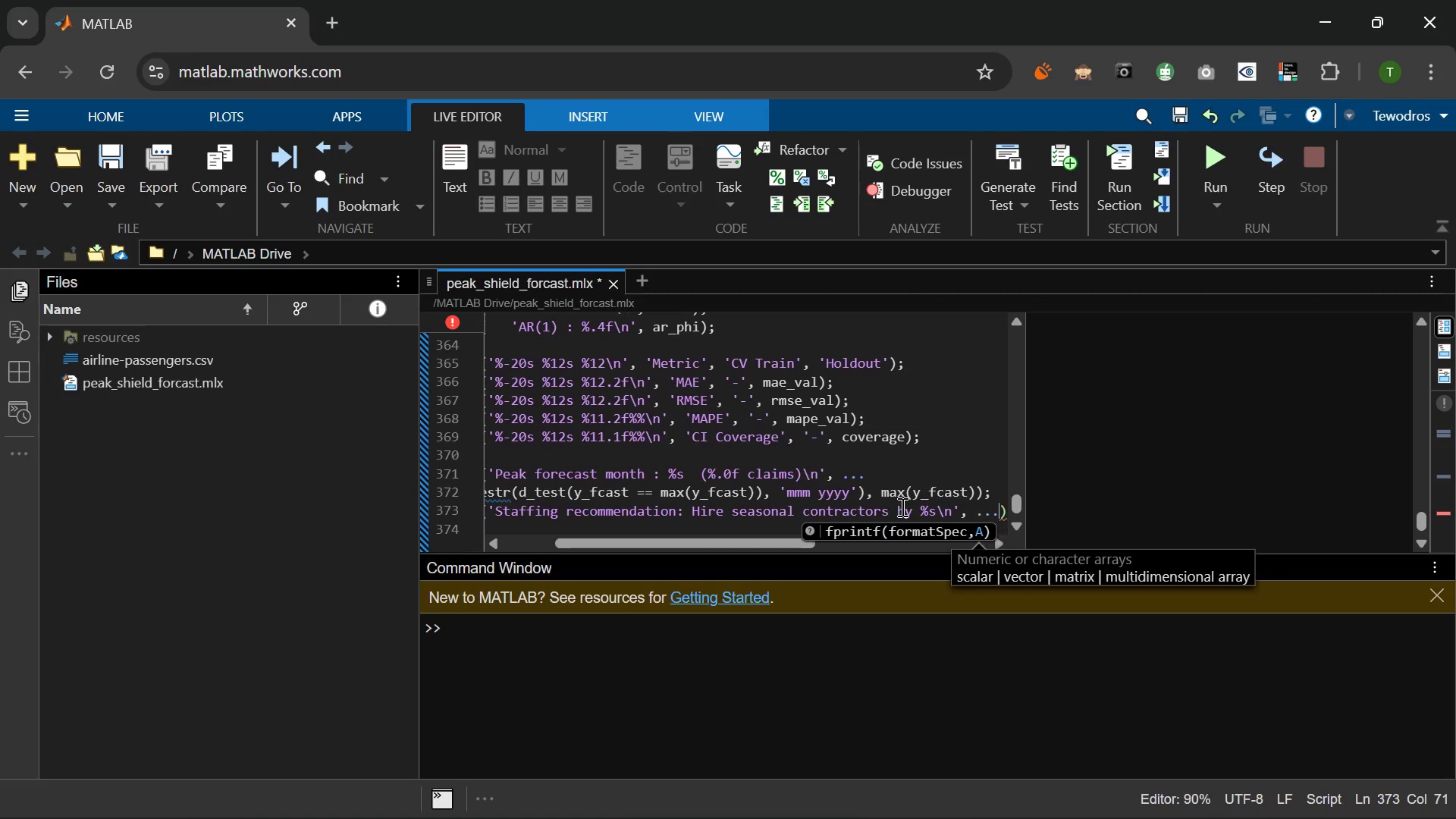 
key(Period)
 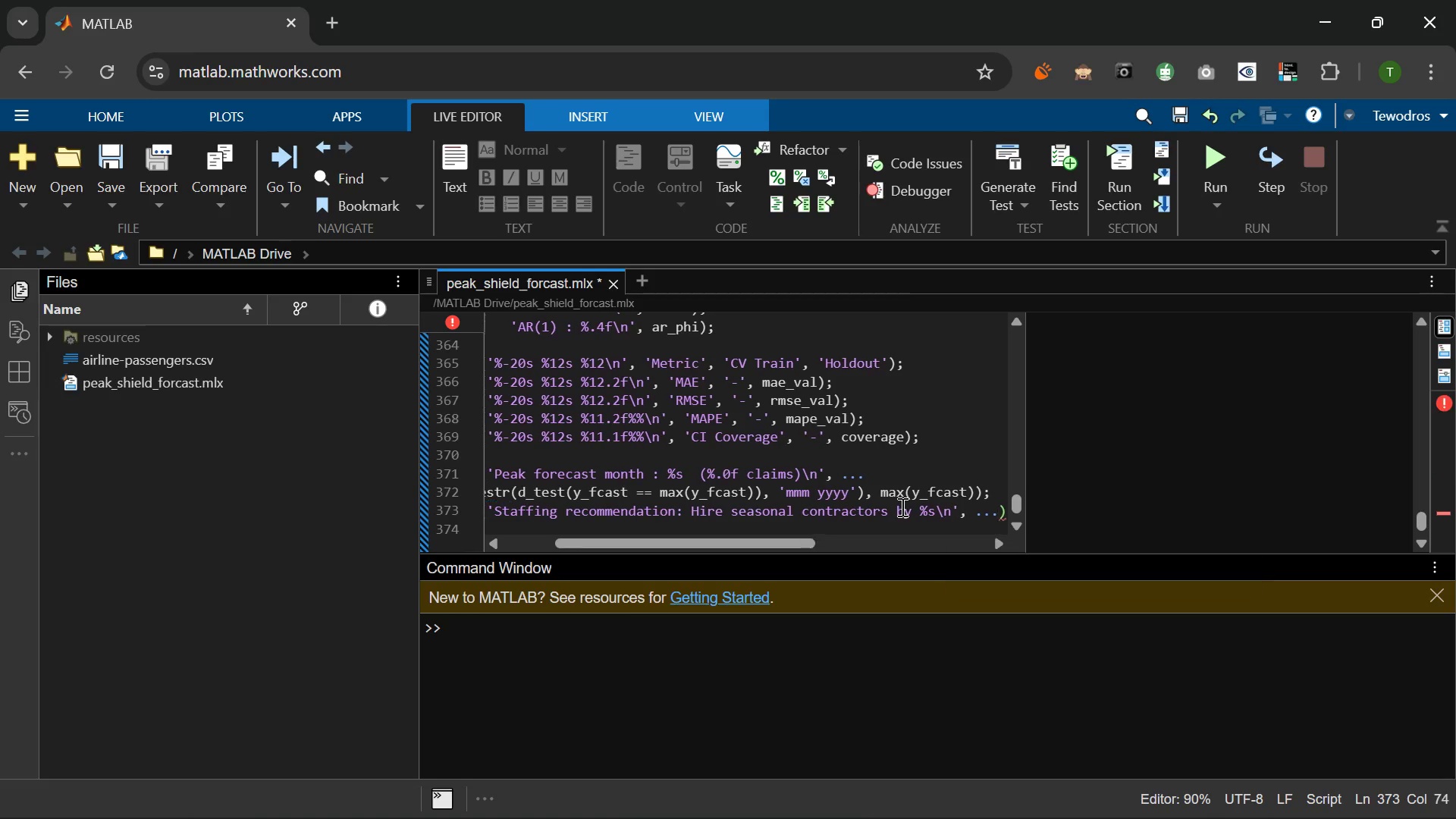 
key(Enter)
 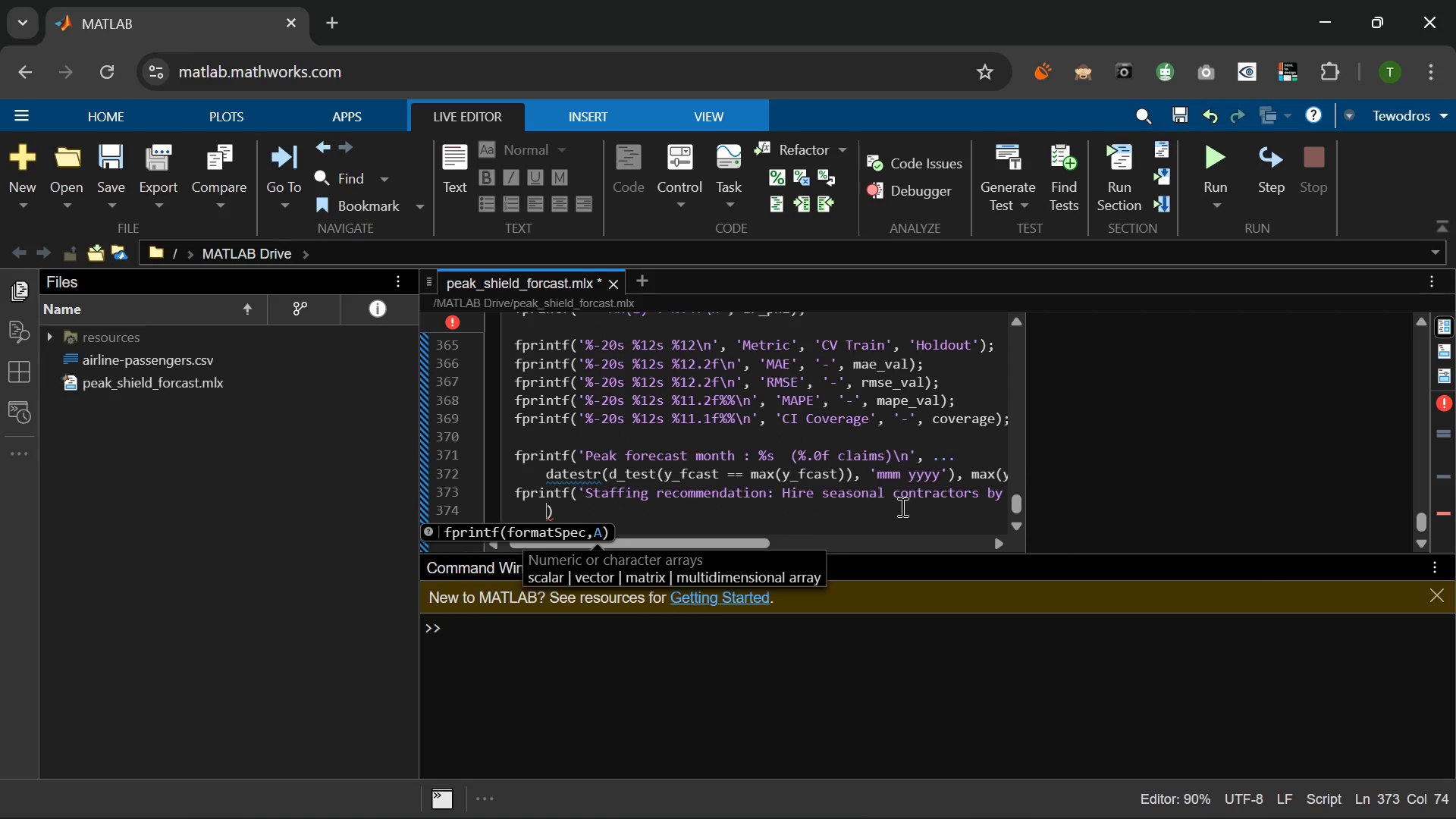 
wait(5.23)
 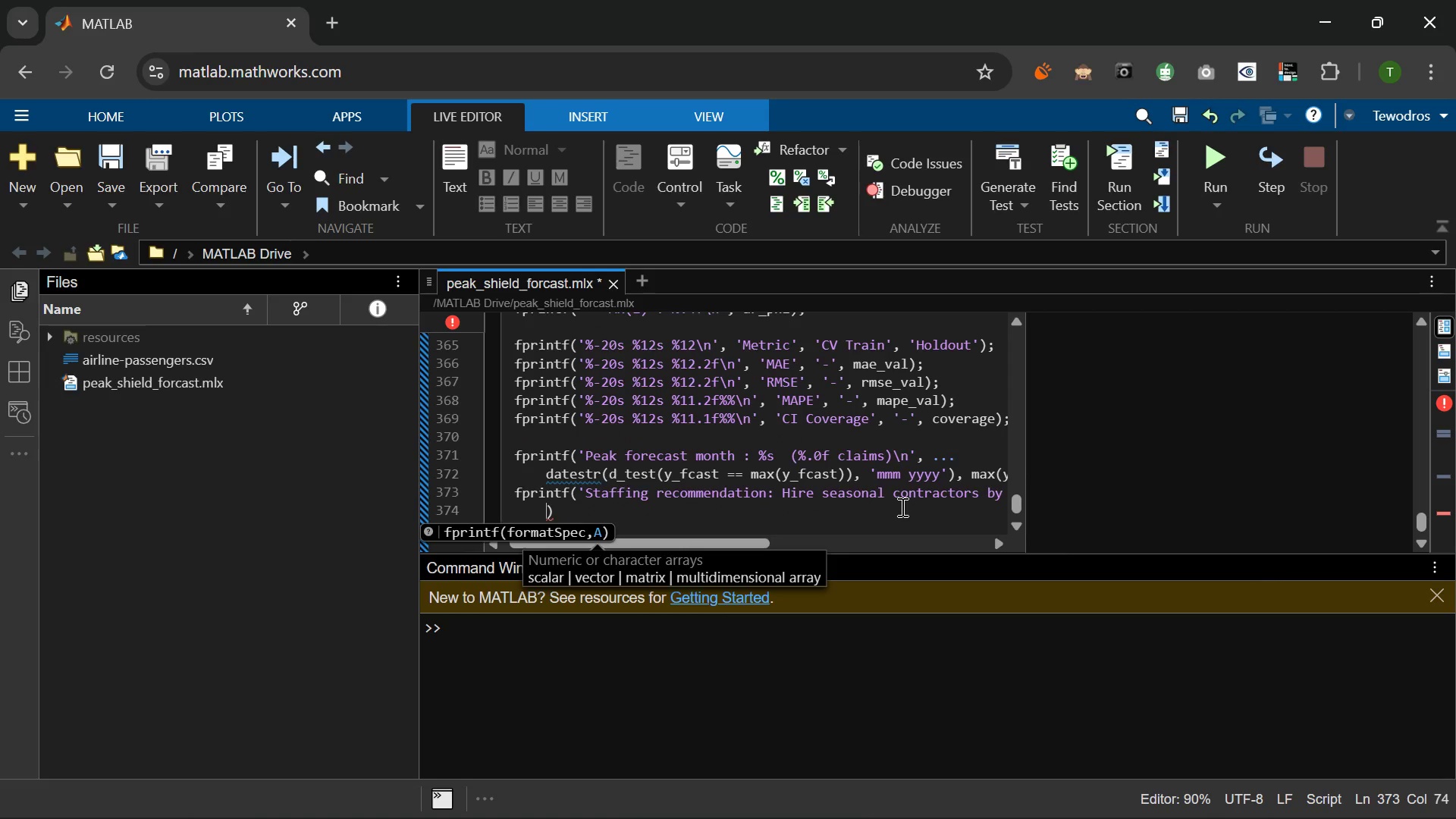 
type(datestr(d-test(y_fcast == max(y_fcast)
 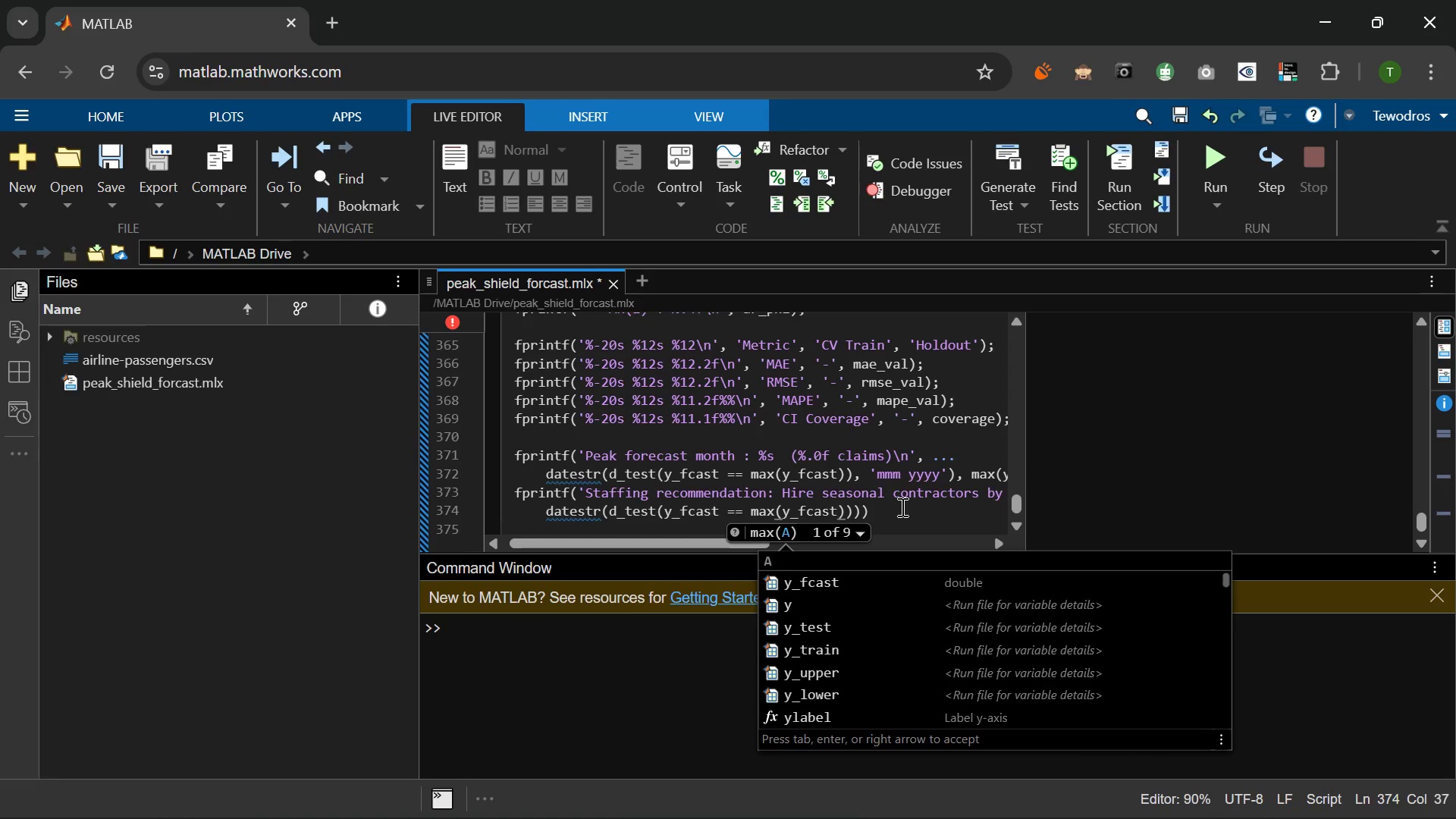 
key(ArrowRight)
 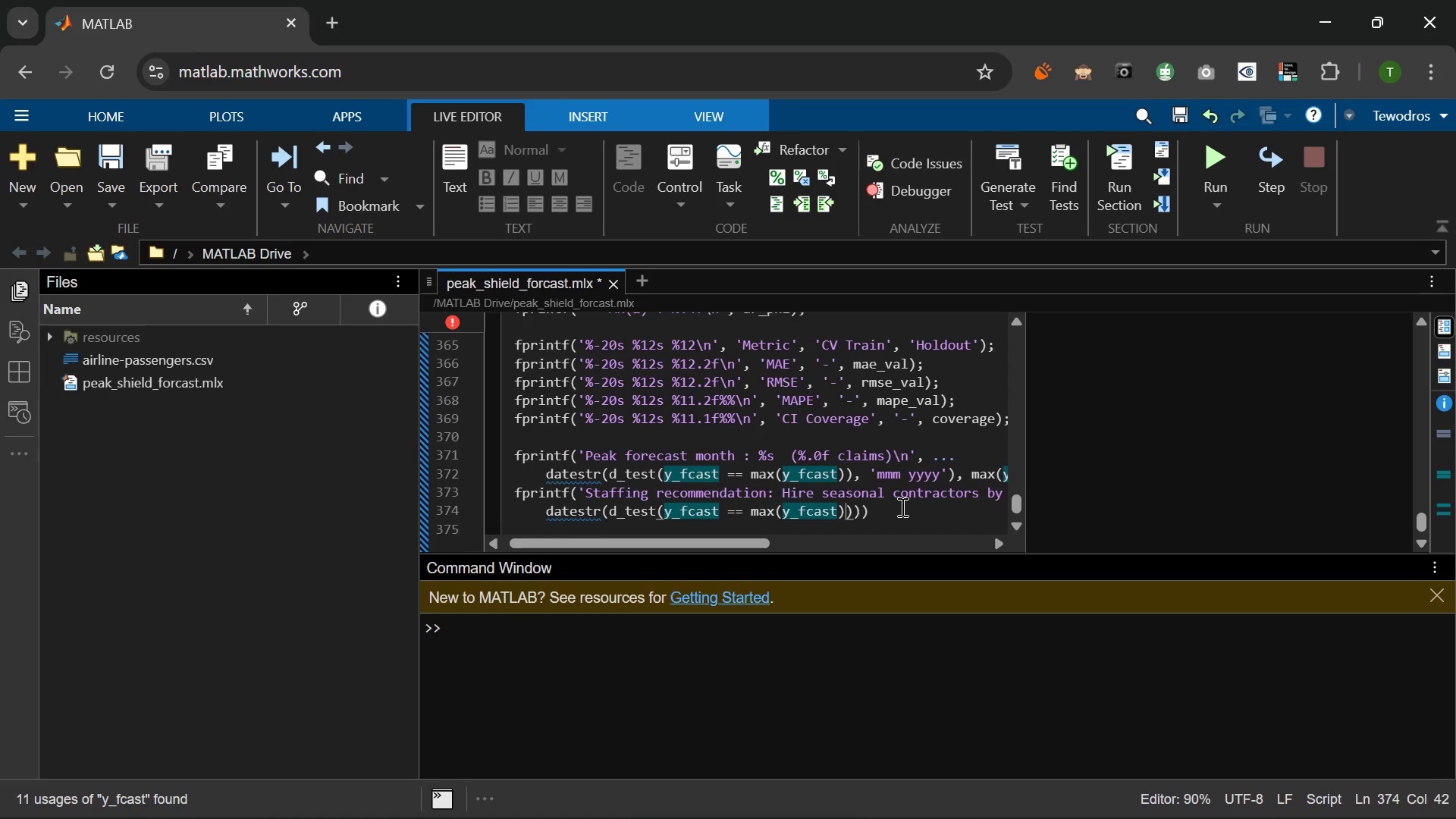 
key(ArrowRight)
 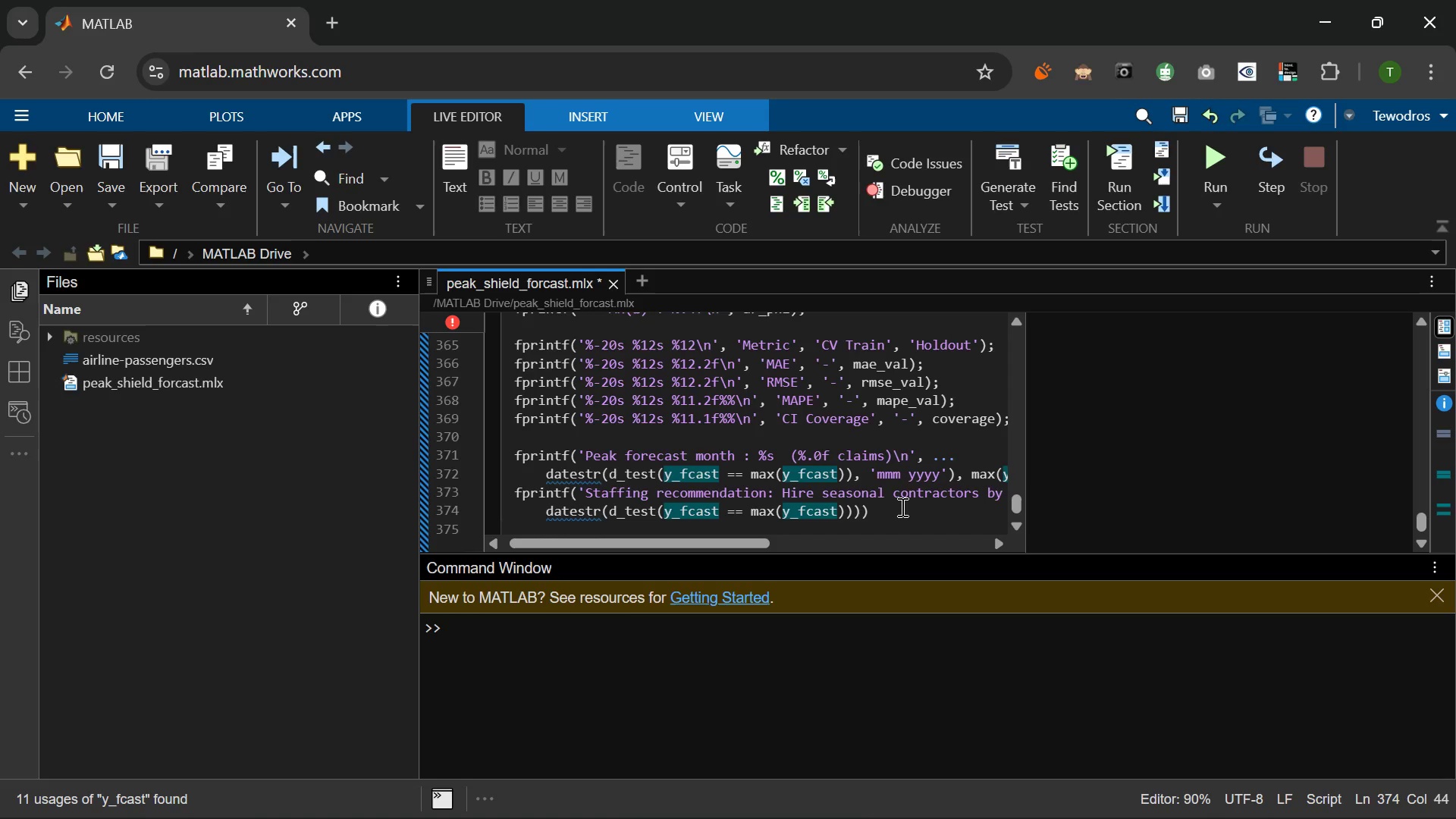 
type( - calmonths(2)
 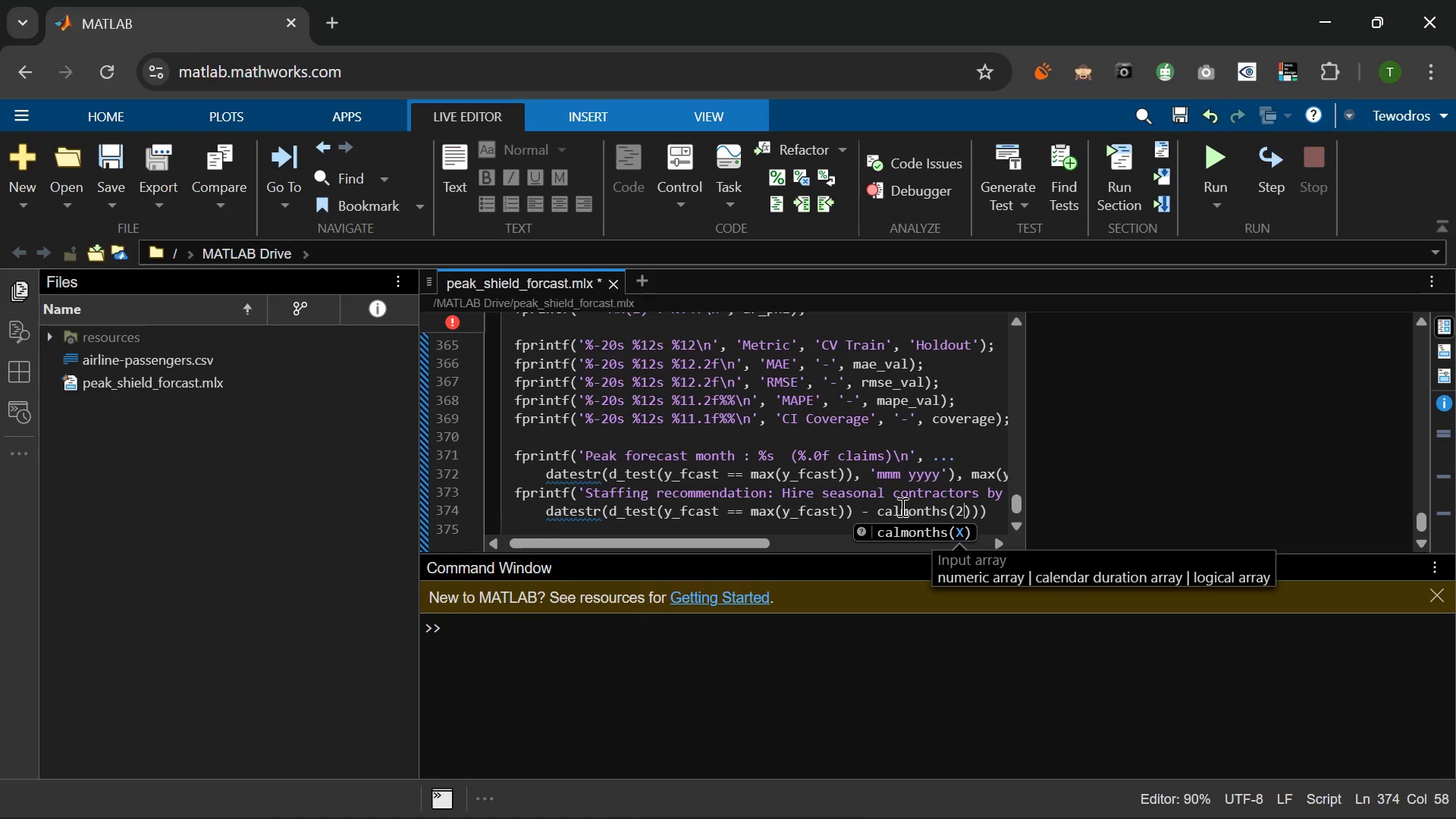 
key(ArrowRight)
 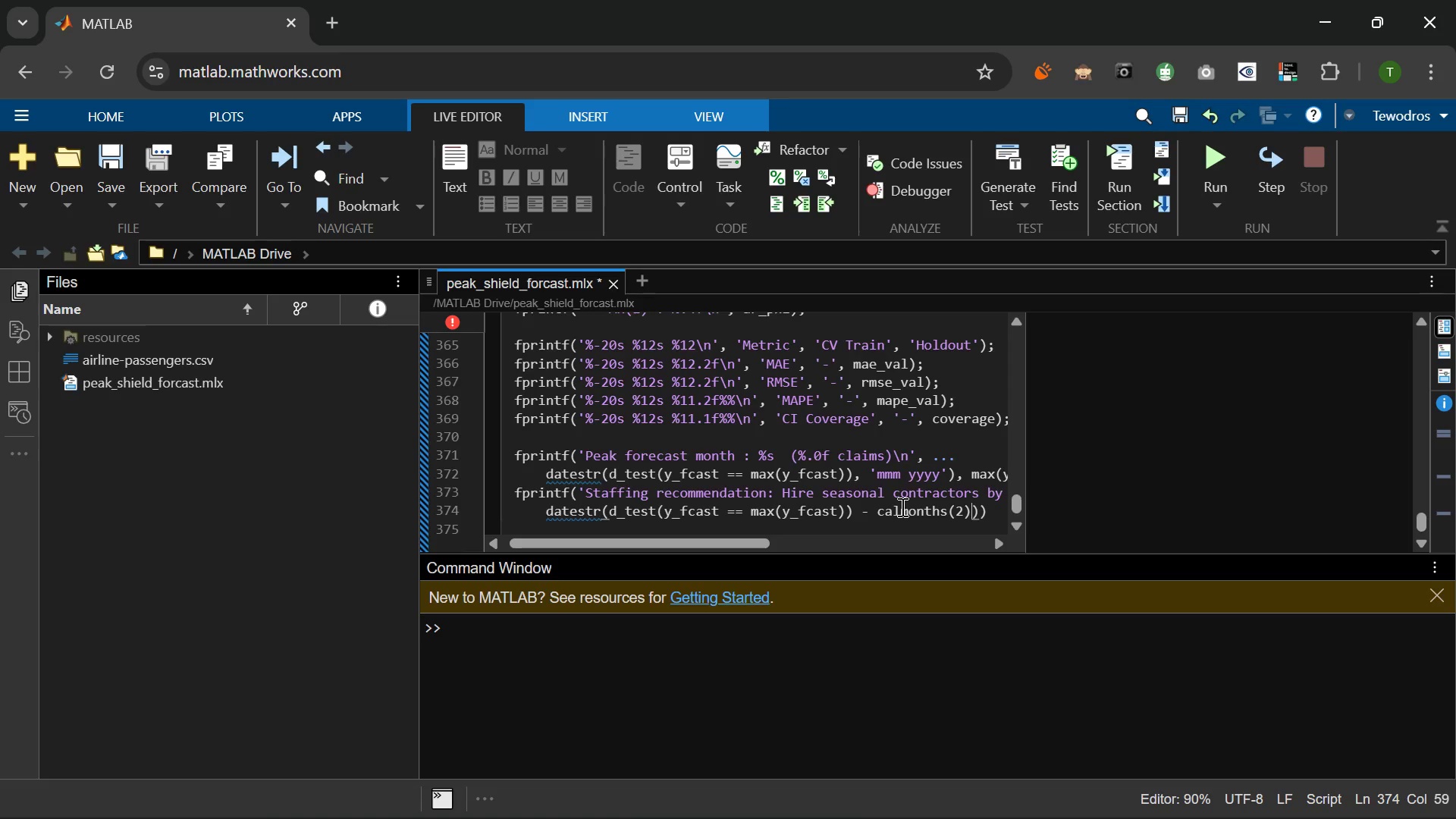 
key(Comma)
 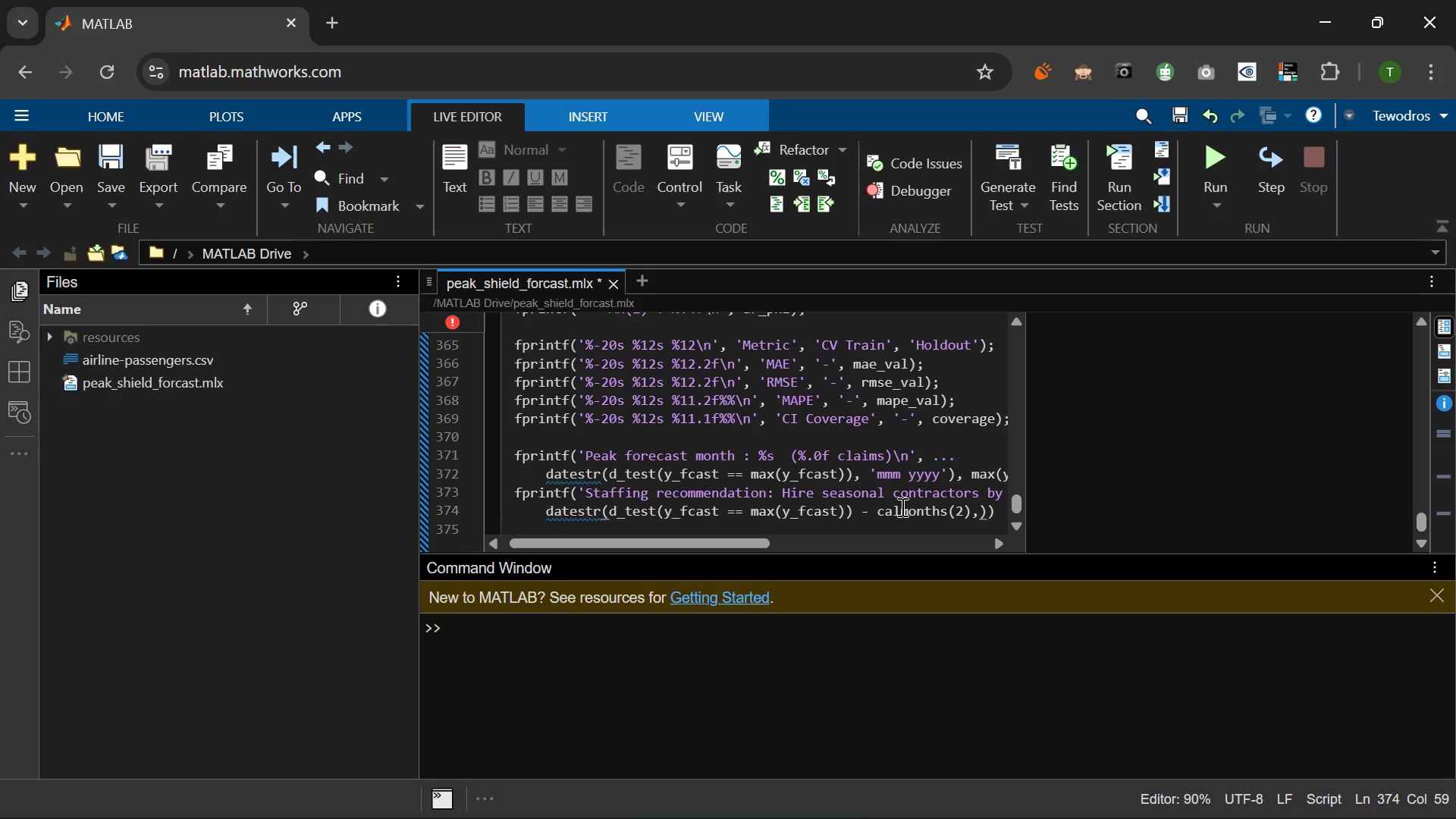 
key(Space)
 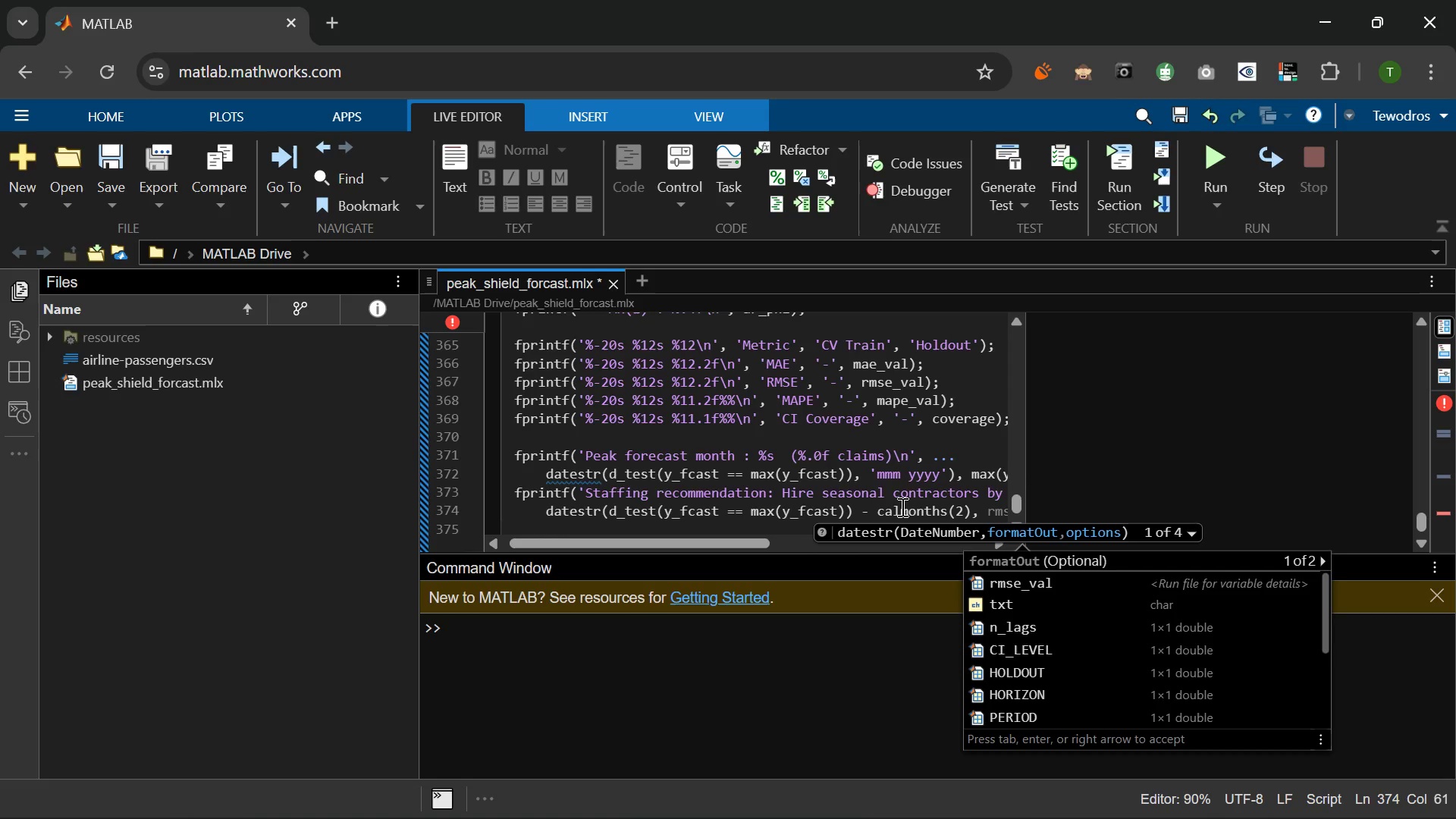 
type('mmm yyyy)
 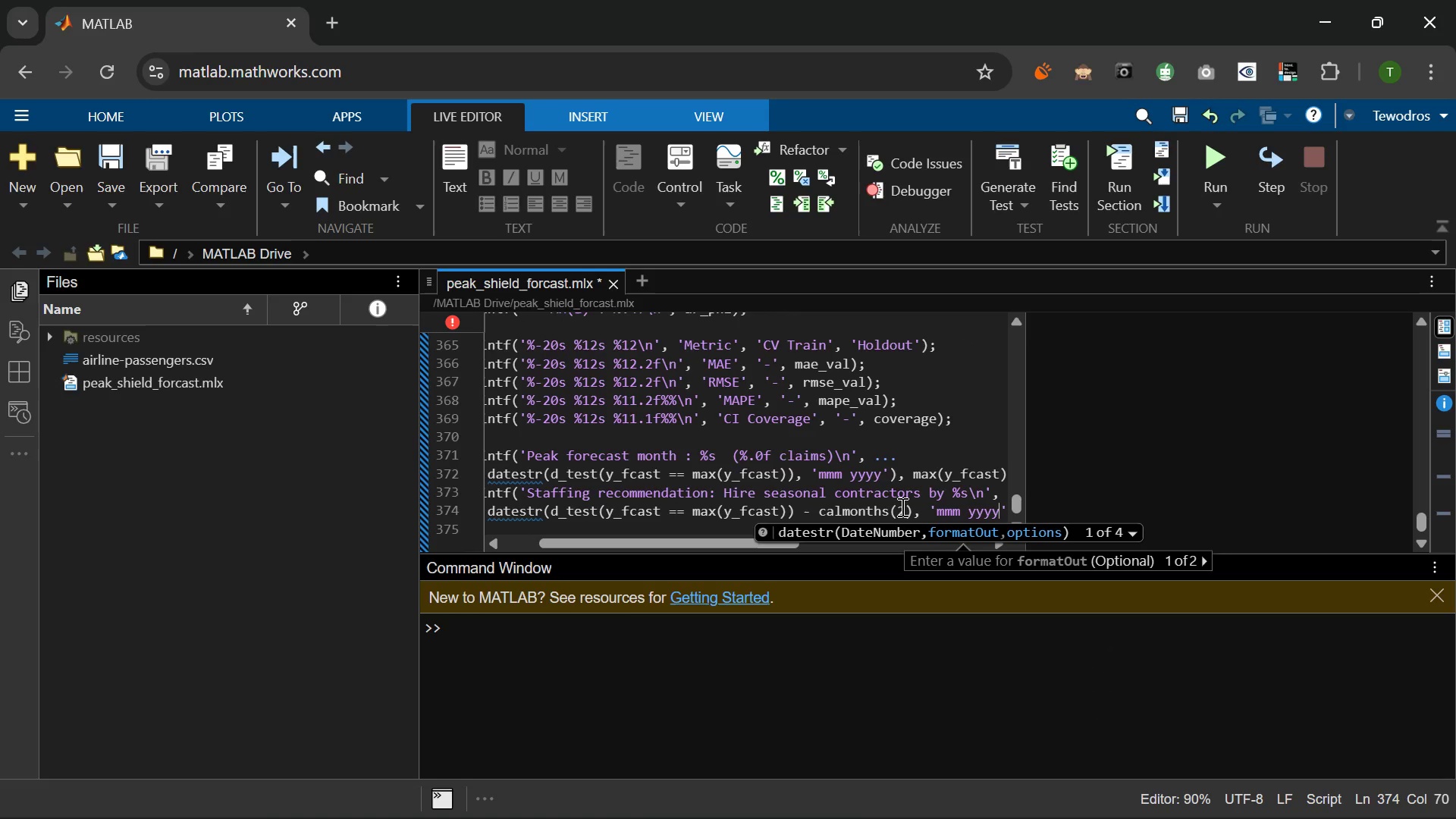 
key(ArrowRight)
 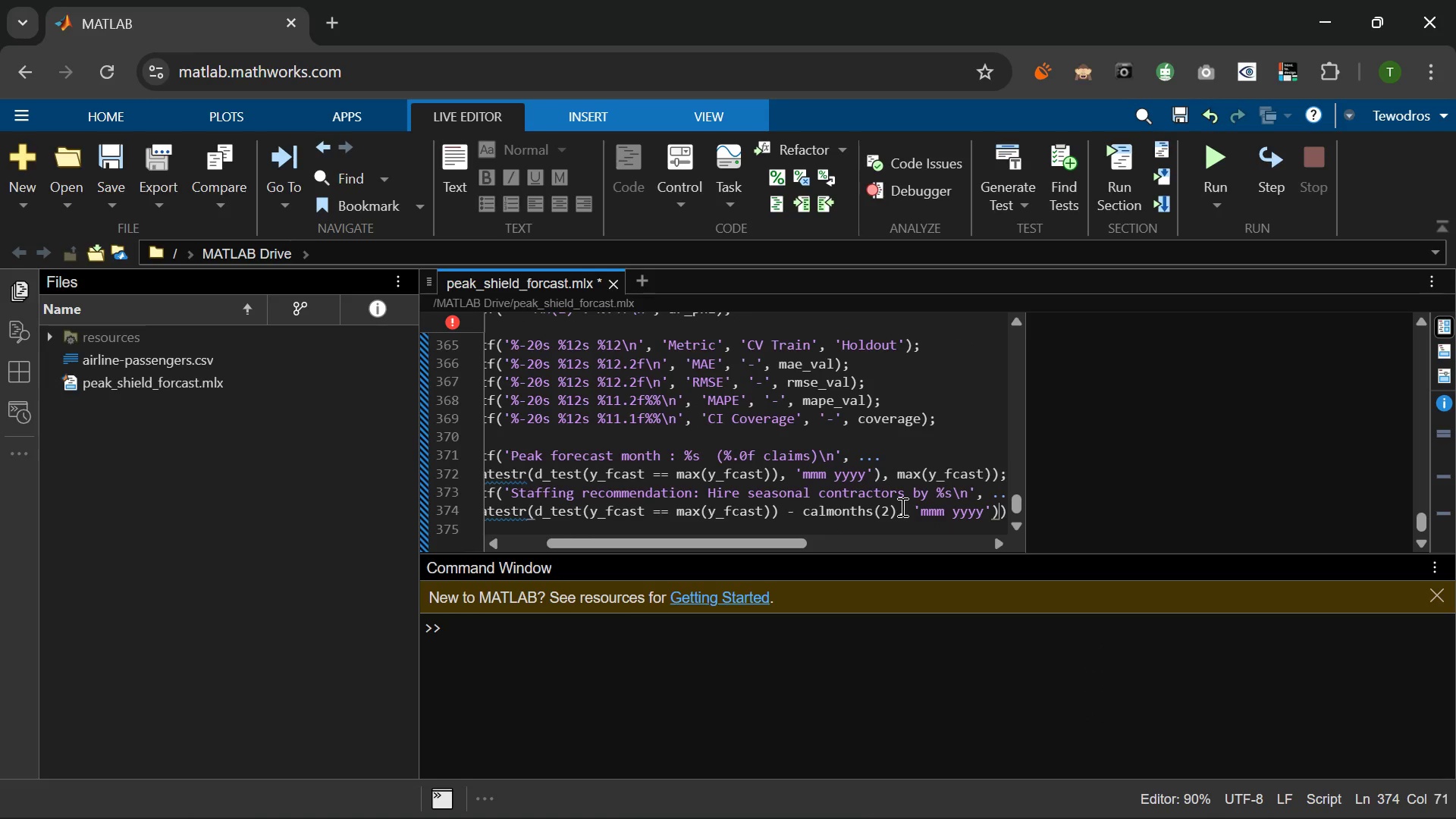 
key(ArrowRight)
 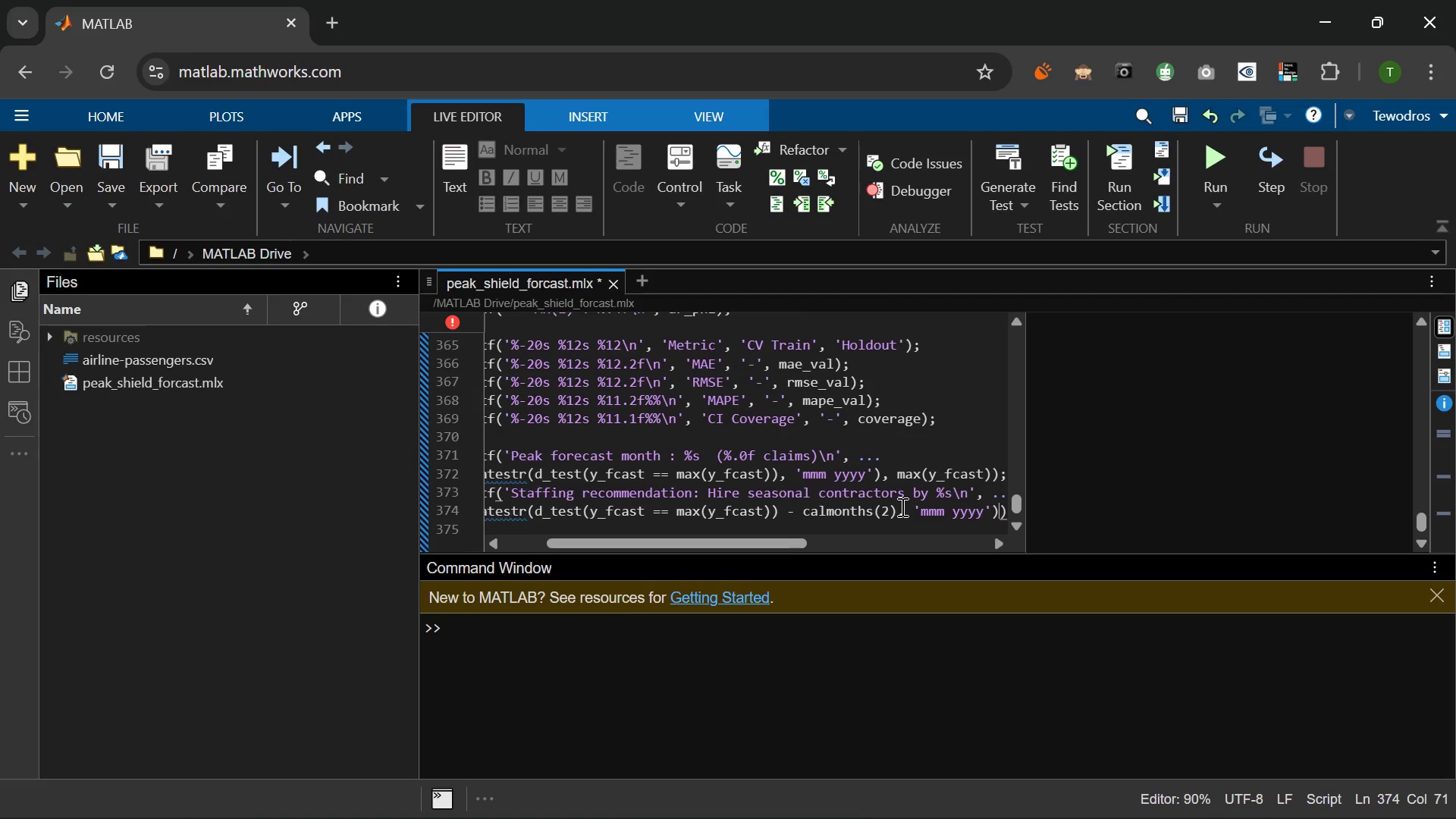 
key(ArrowRight)
 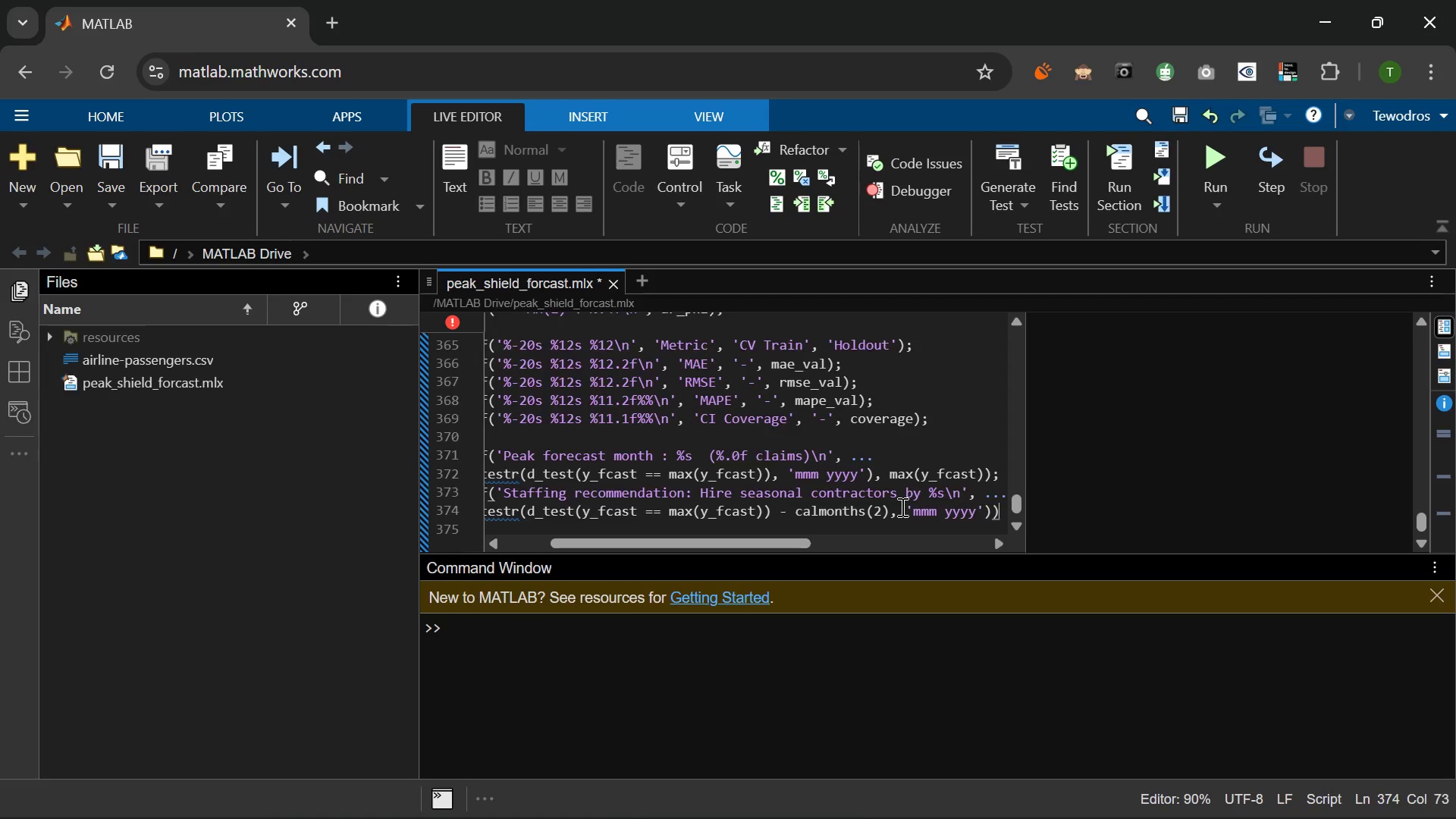 
key(ArrowRight)
 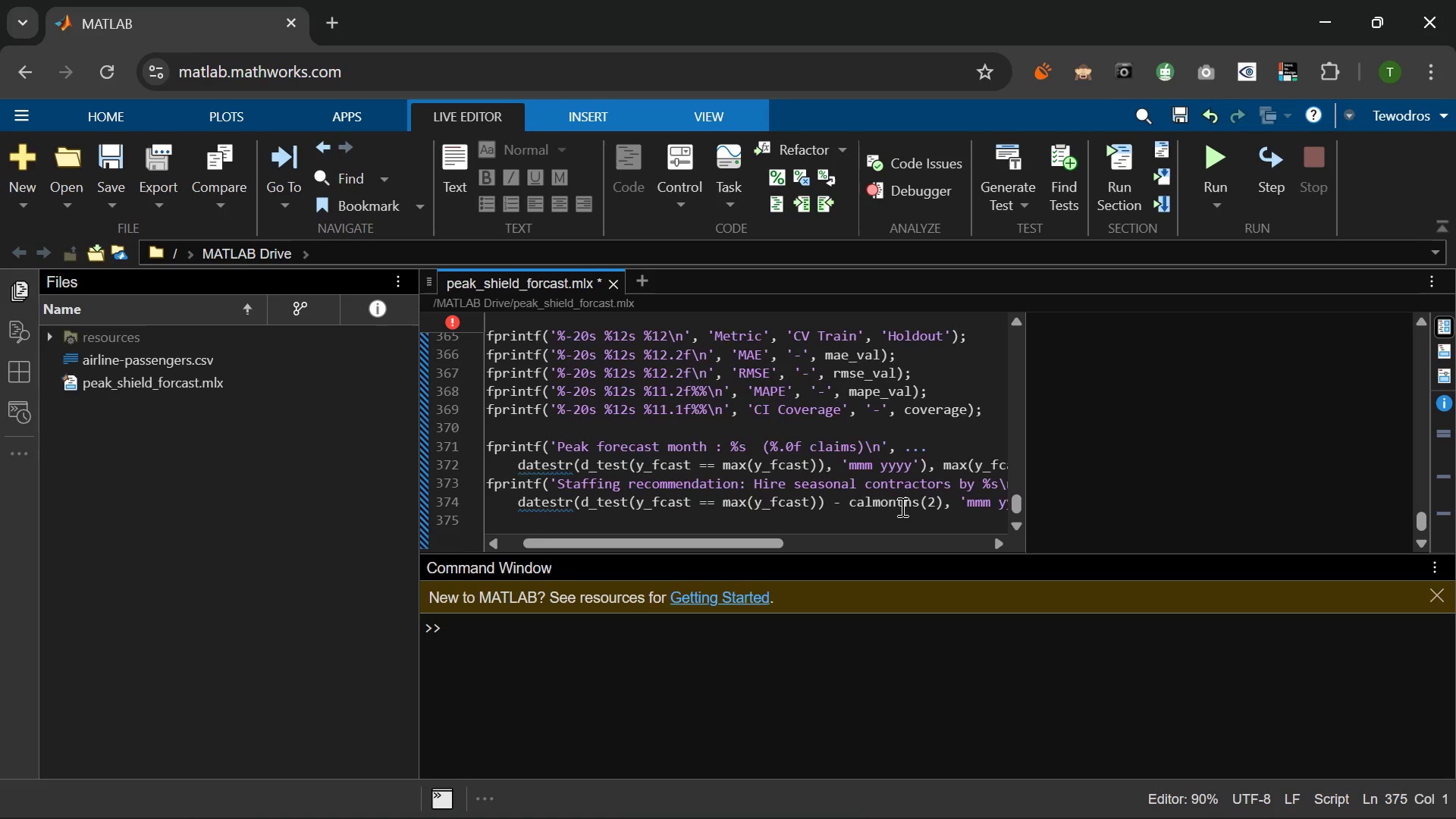 
key(ArrowLeft)
 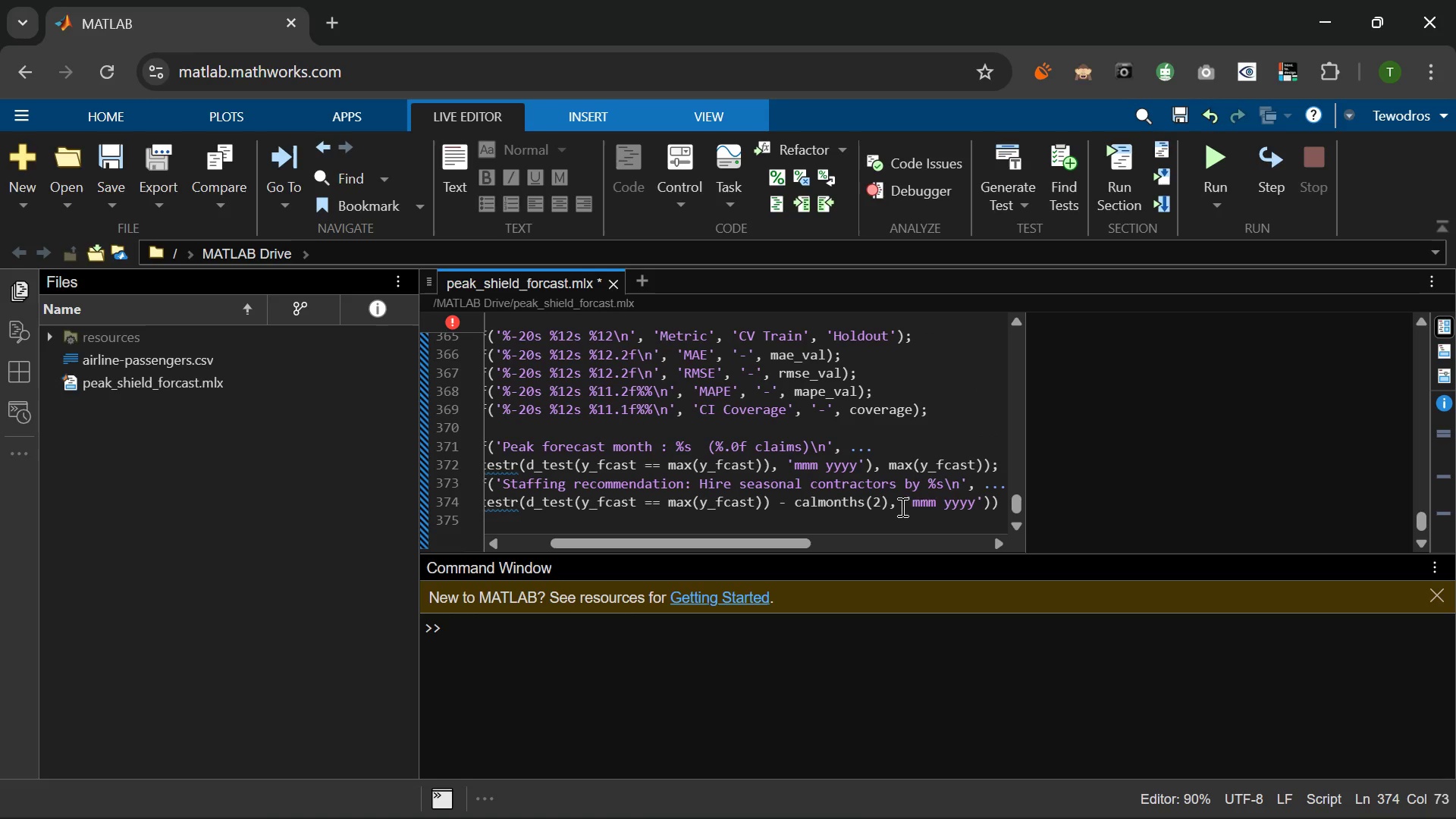 
key(Semicolon)
 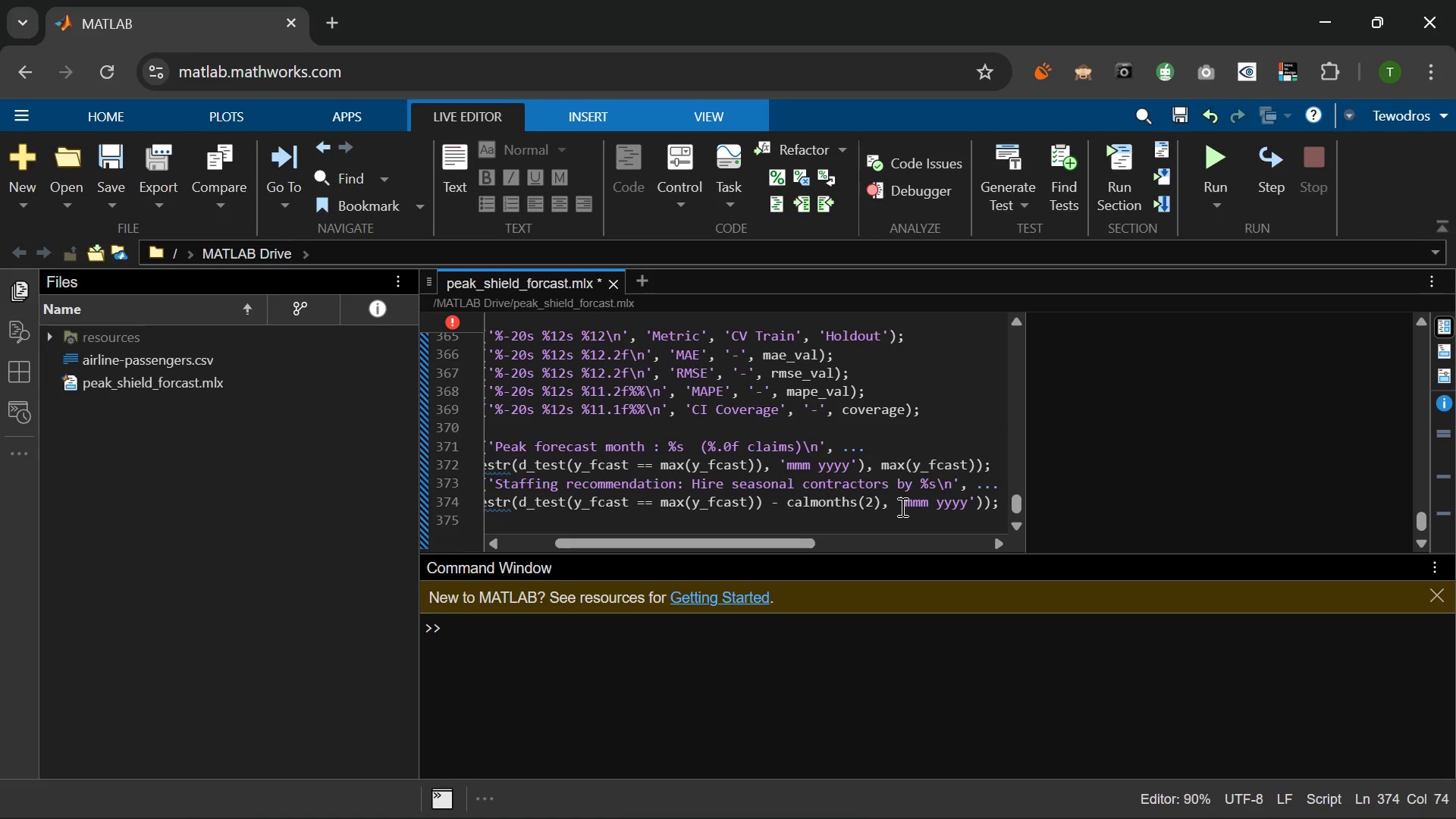 
key(Enter)
 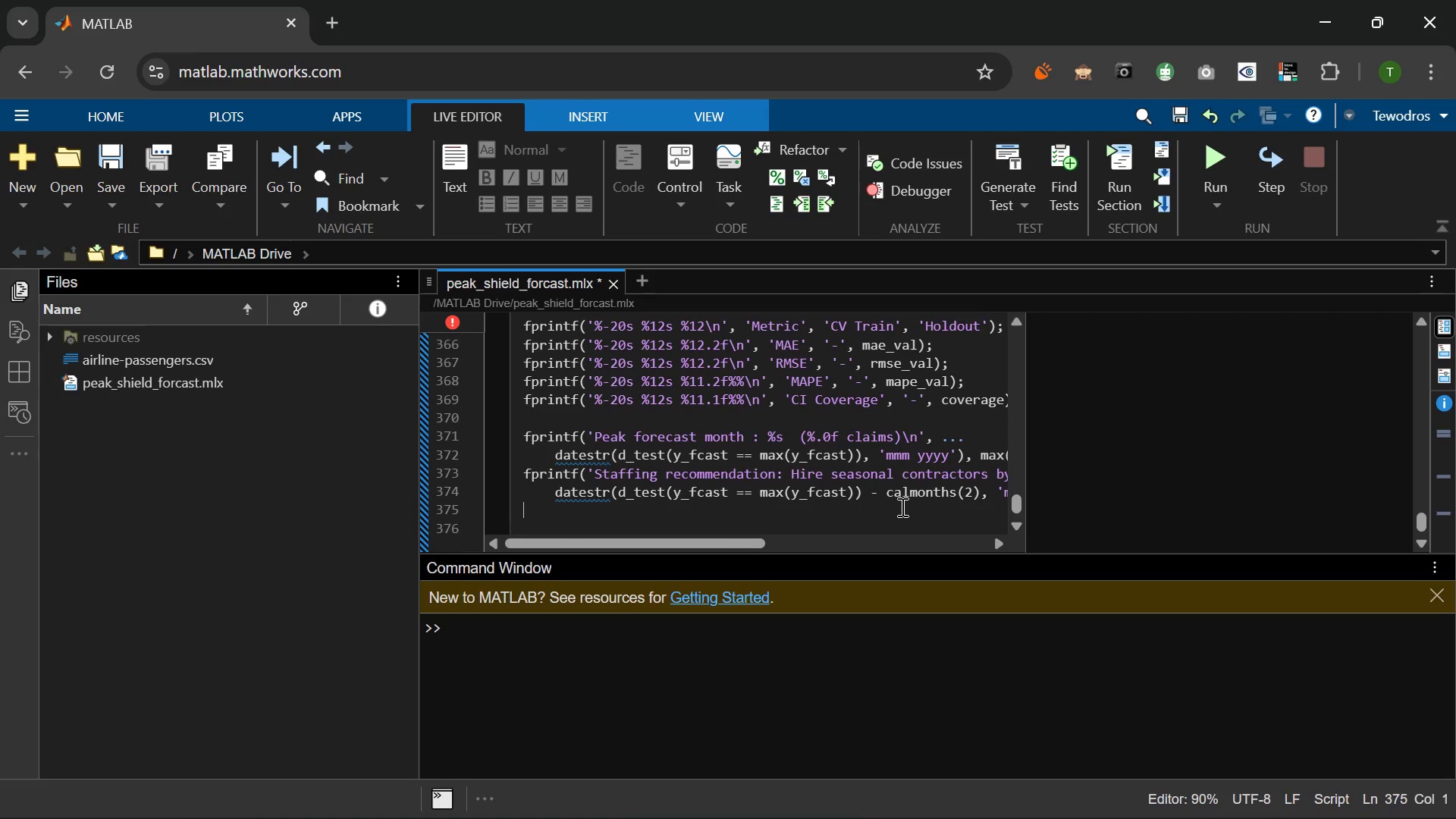 
key(Enter)
 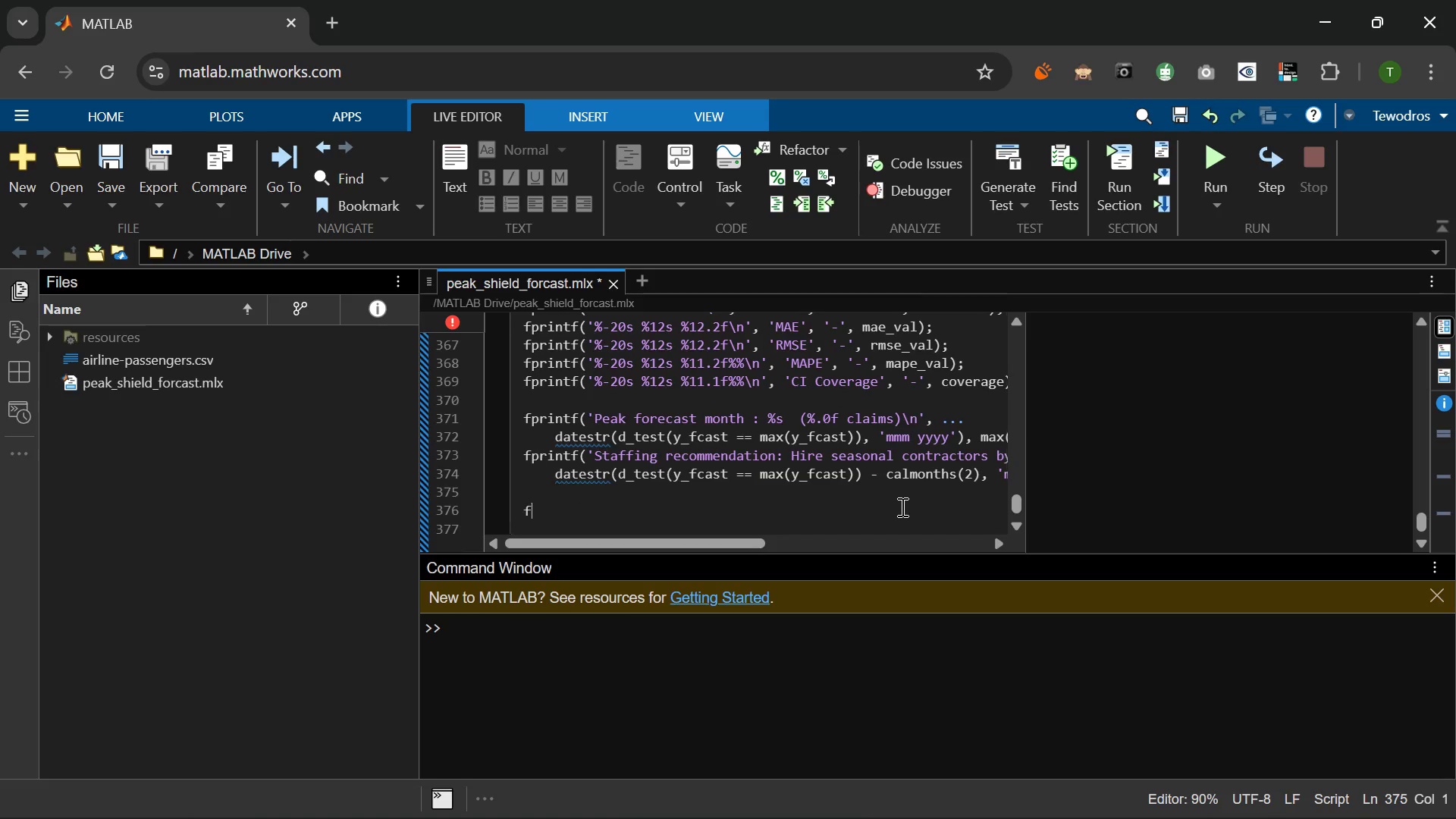 
type(fprint)
 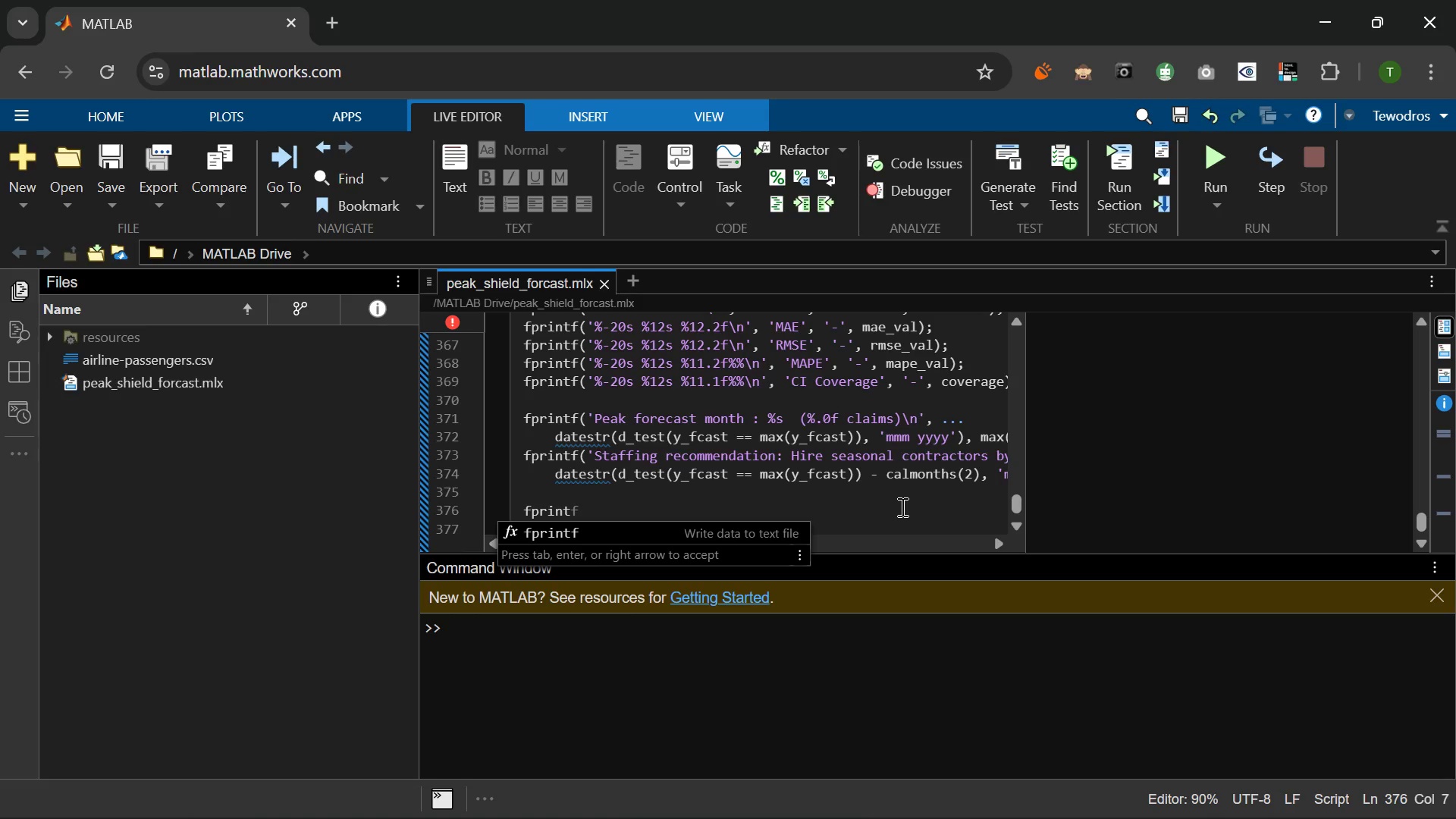 
type(f('Staffing recommendation: Hire)
 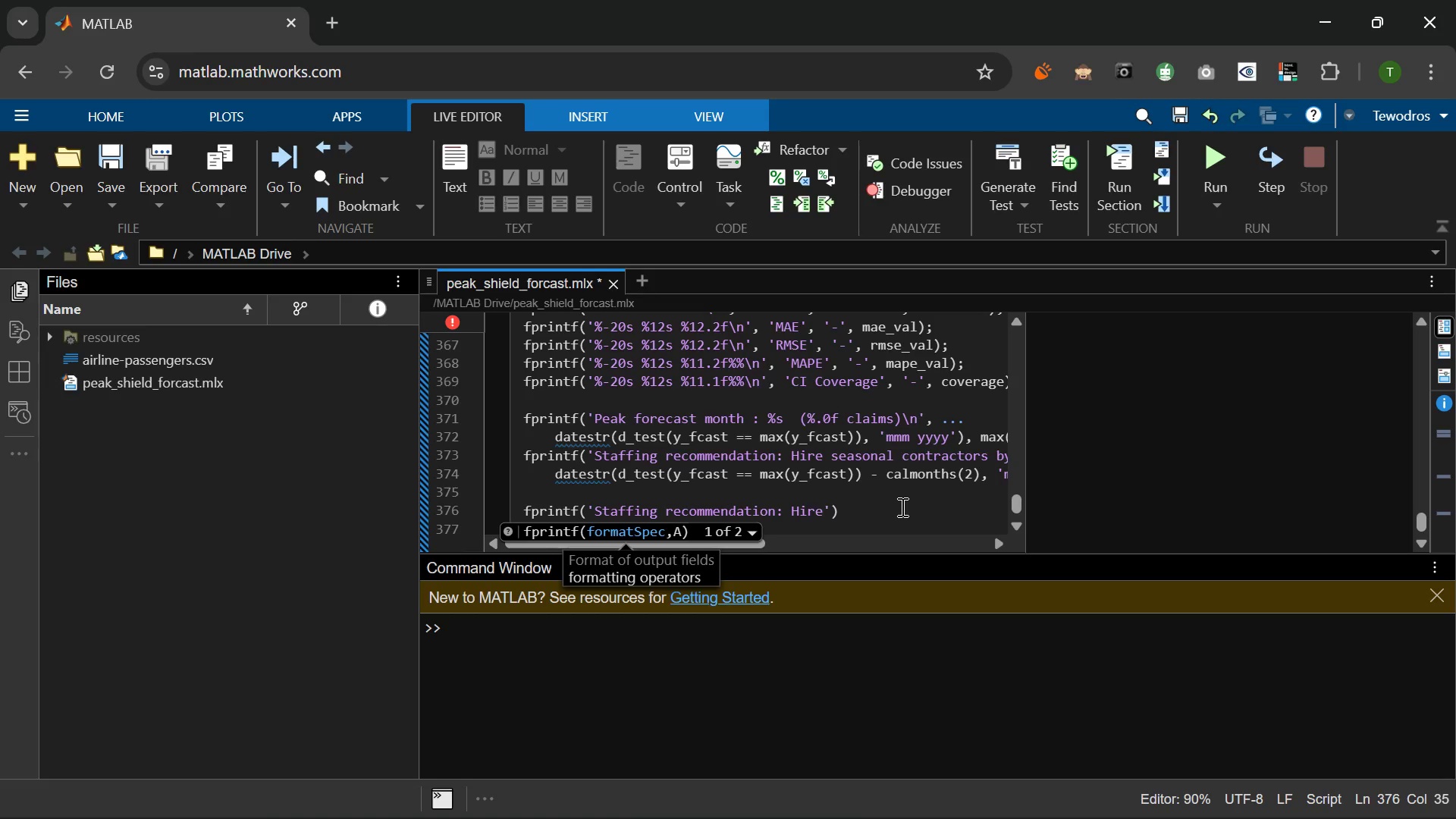 
wait(5.5)
 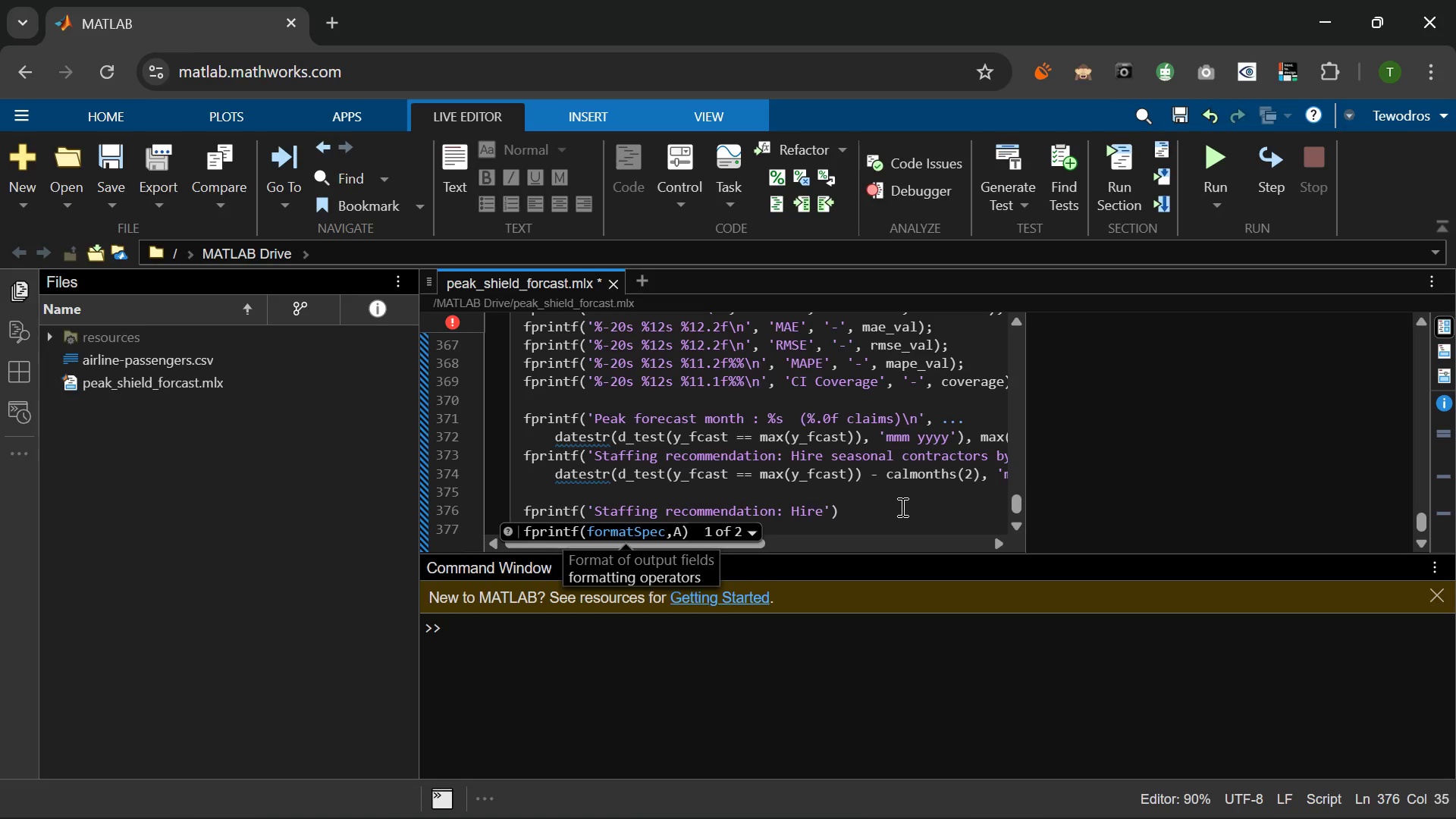 
hold_key(key=Backspace, duration=0.91)
 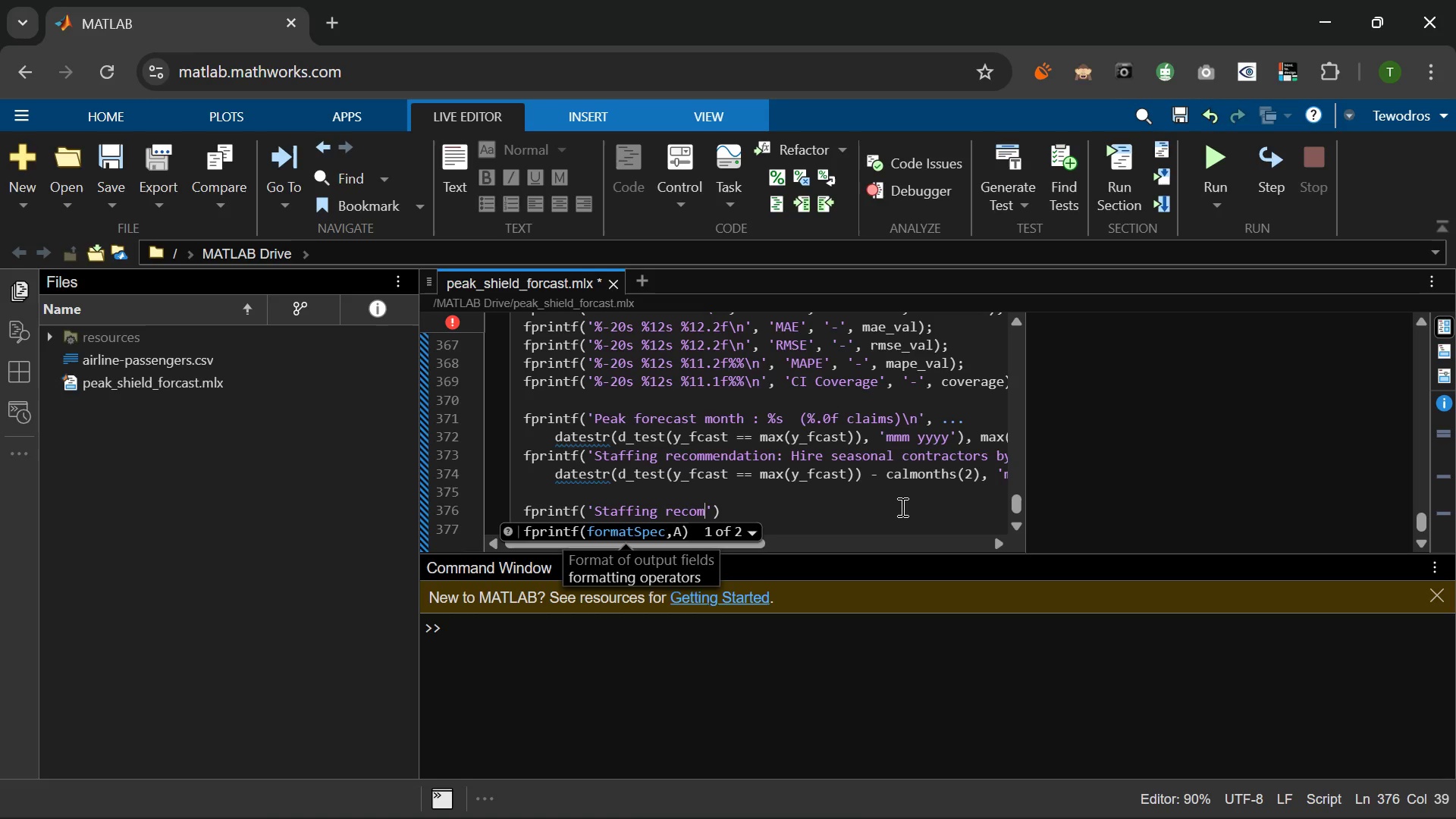 
key(Backspace)
 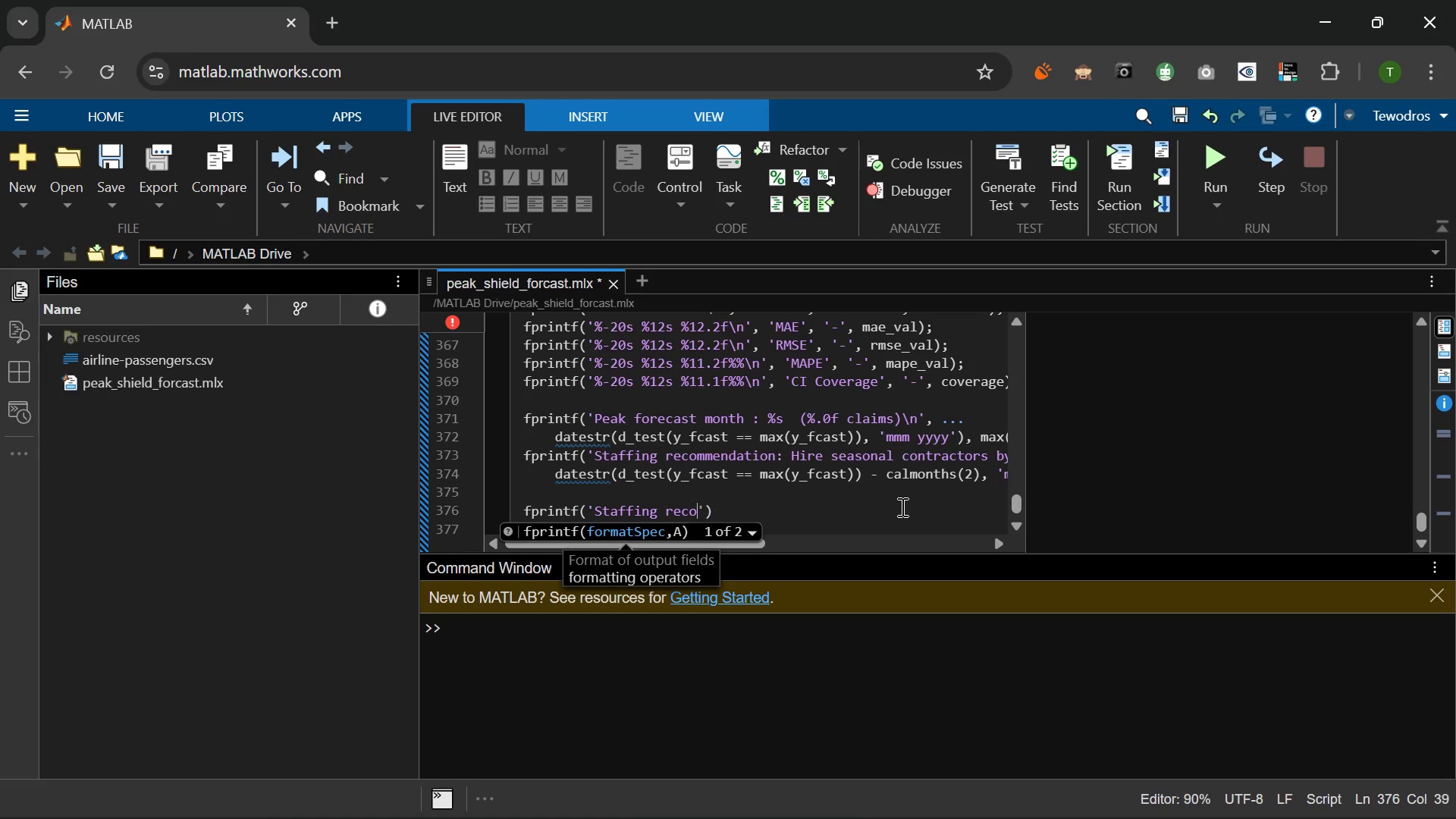 
key(Backspace)
 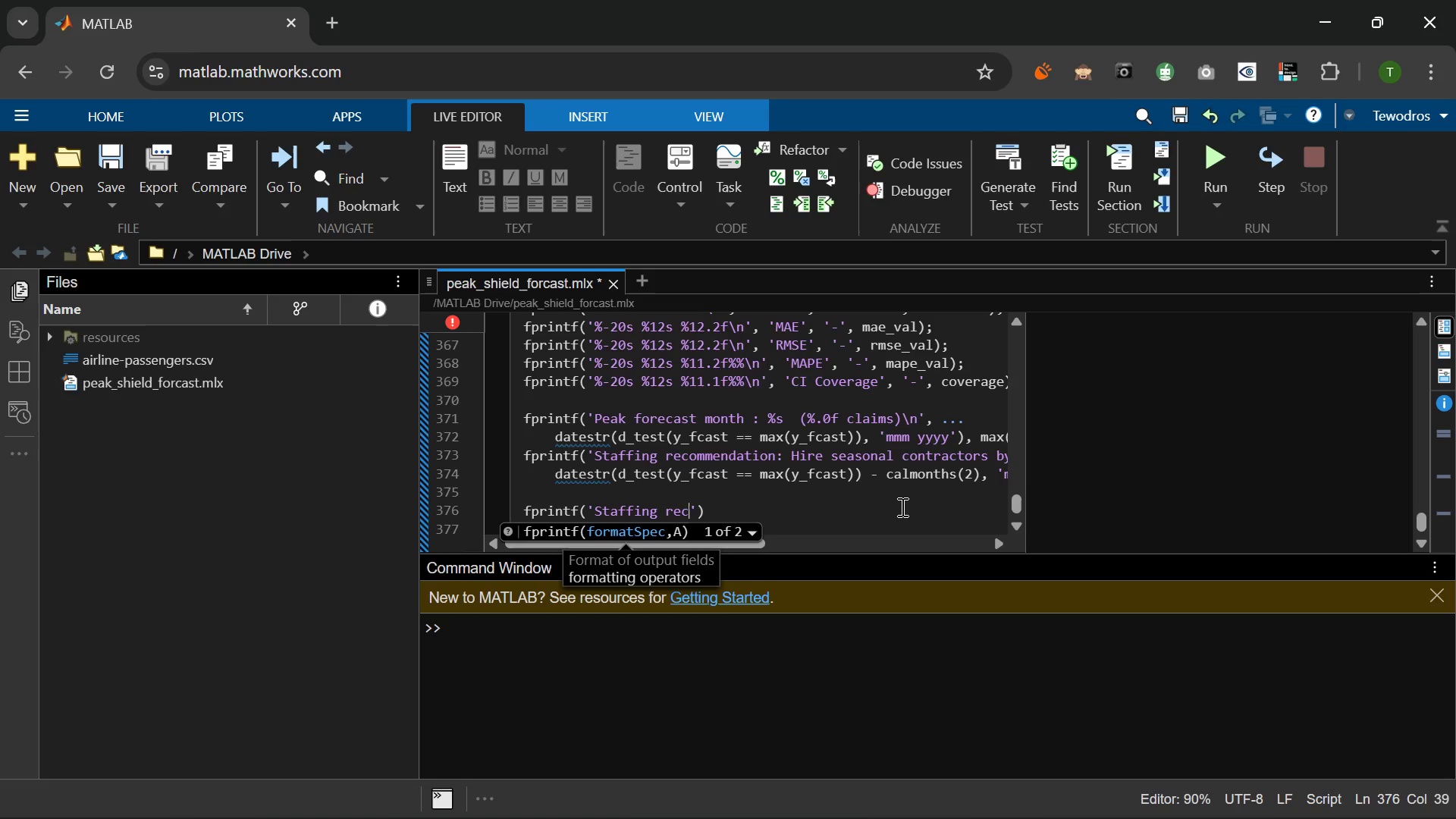 
key(Backspace)
 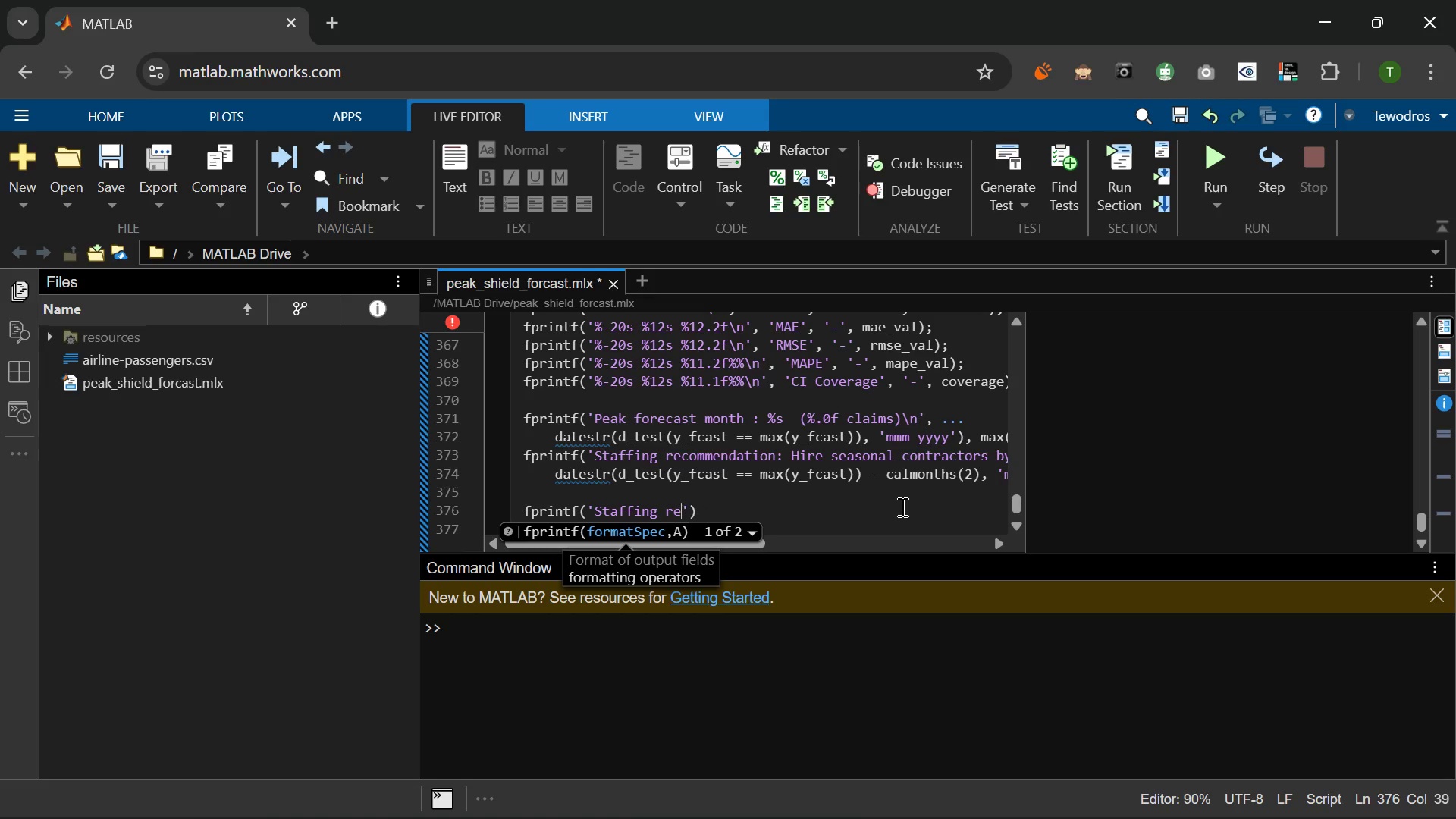 
key(Backspace)
 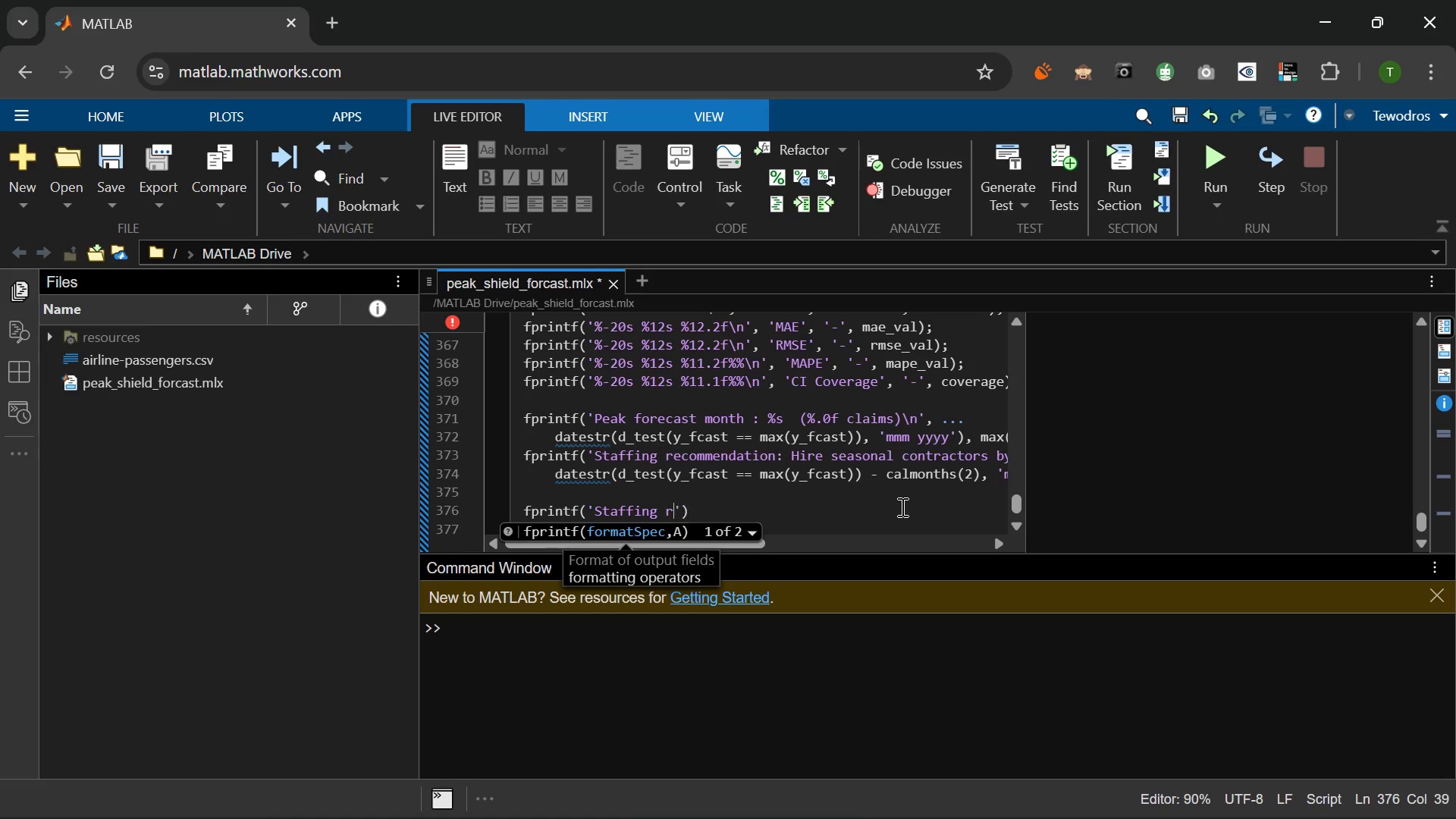 
key(Backspace)
 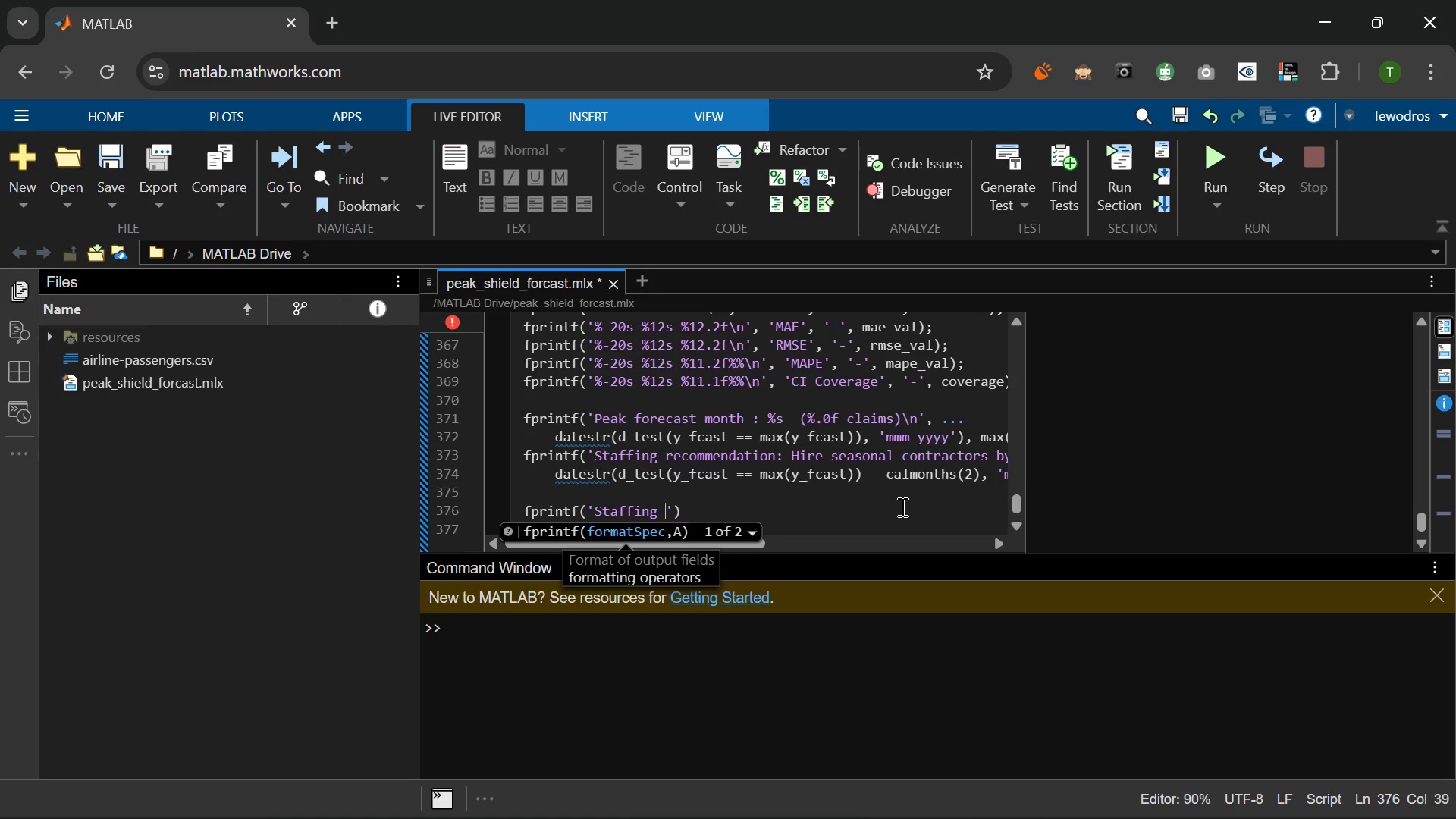 
key(Backspace)
 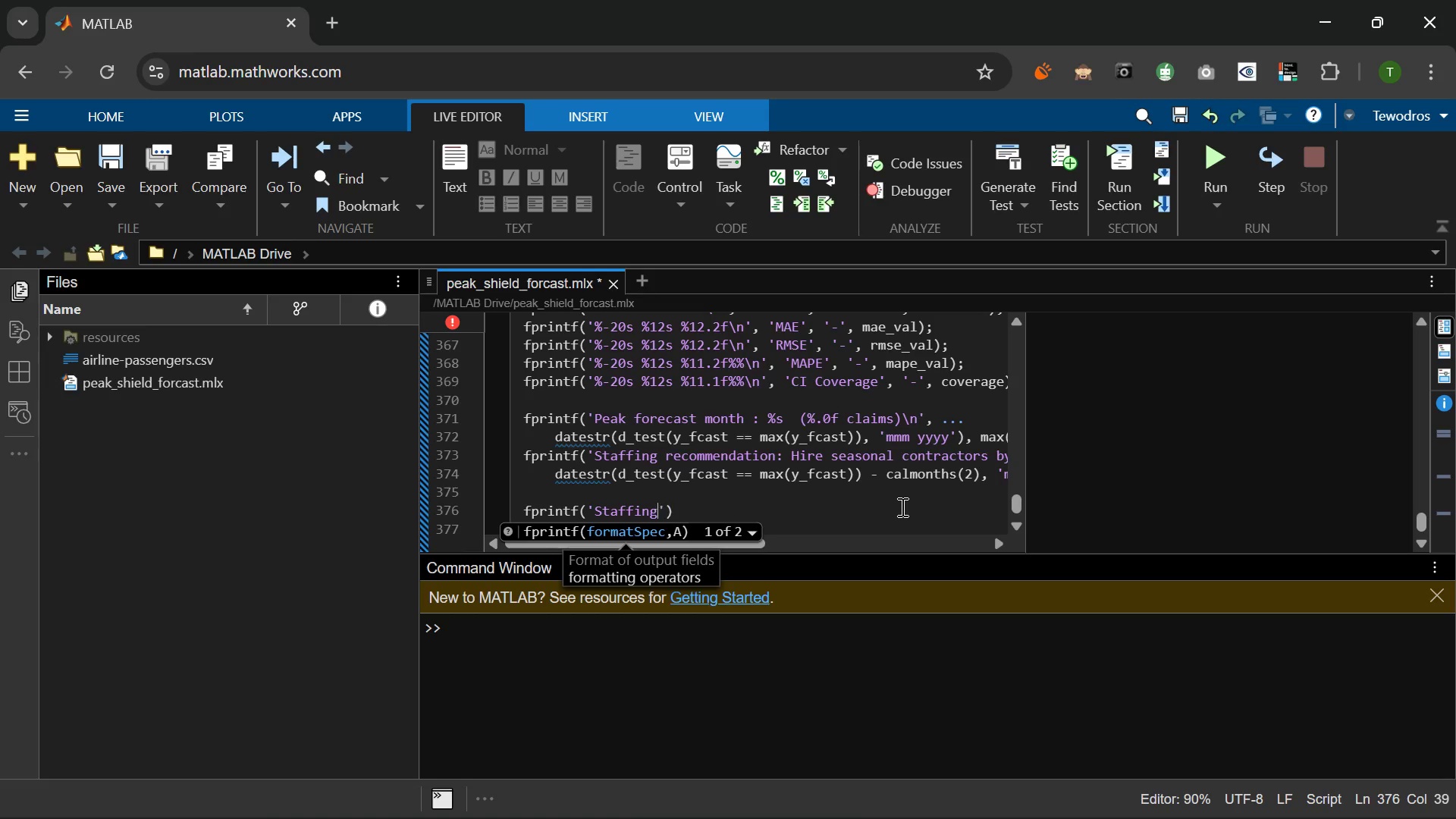 
hold_key(key=Backspace, duration=0.53)
 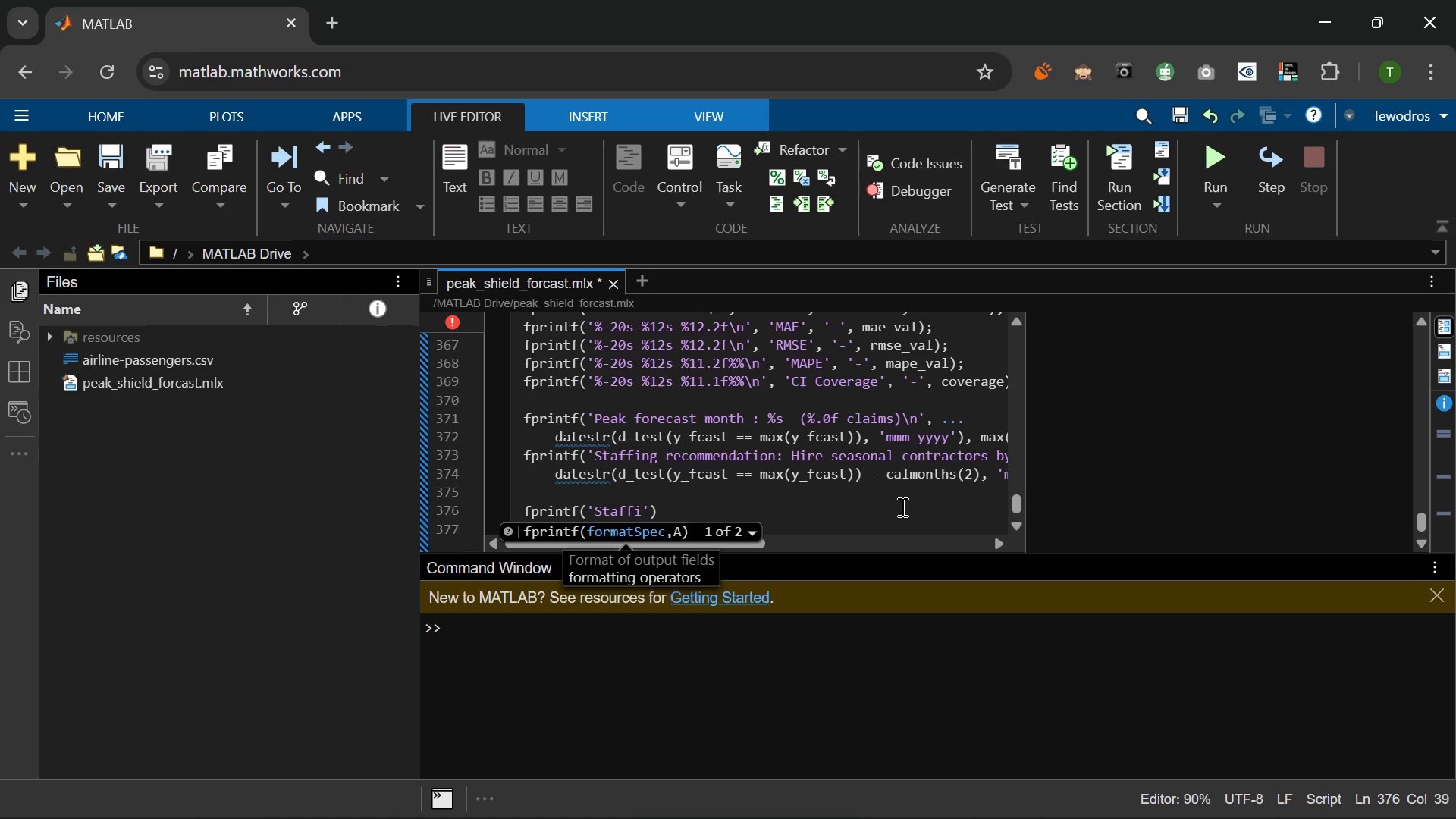 
key(Backspace)
 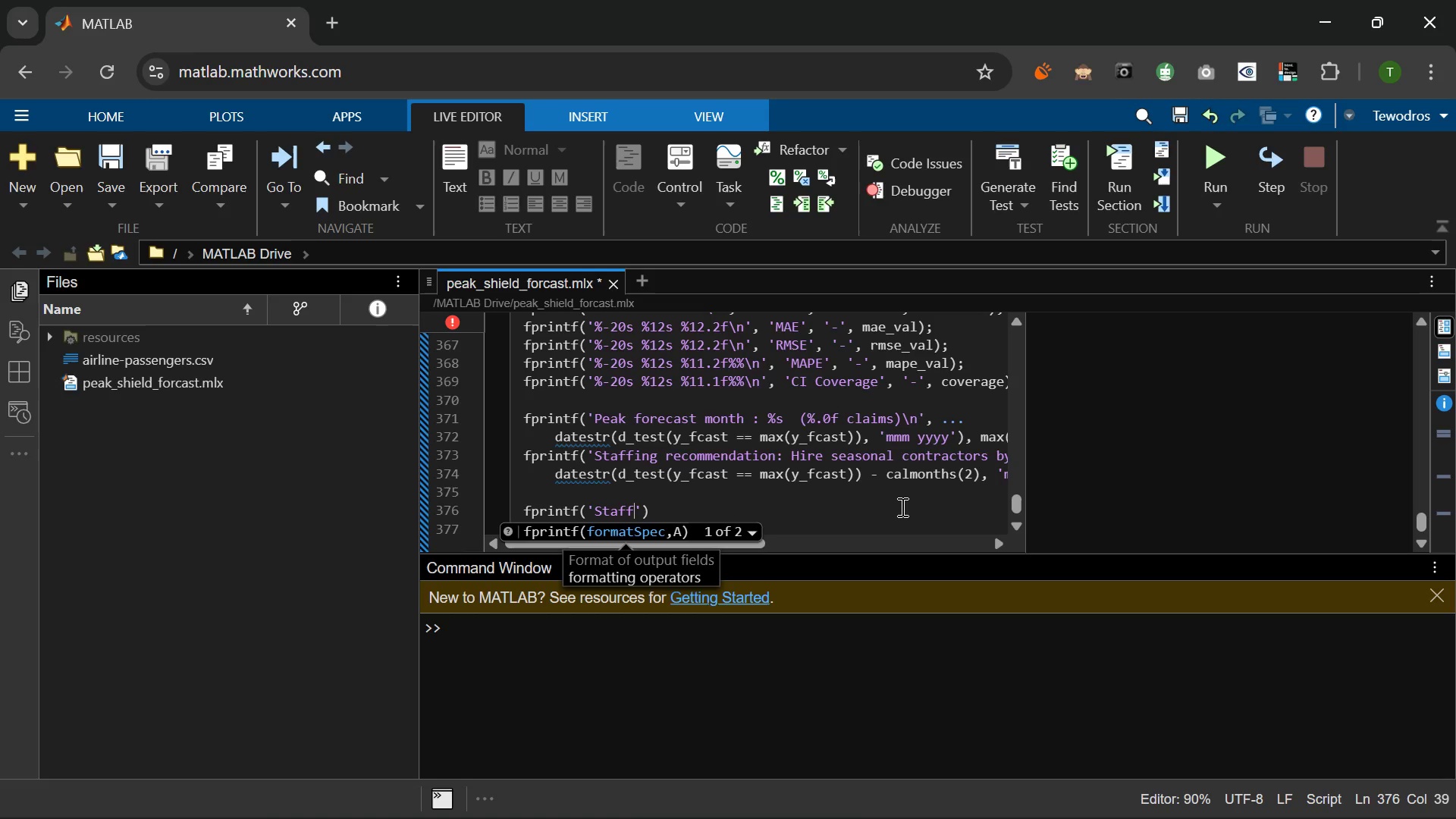 
key(Backspace)
 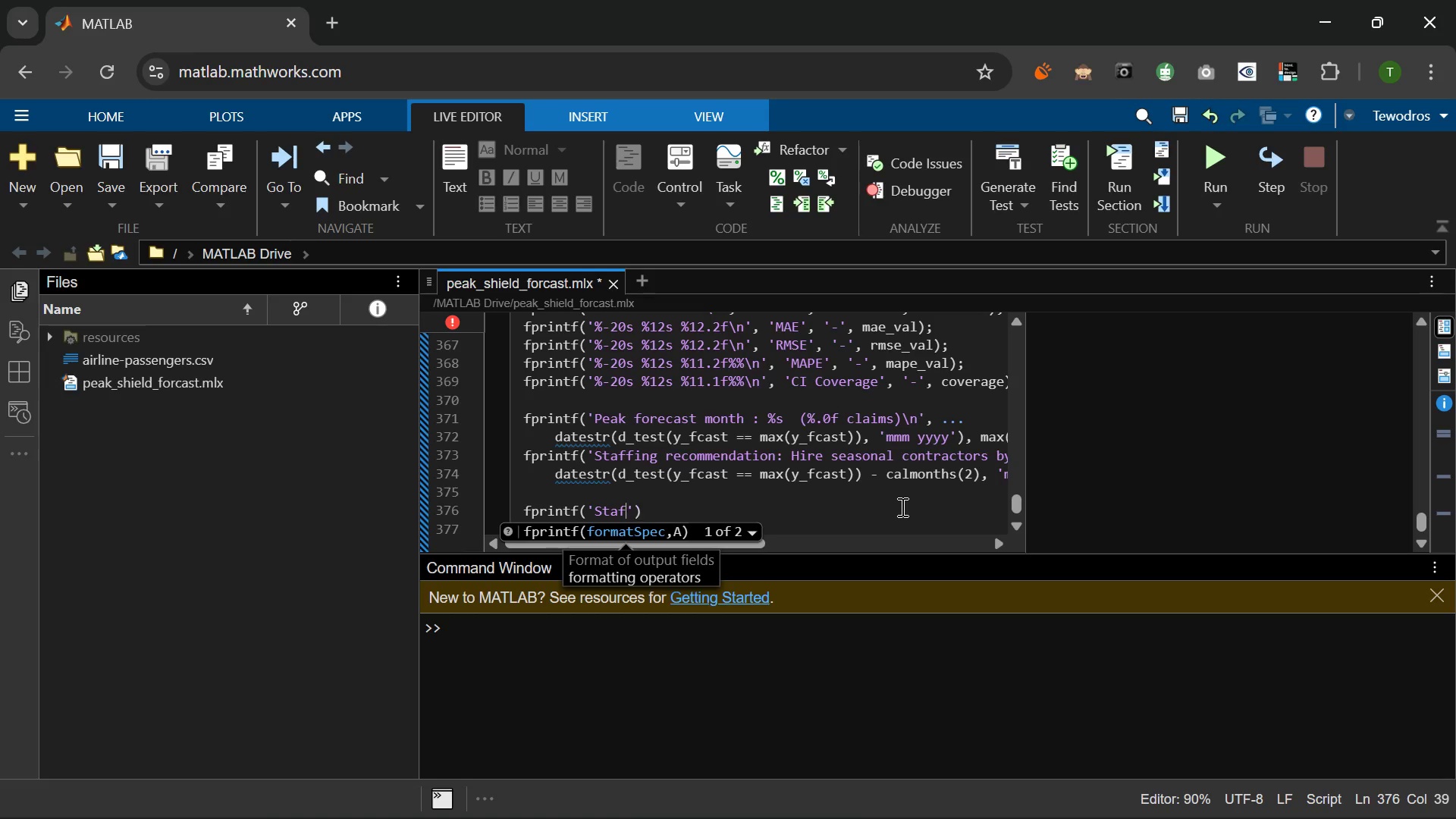 
key(Backspace)
 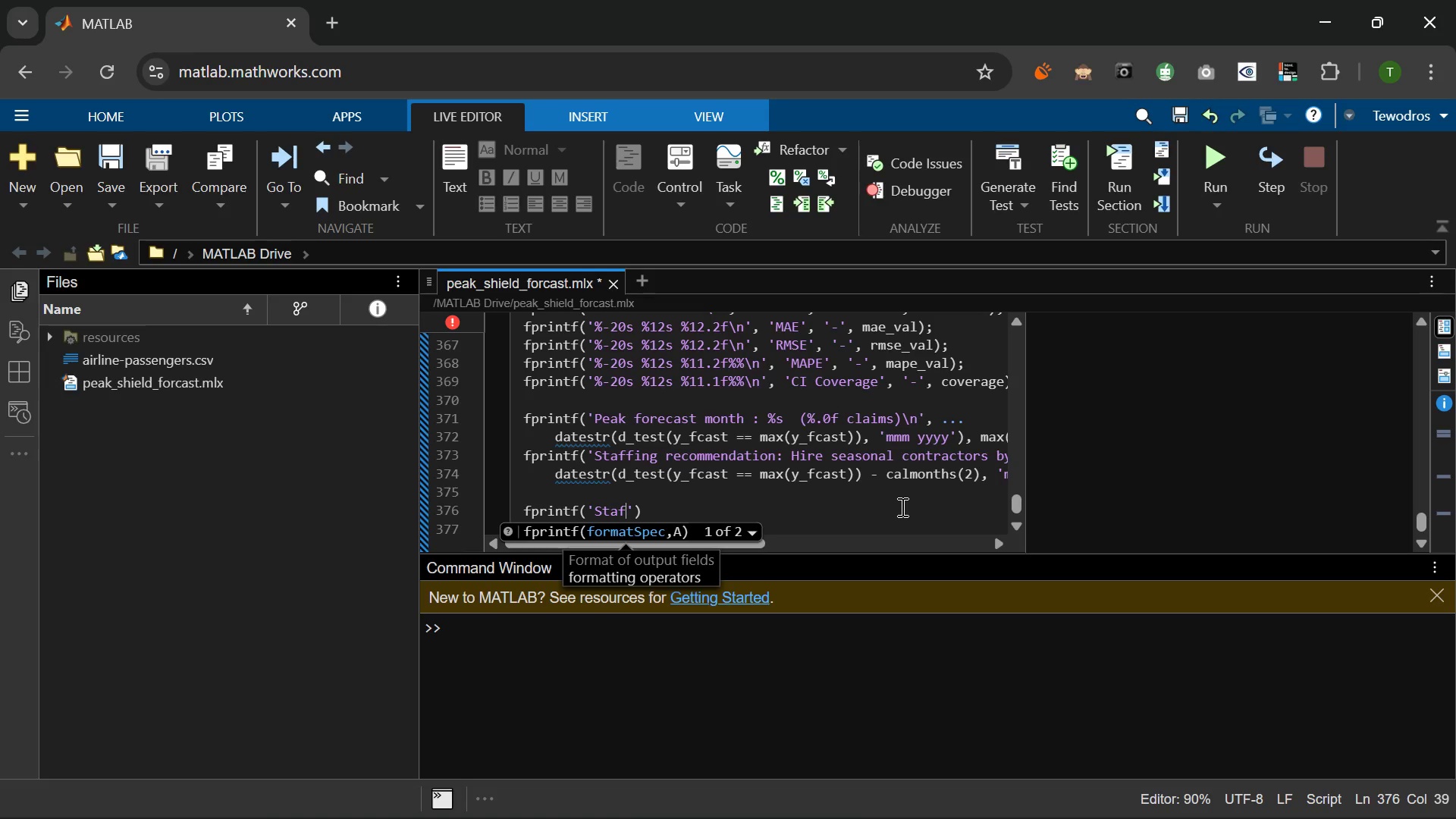 
key(Backspace)
 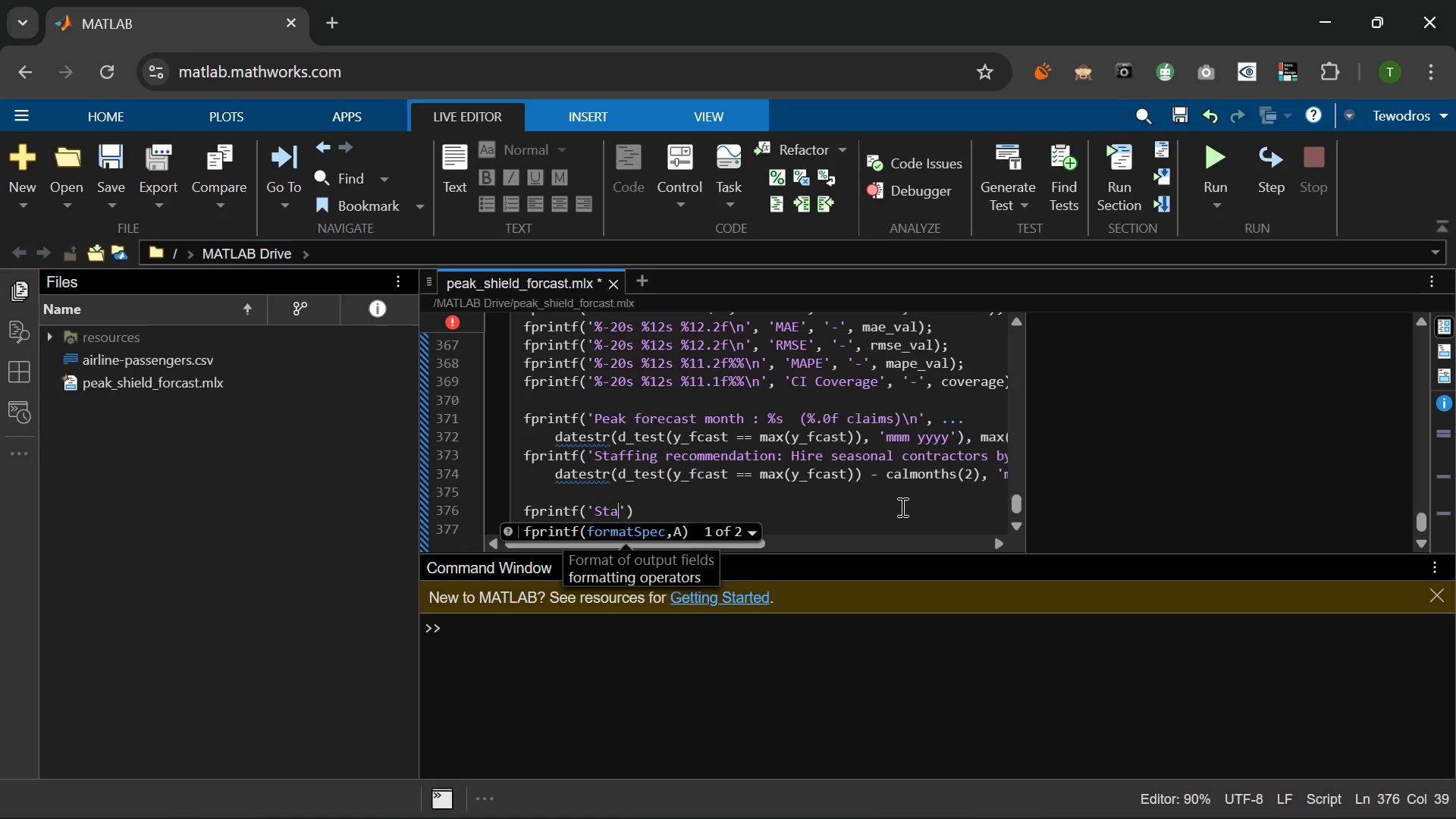 
key(Backspace)
 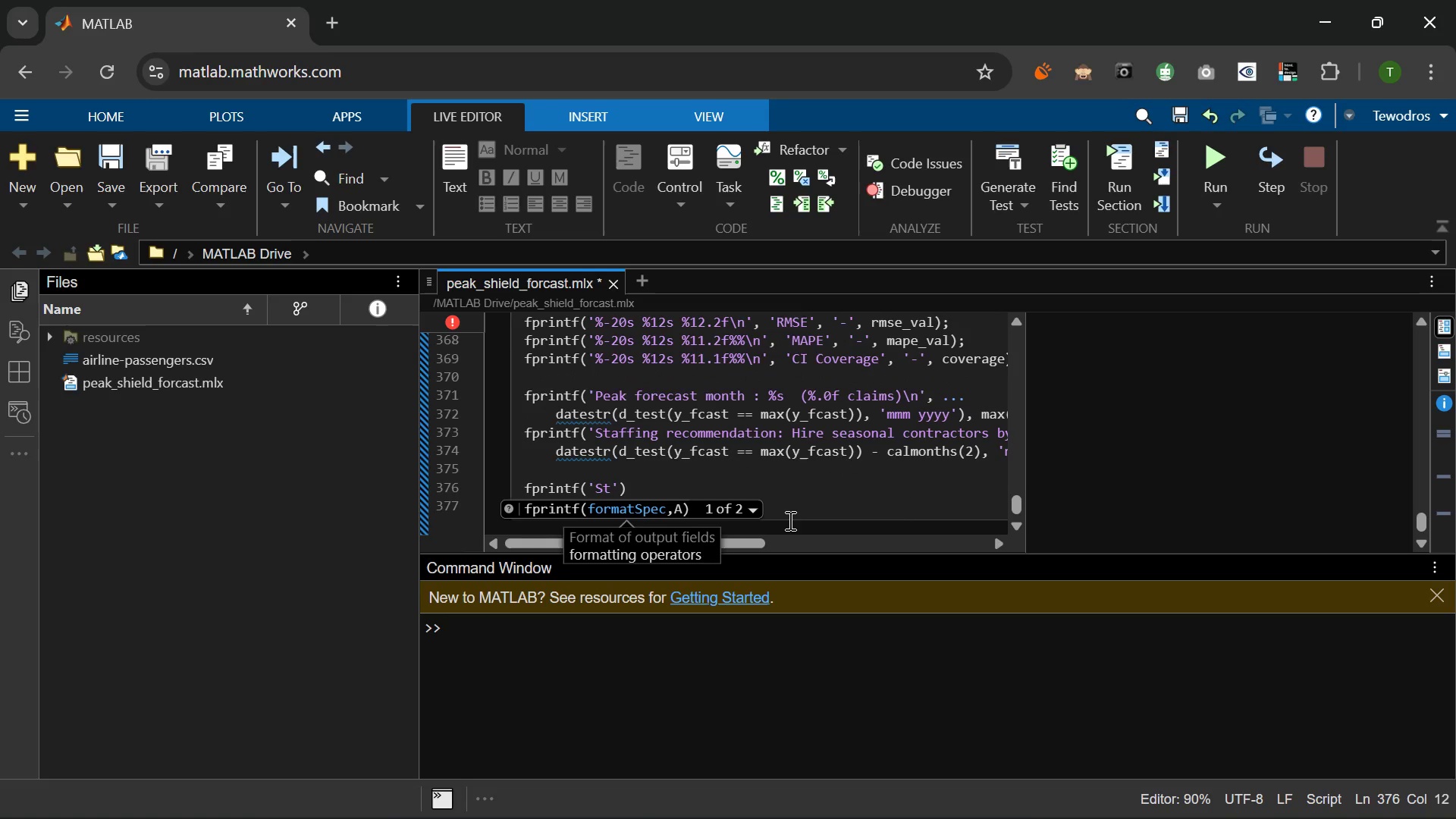 
wait(19.06)
 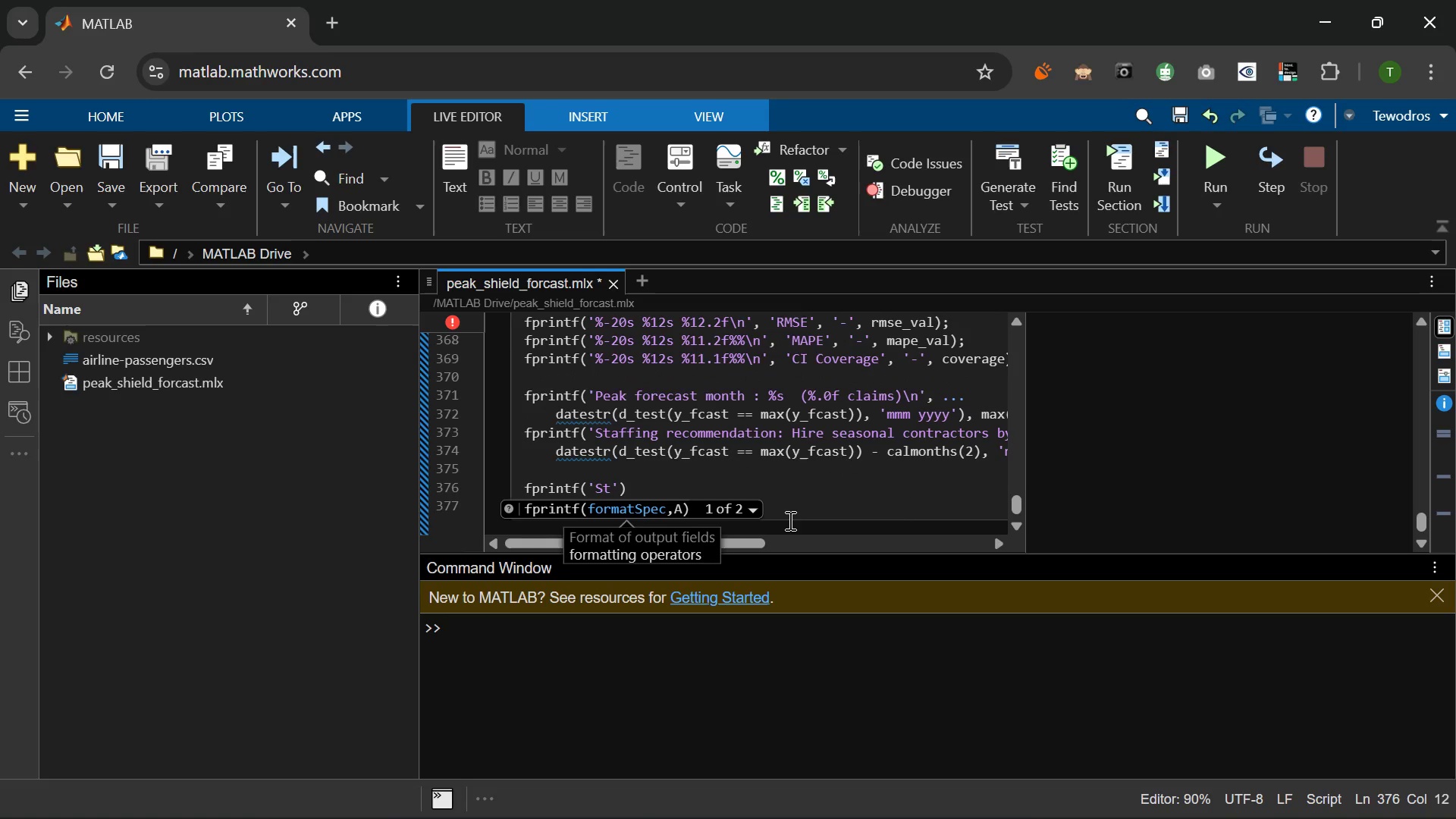 
key(Backspace)
 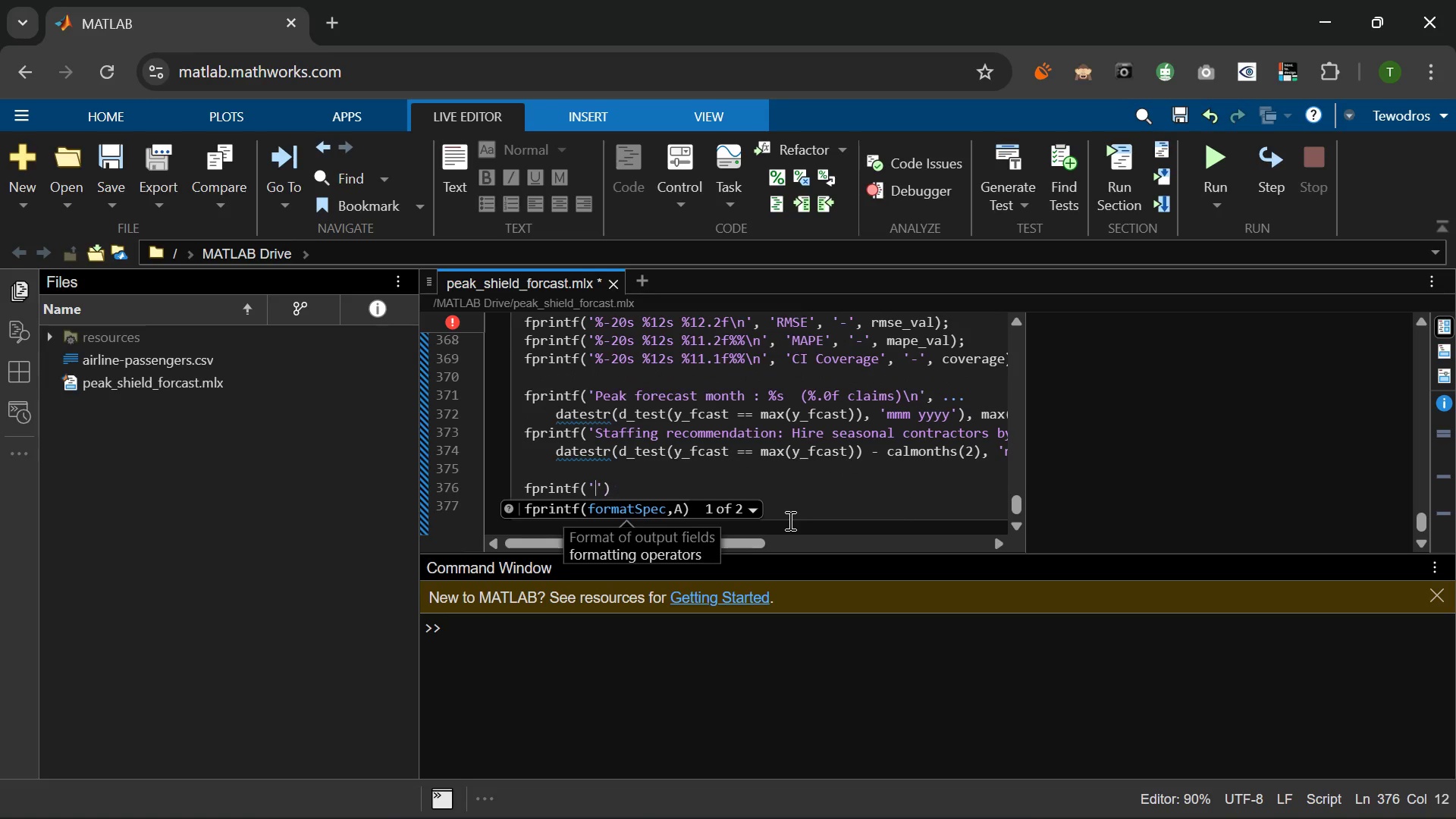 
key(Backspace)
 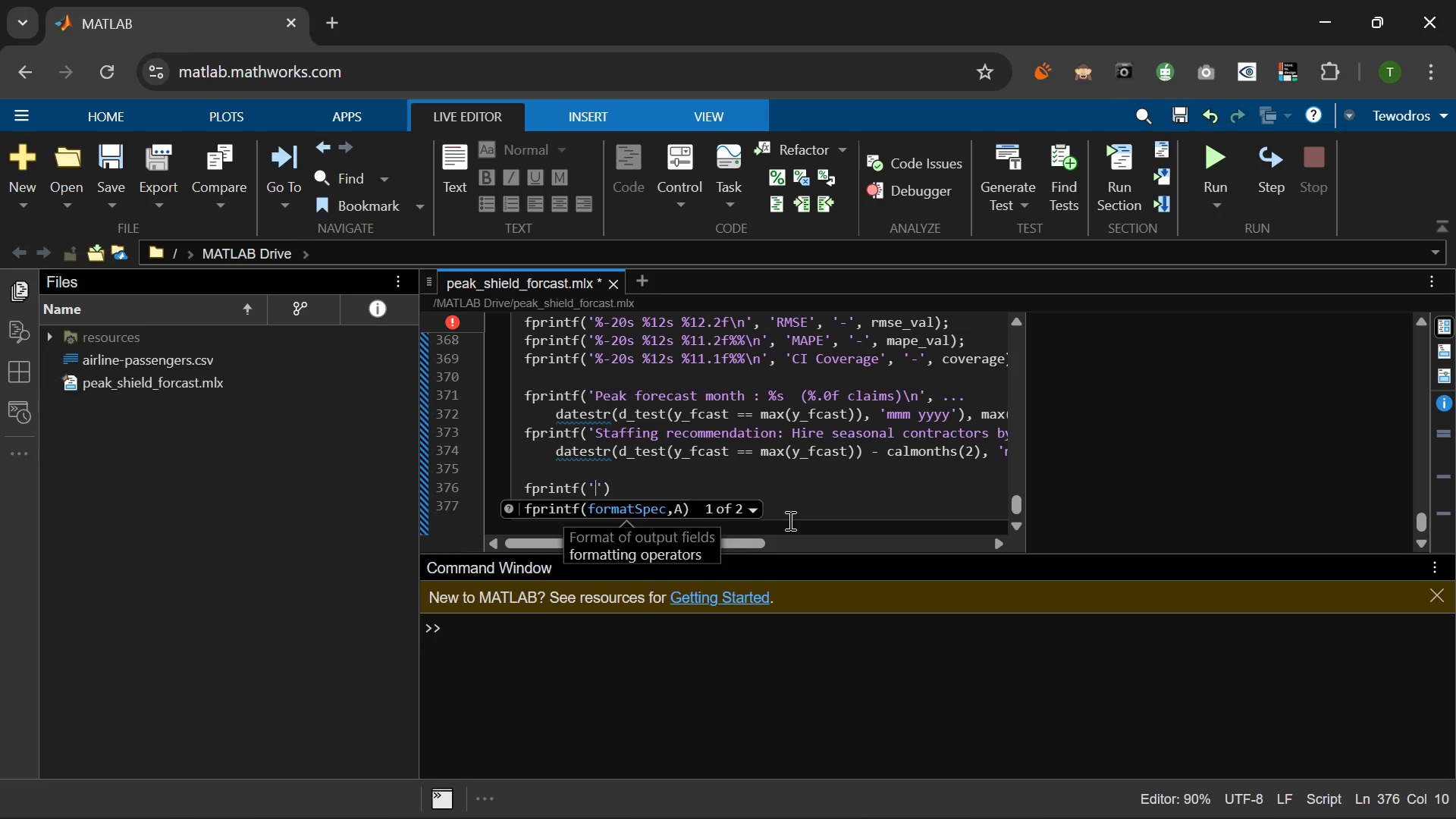 
wait(7.06)
 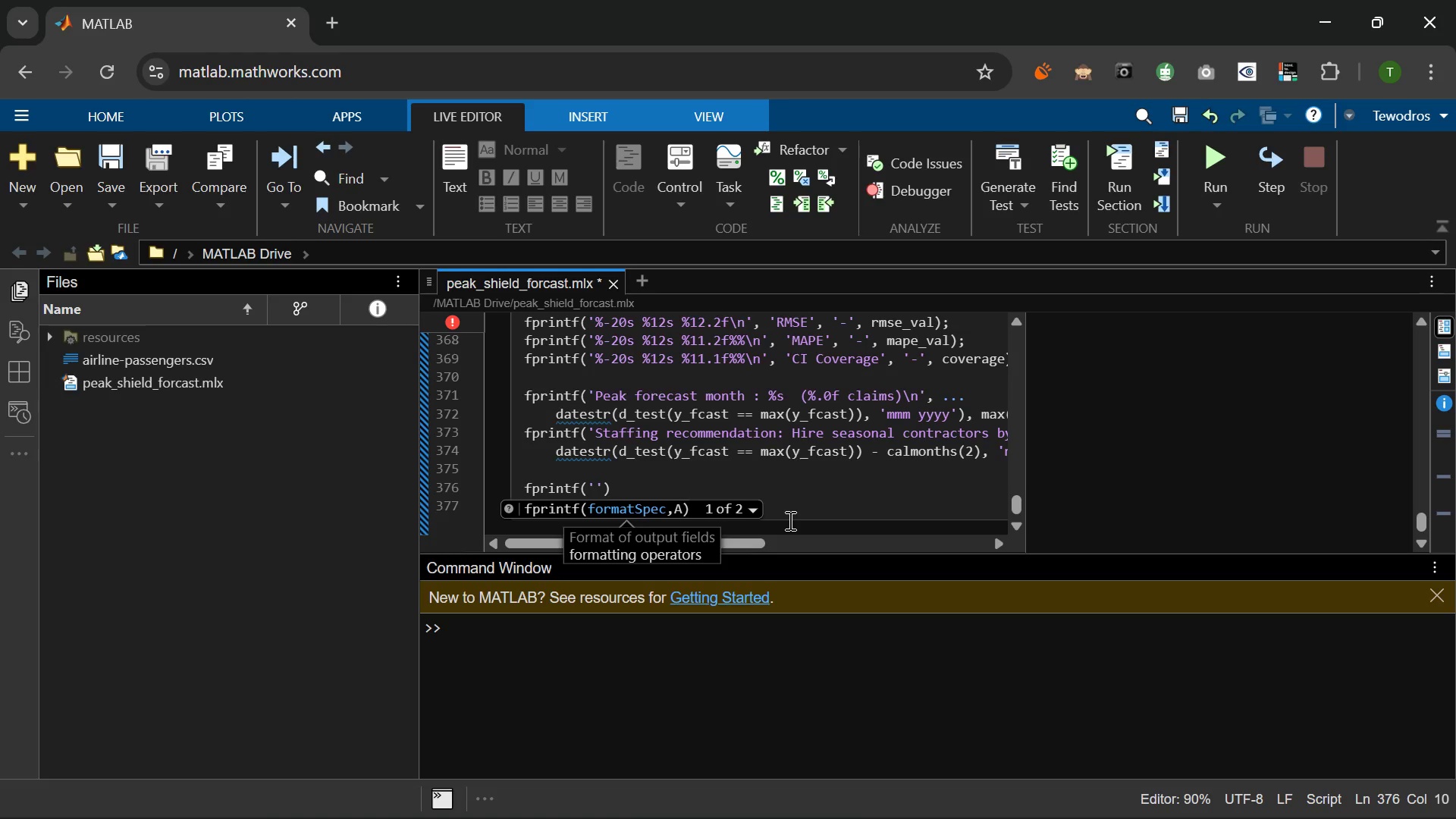 
type(\nWorkspace variables: y)
 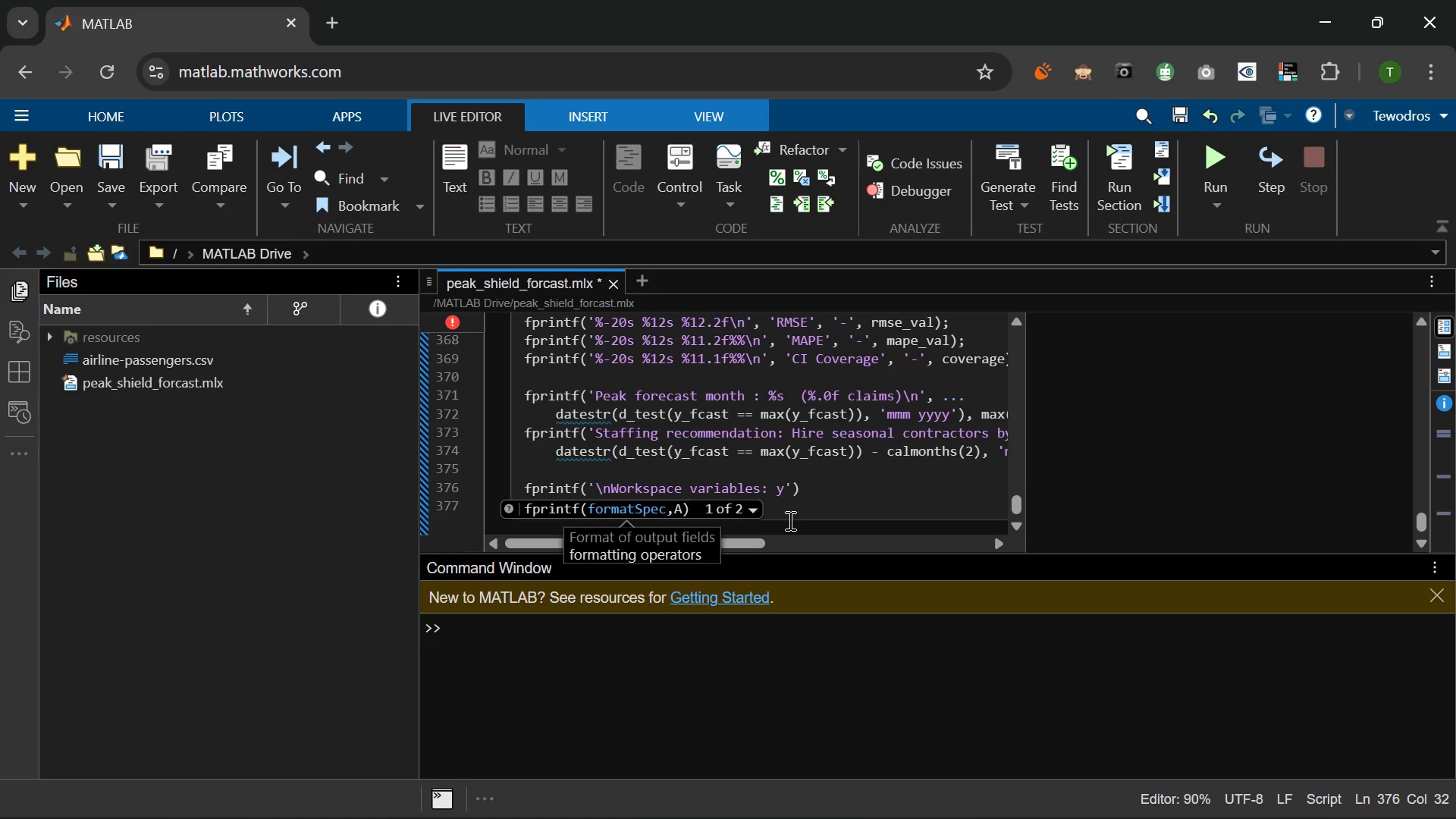 
type(, y_fa)
key(Backspace)
type(cast, )
 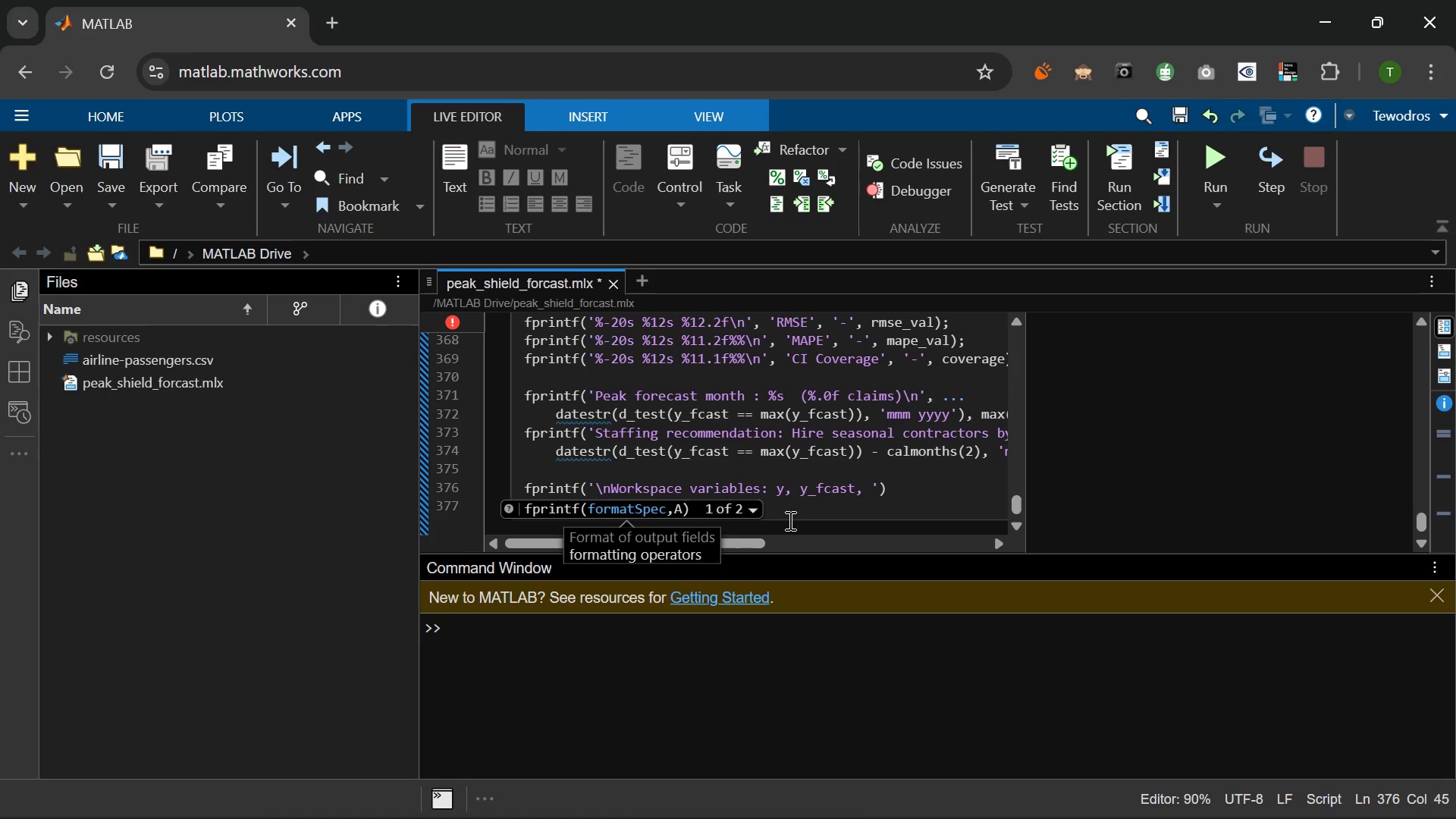 
type(y_lower, y_upper )
 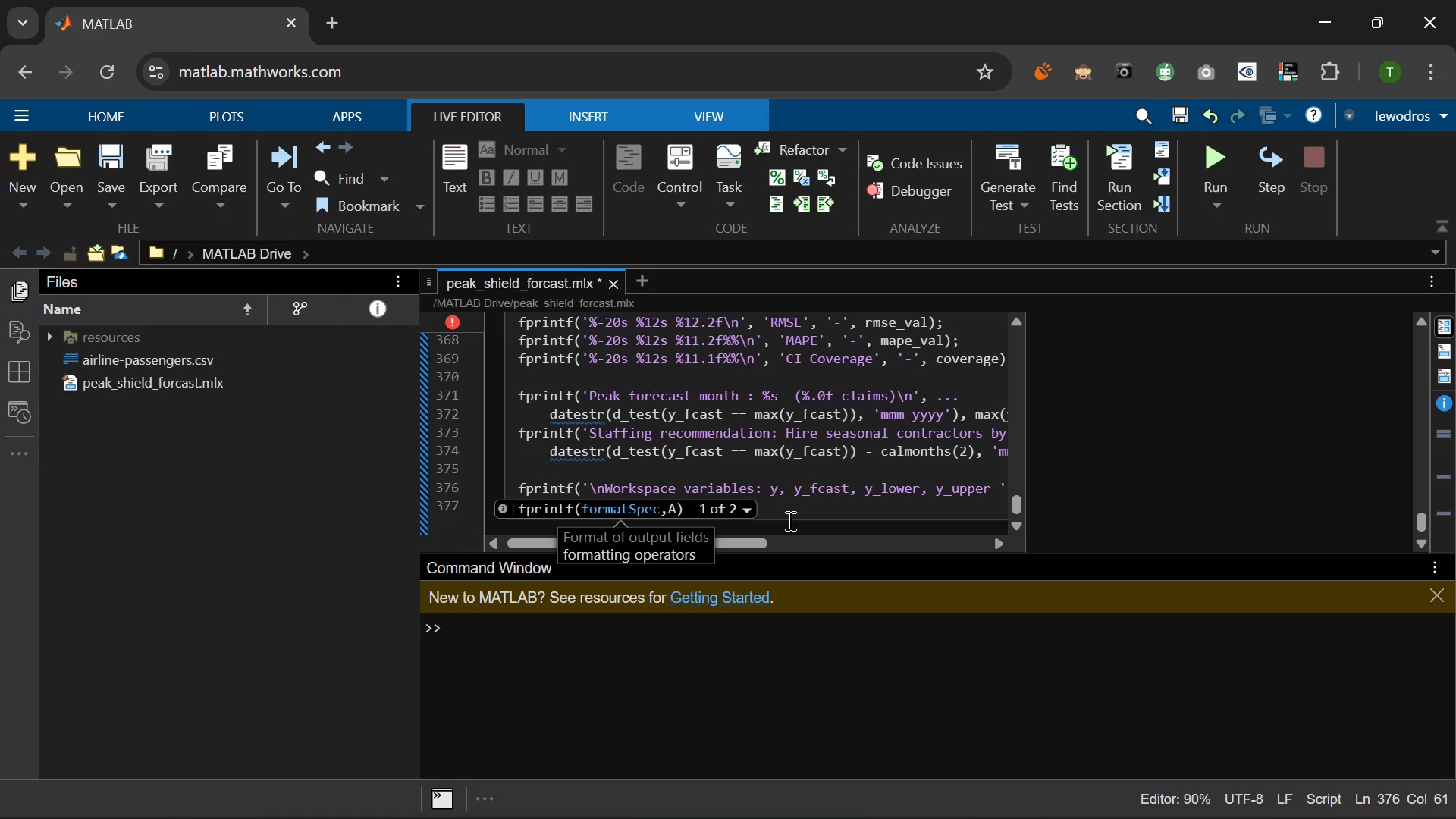 
key(Backspace)
type(, f)
key(Backspace)
type(mae_val, rmse_val\n)
 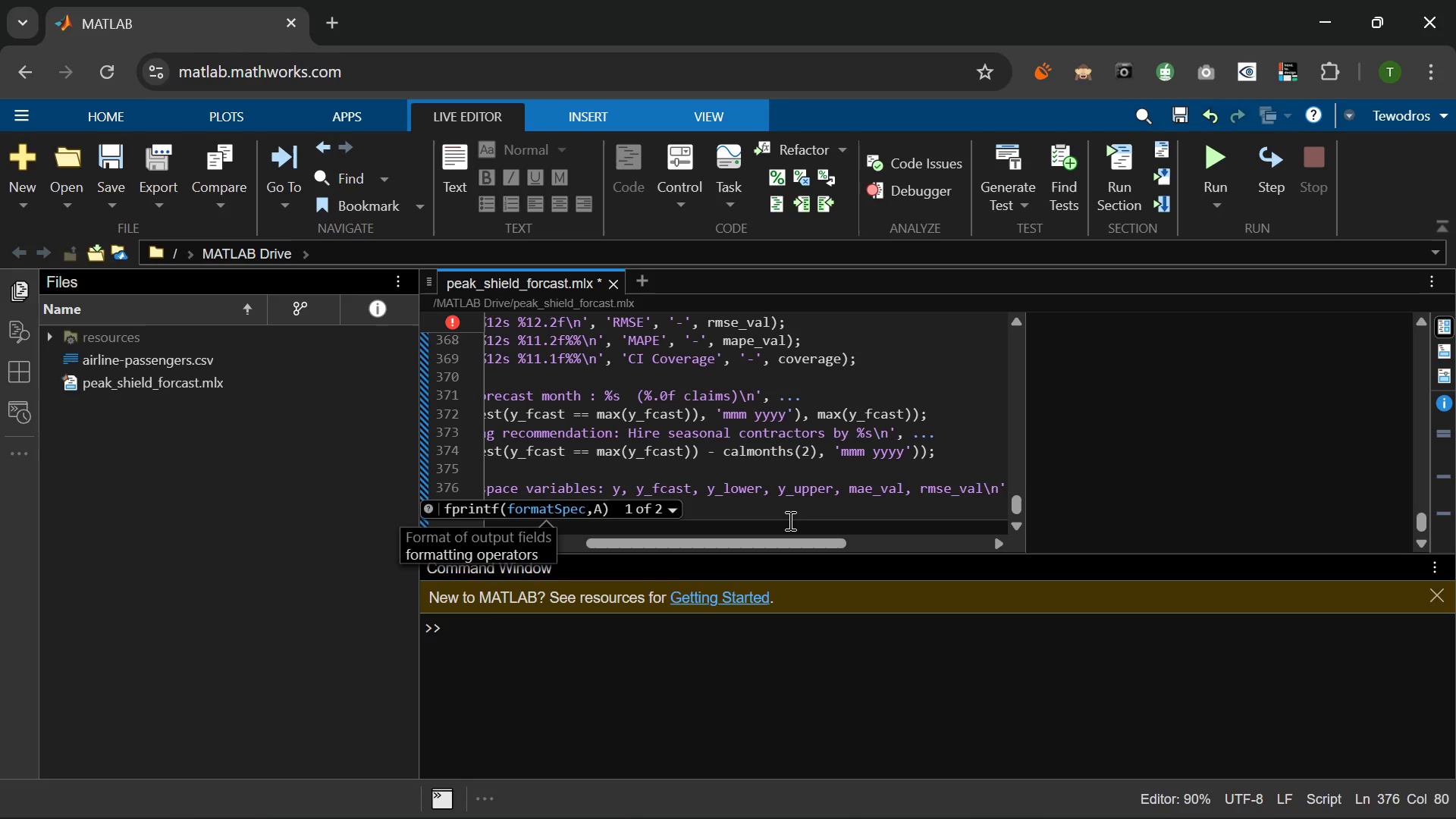 
key(ArrowRight)
 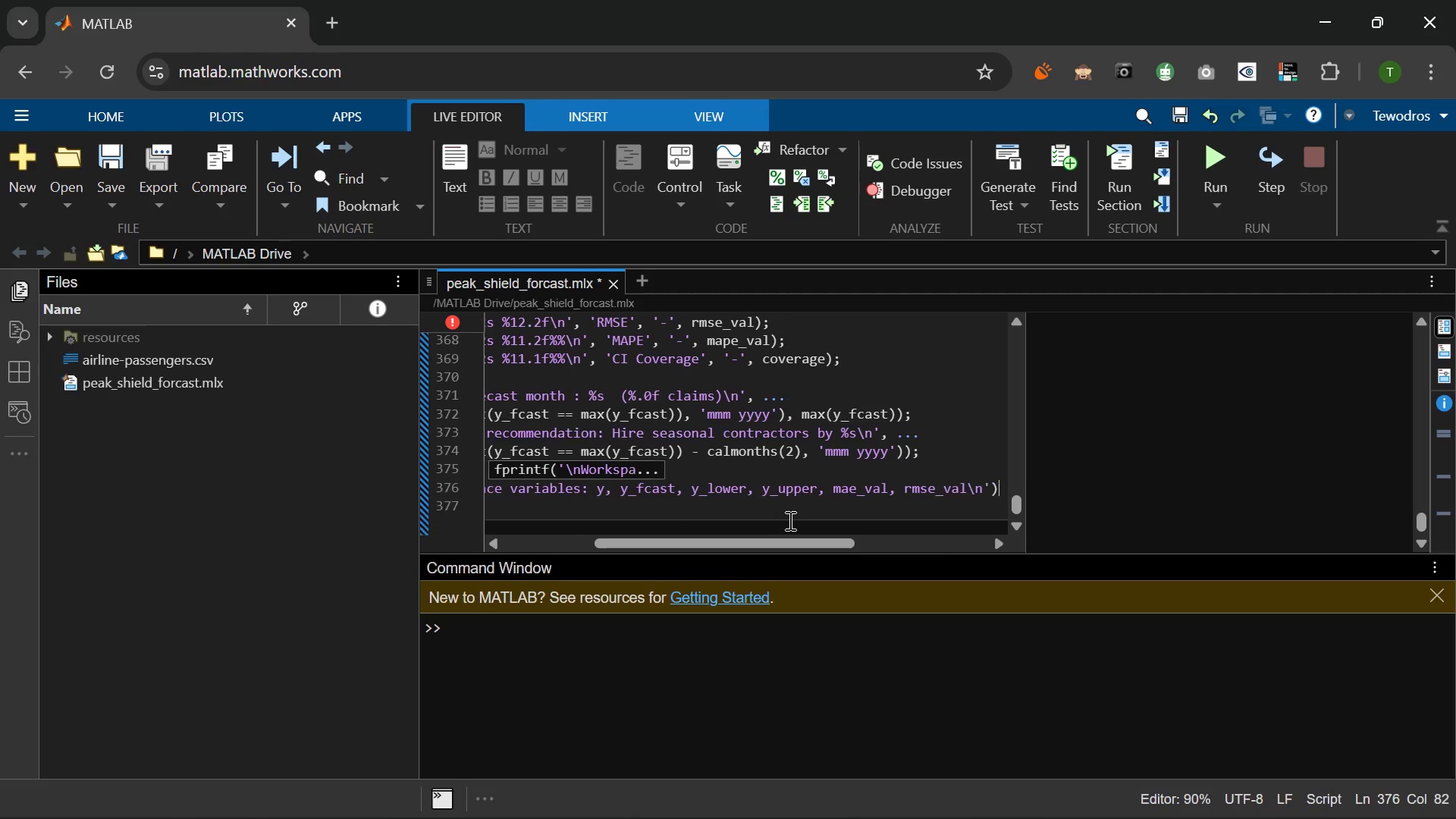 
key(ArrowRight)
 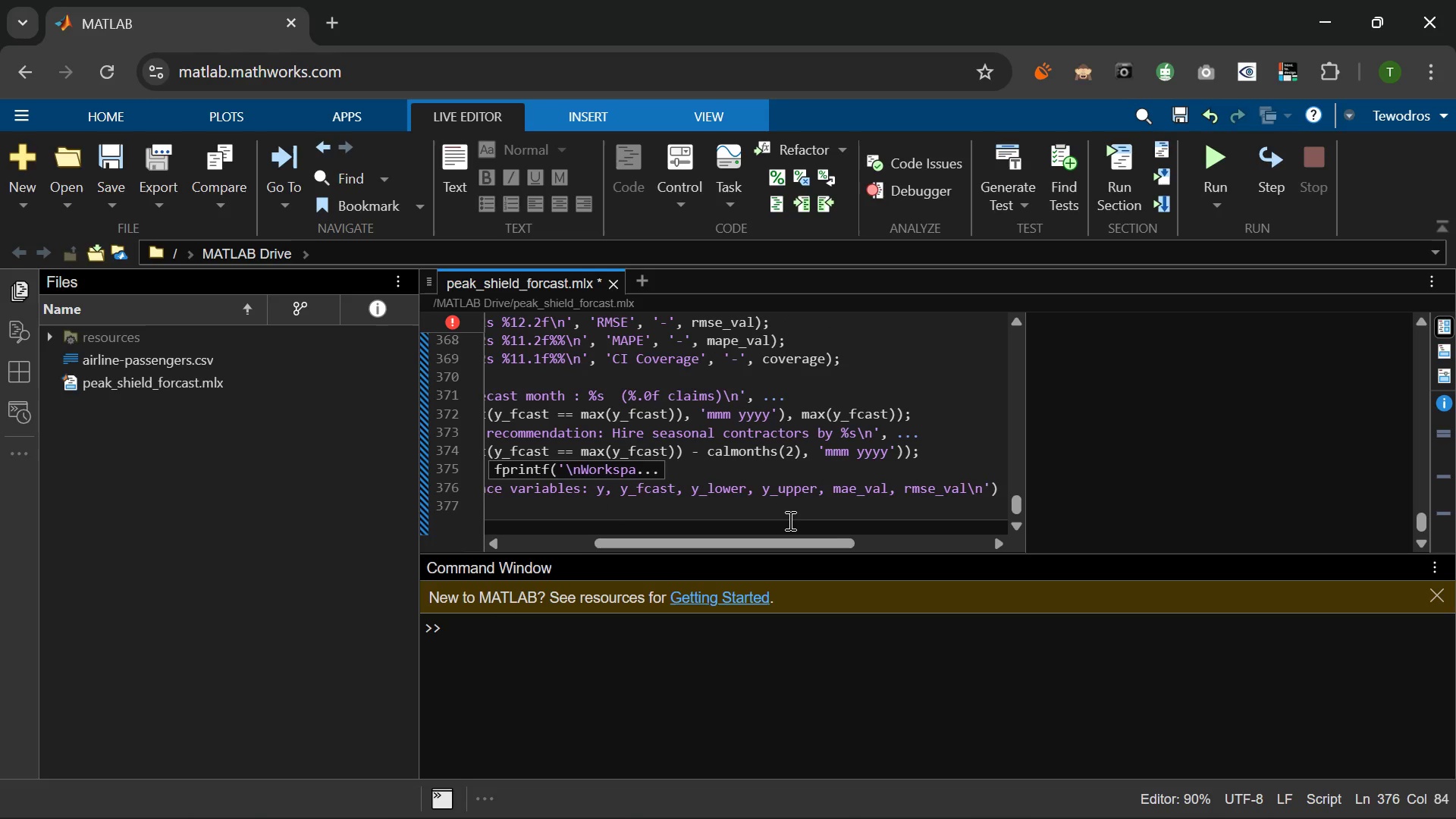 
key(Semicolon)
 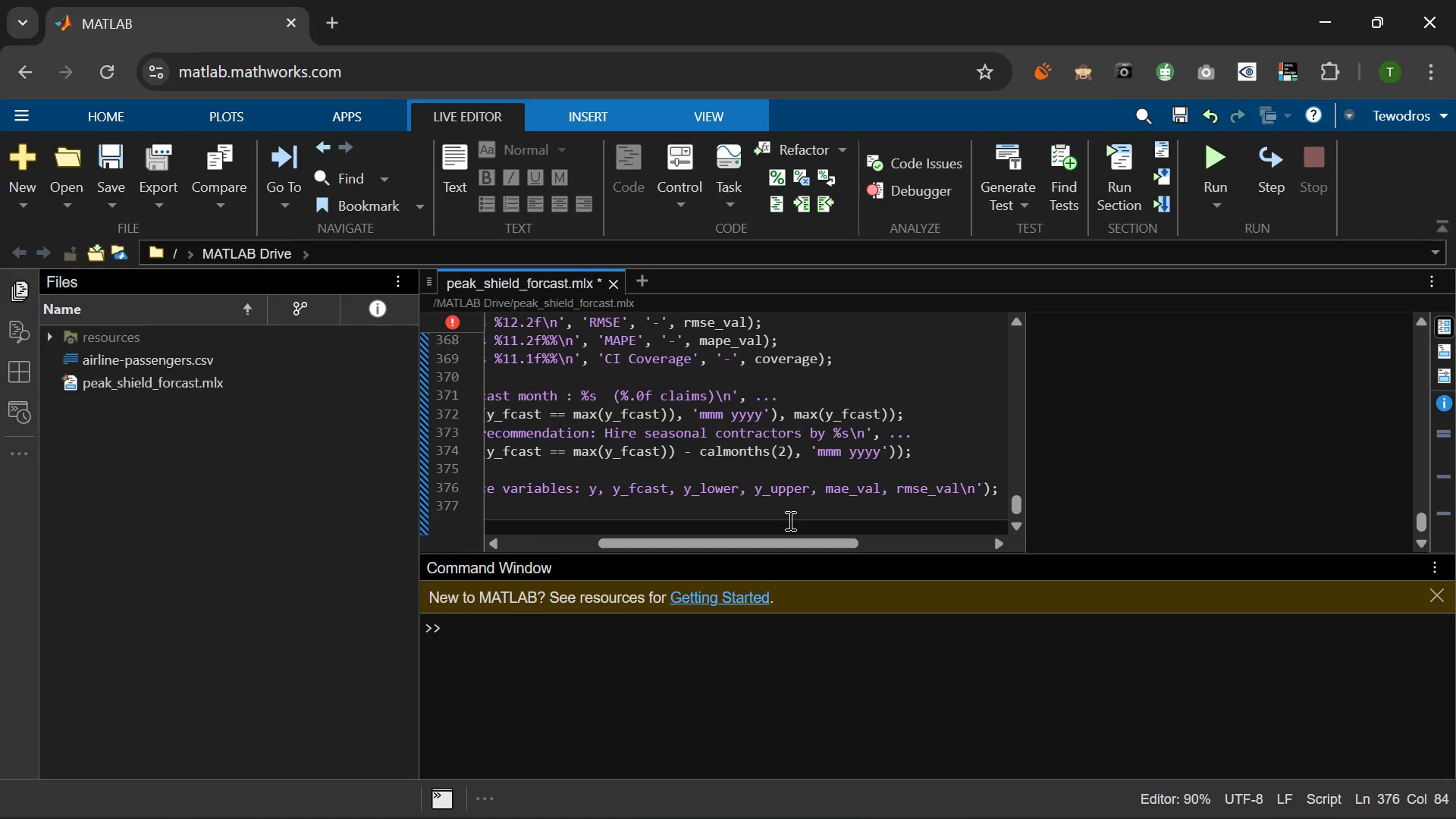 
key(Enter)
 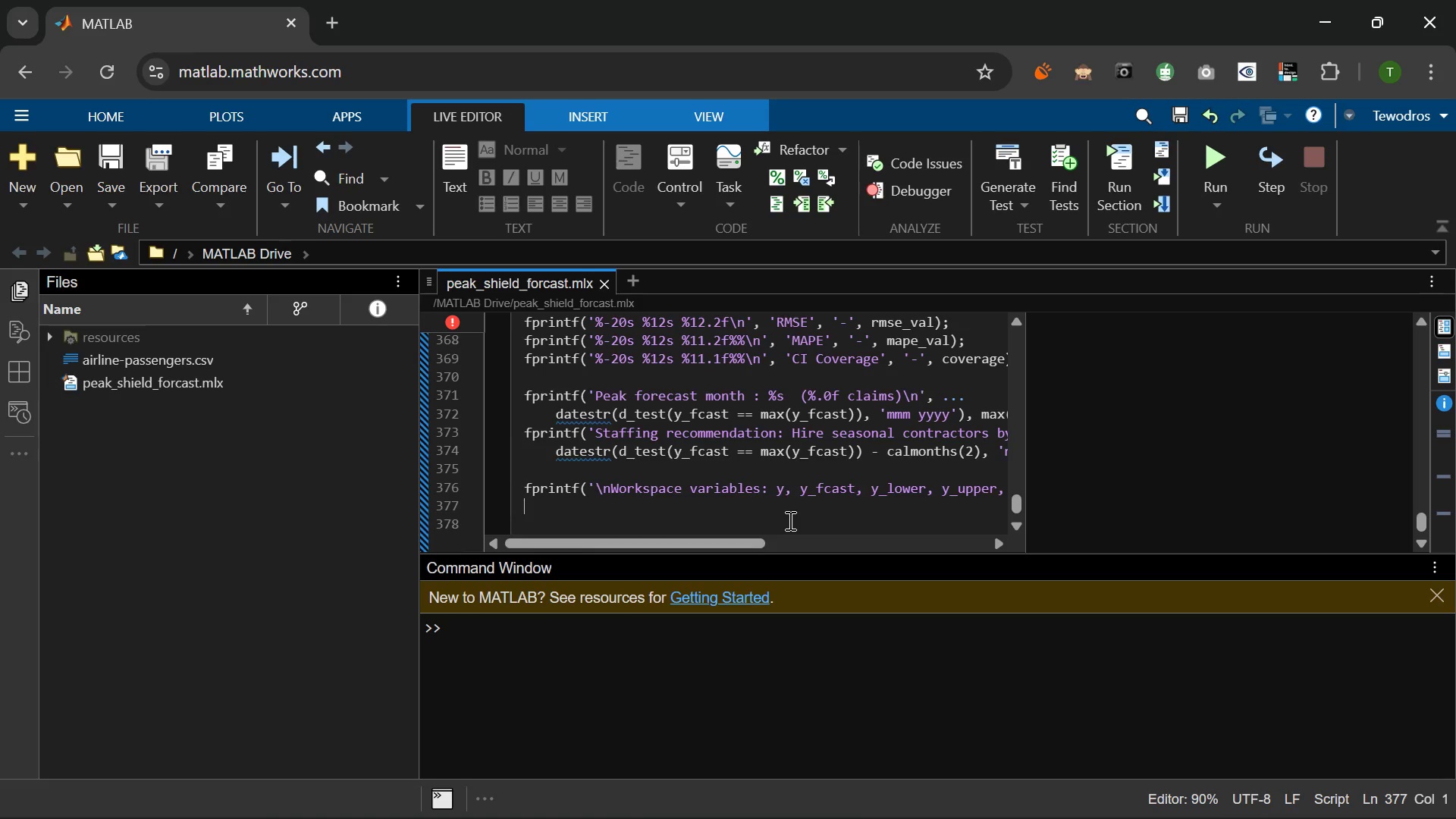 
type(fprintf('Files saved: fig1_decompositin.png)
 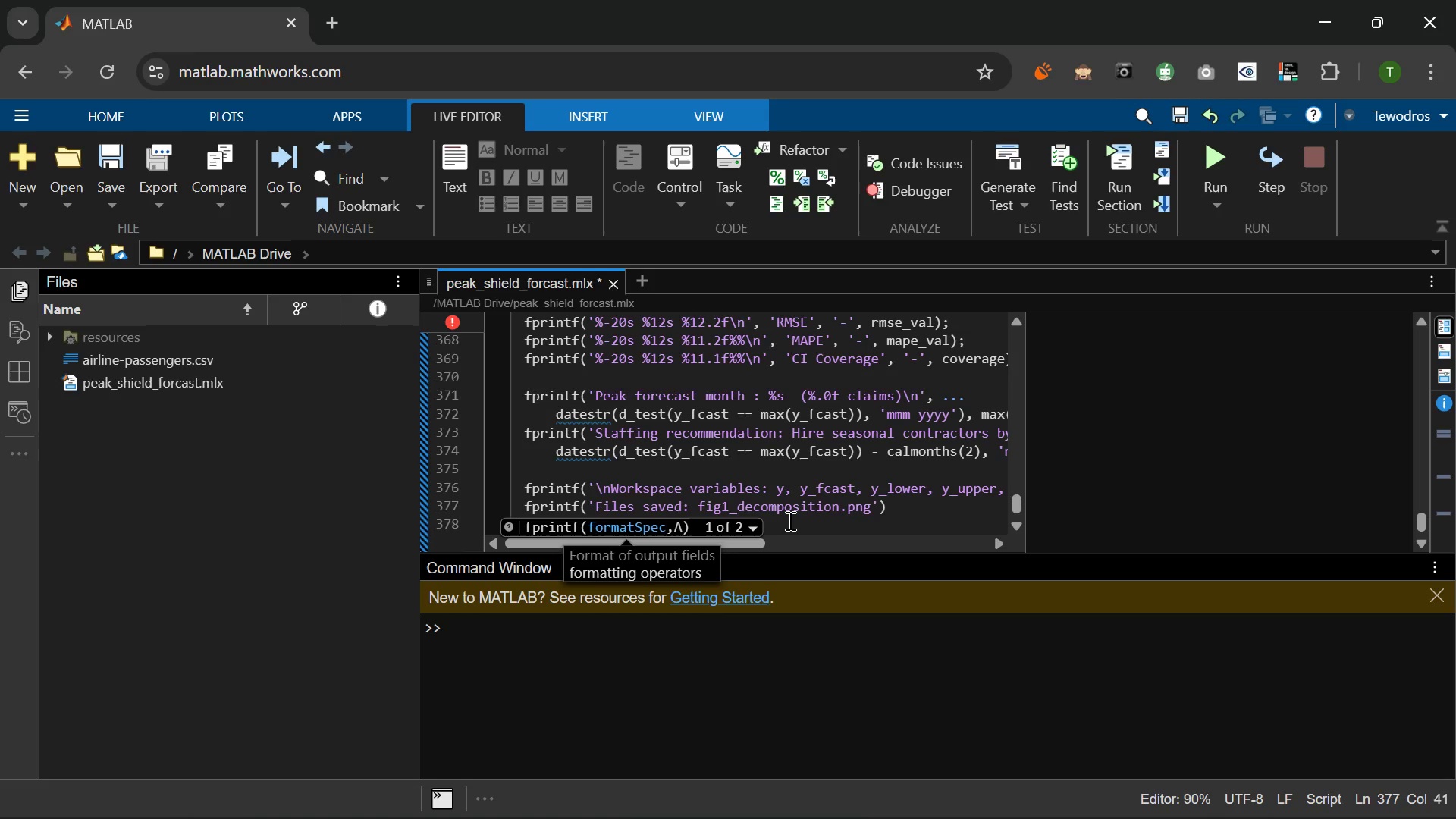 
type( | fig2_acf_pacf.png | fig3_forecast.png\n)
 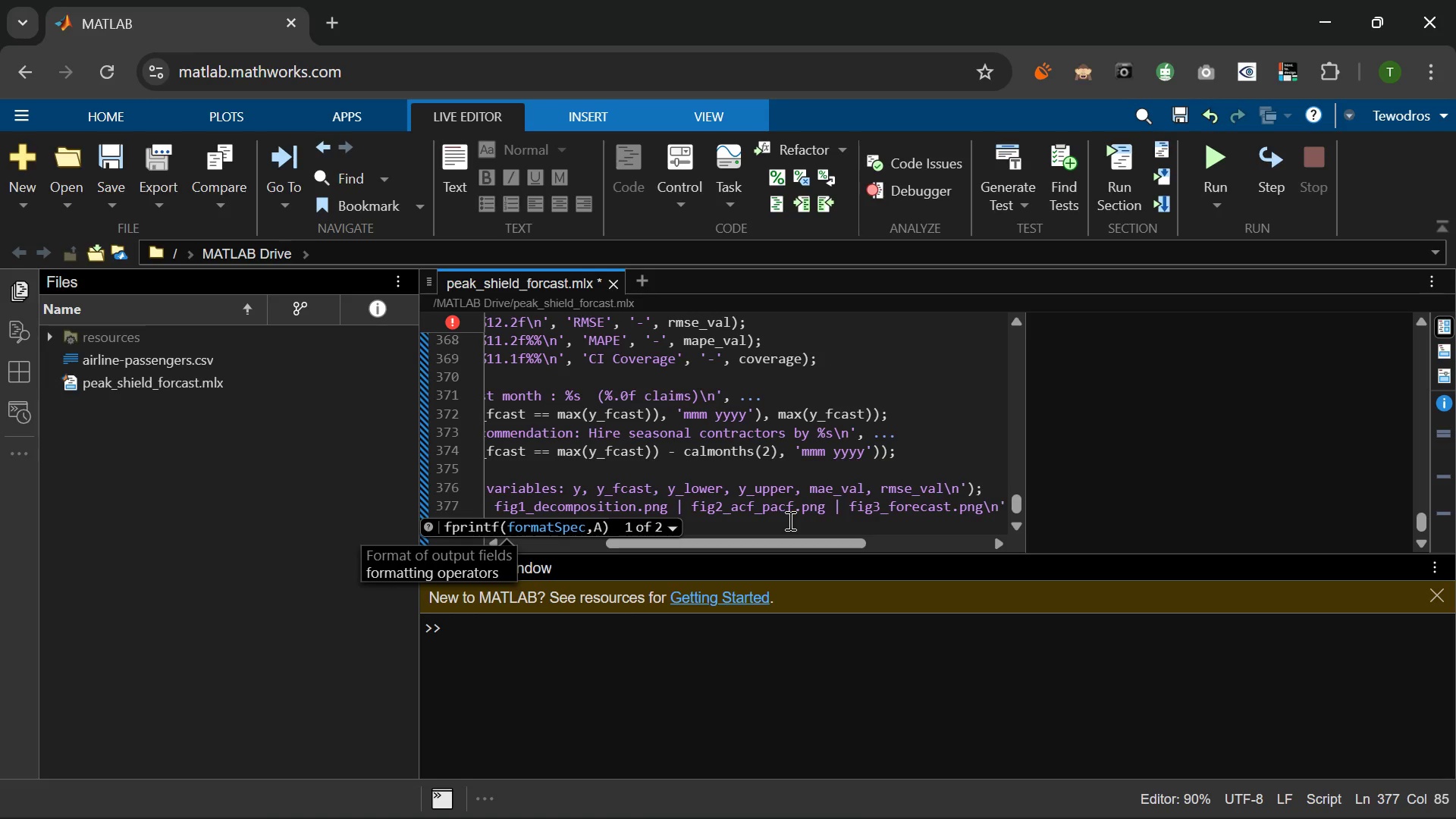 
key(ArrowRight)
 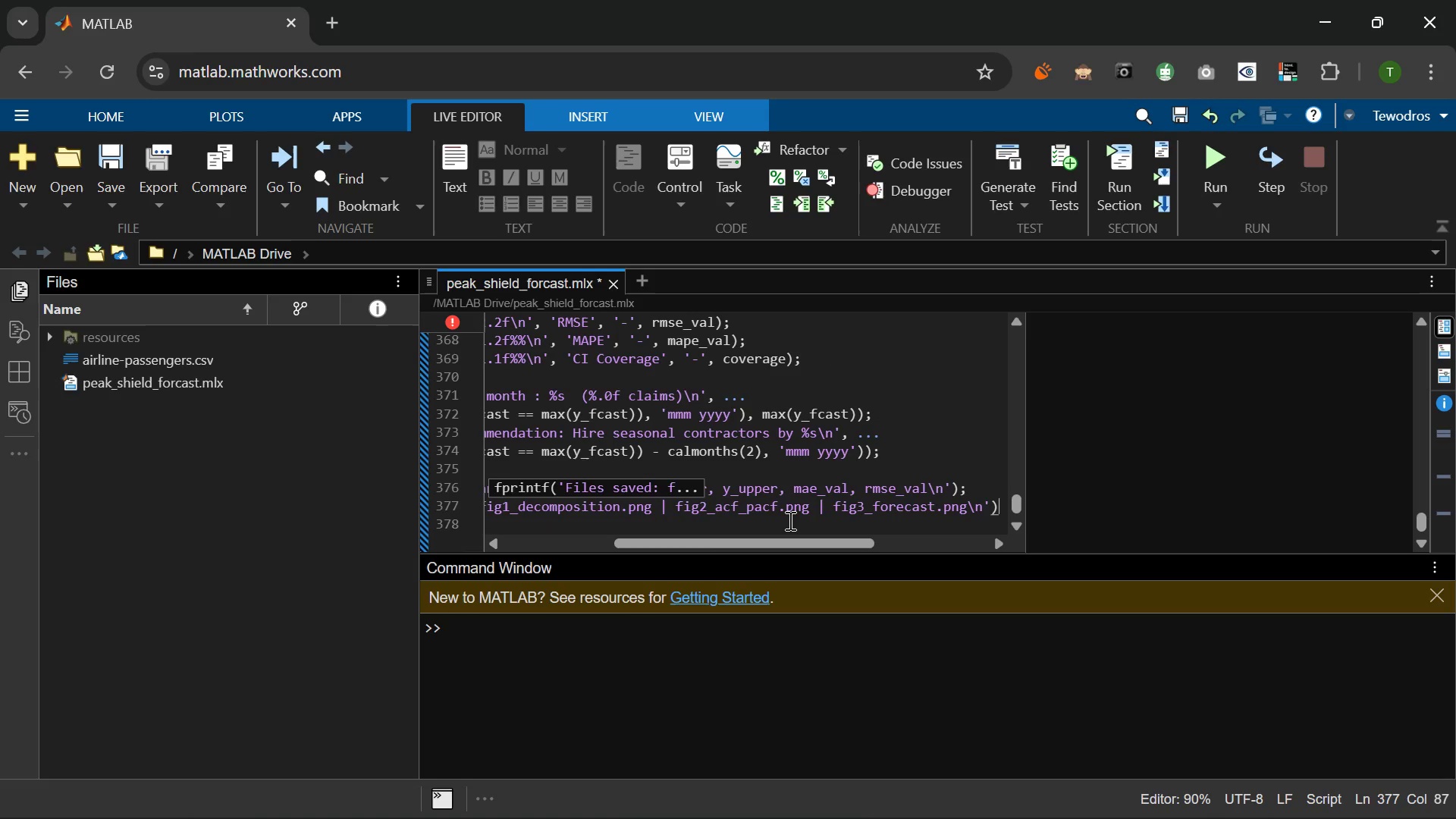 
key(ArrowRight)
 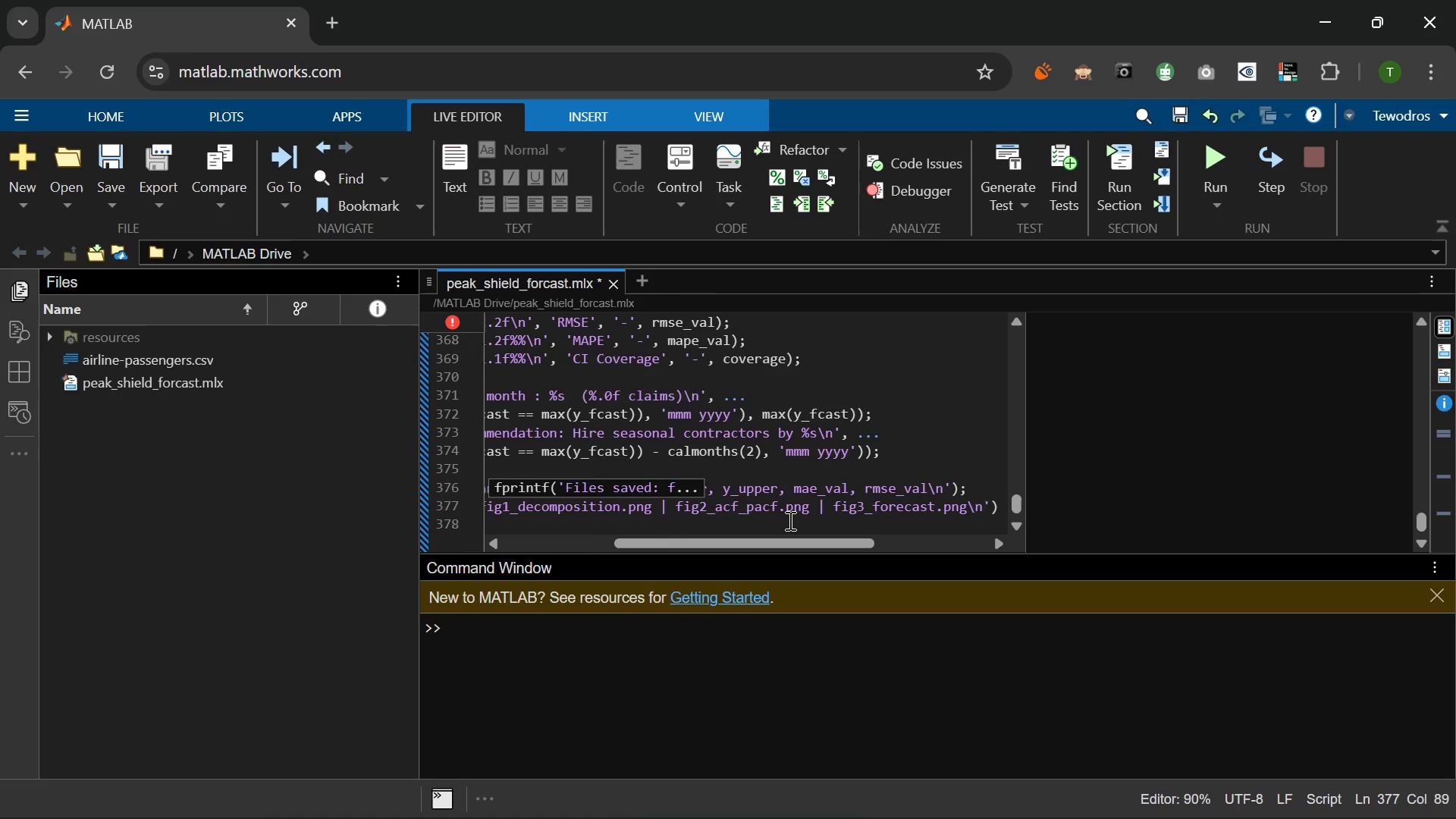 
key(Semicolon)
 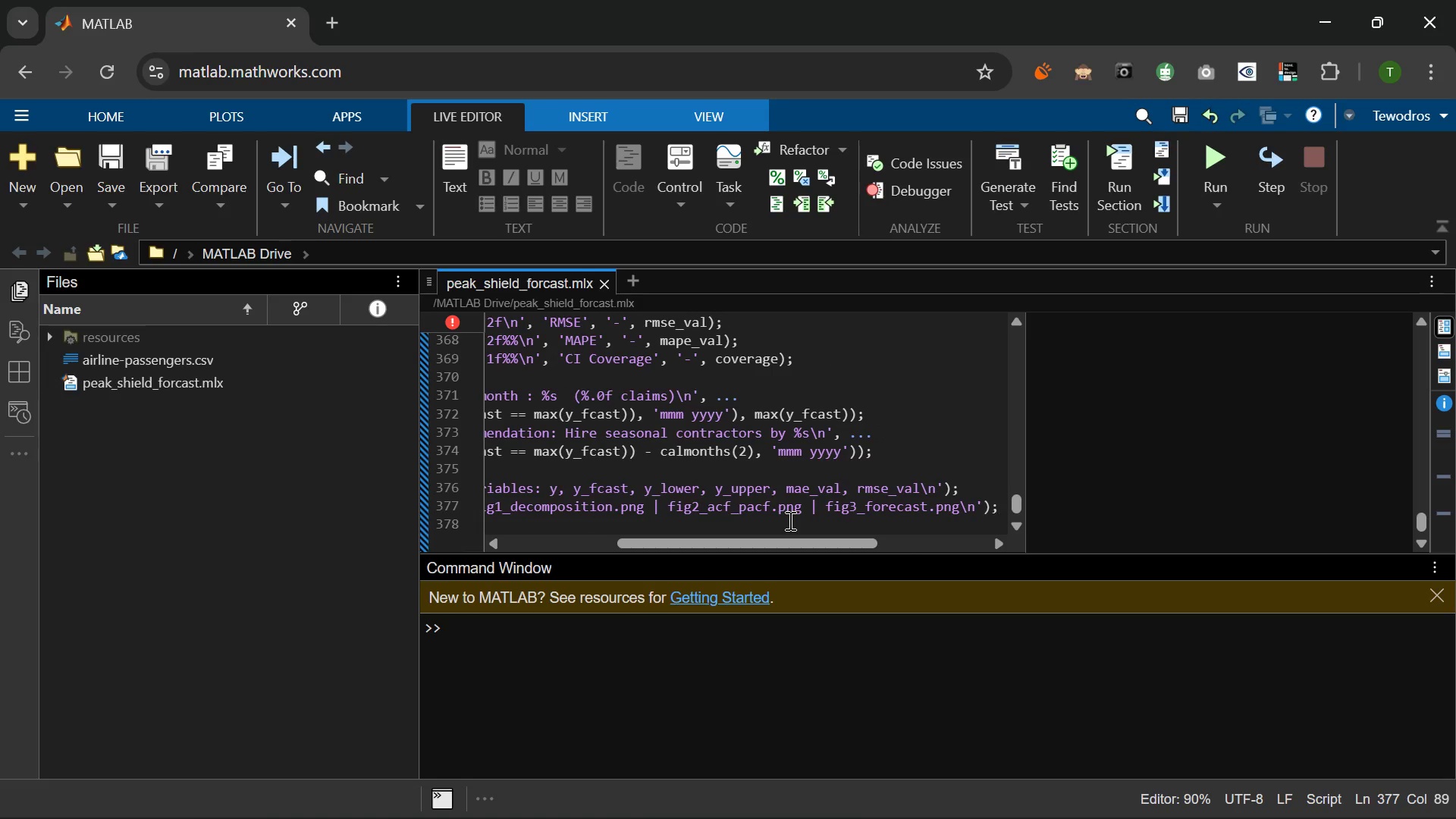 
key(Enter)
 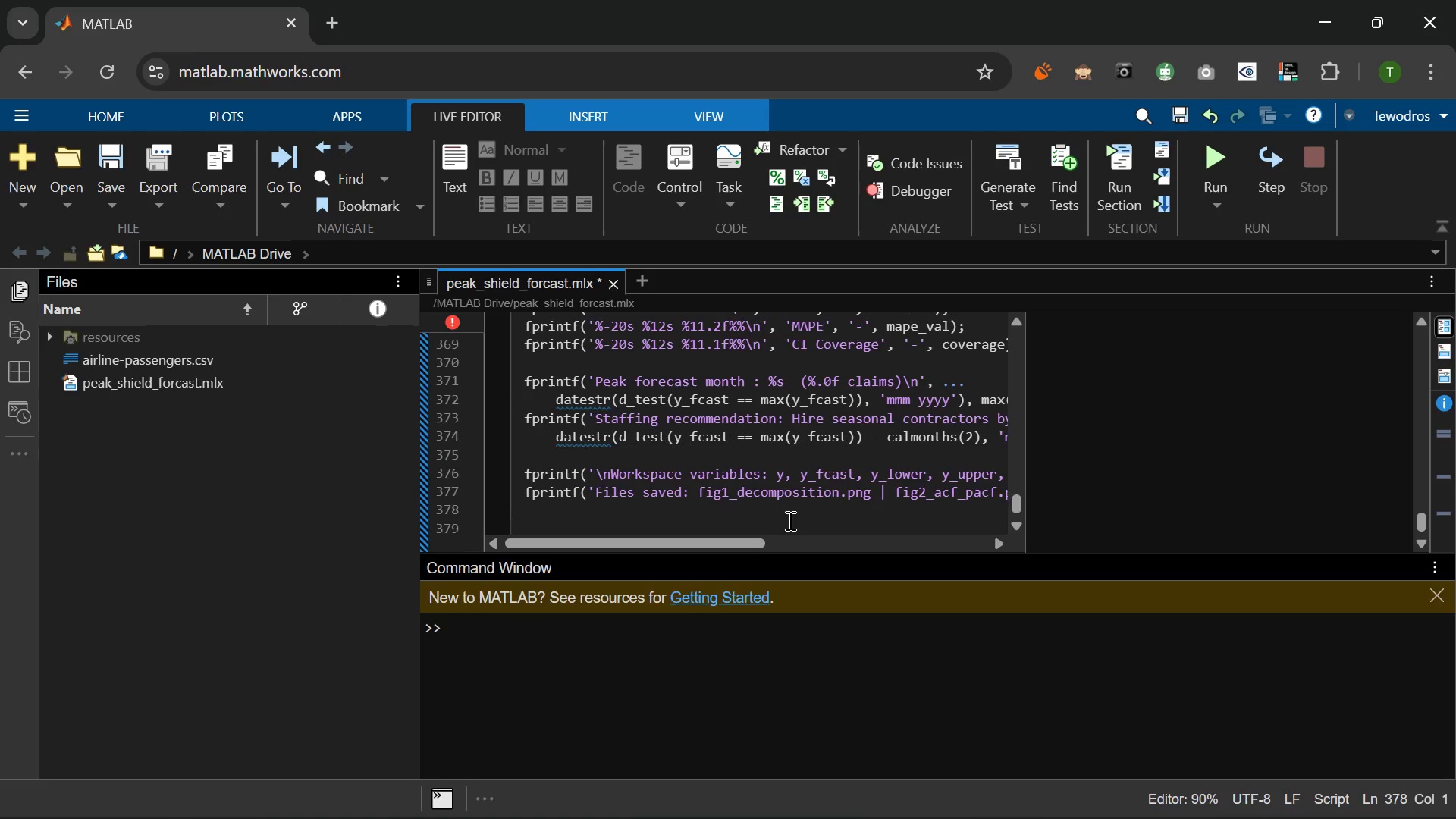 
wait(11.83)
 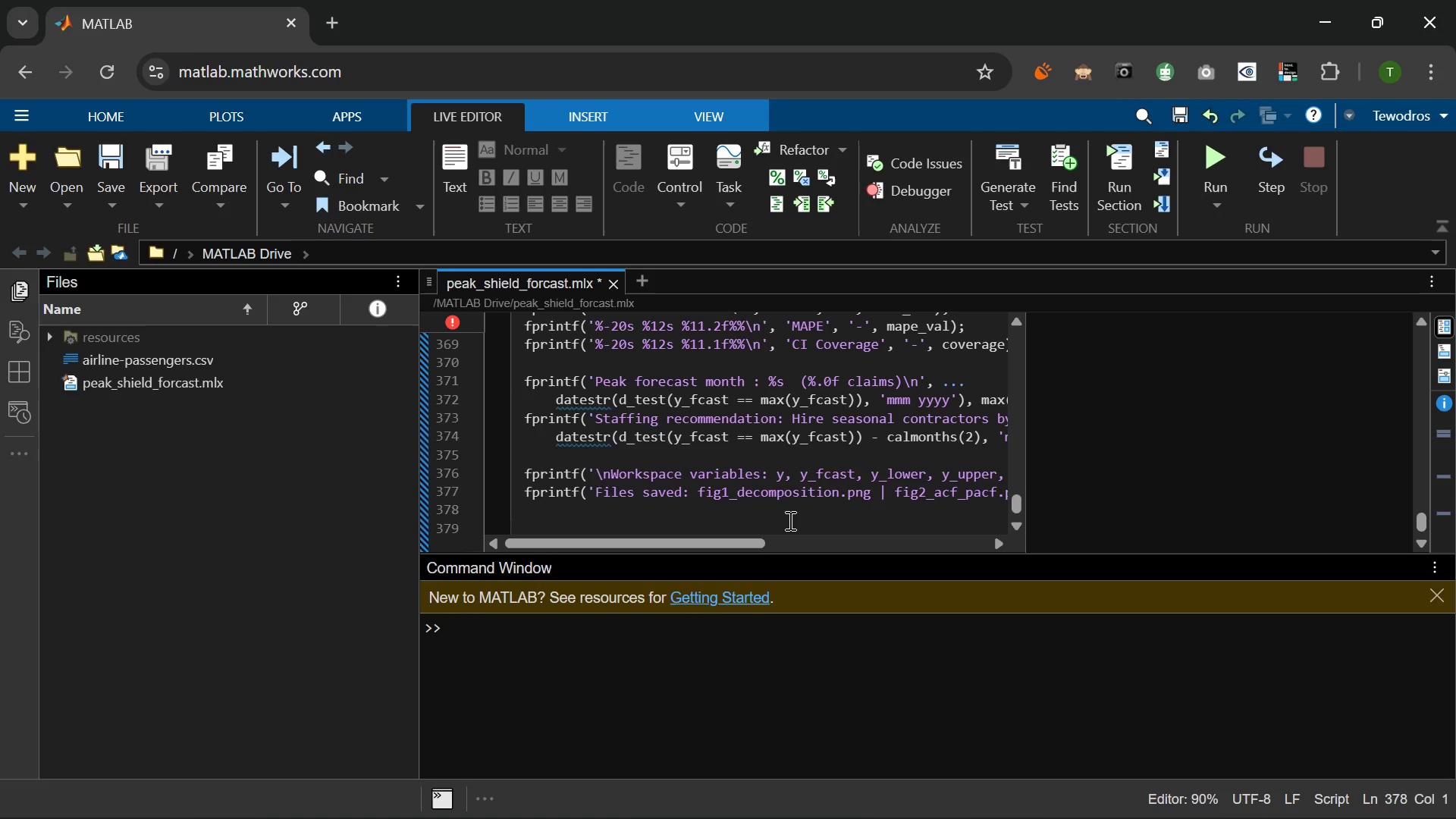 
type(fprintf('To export PDF : lI)
key(Backspace)
key(Backspace)
type(LIV)
key(Backspace)
key(Backspace)
type(ive Editor -> Export -> Export to )
 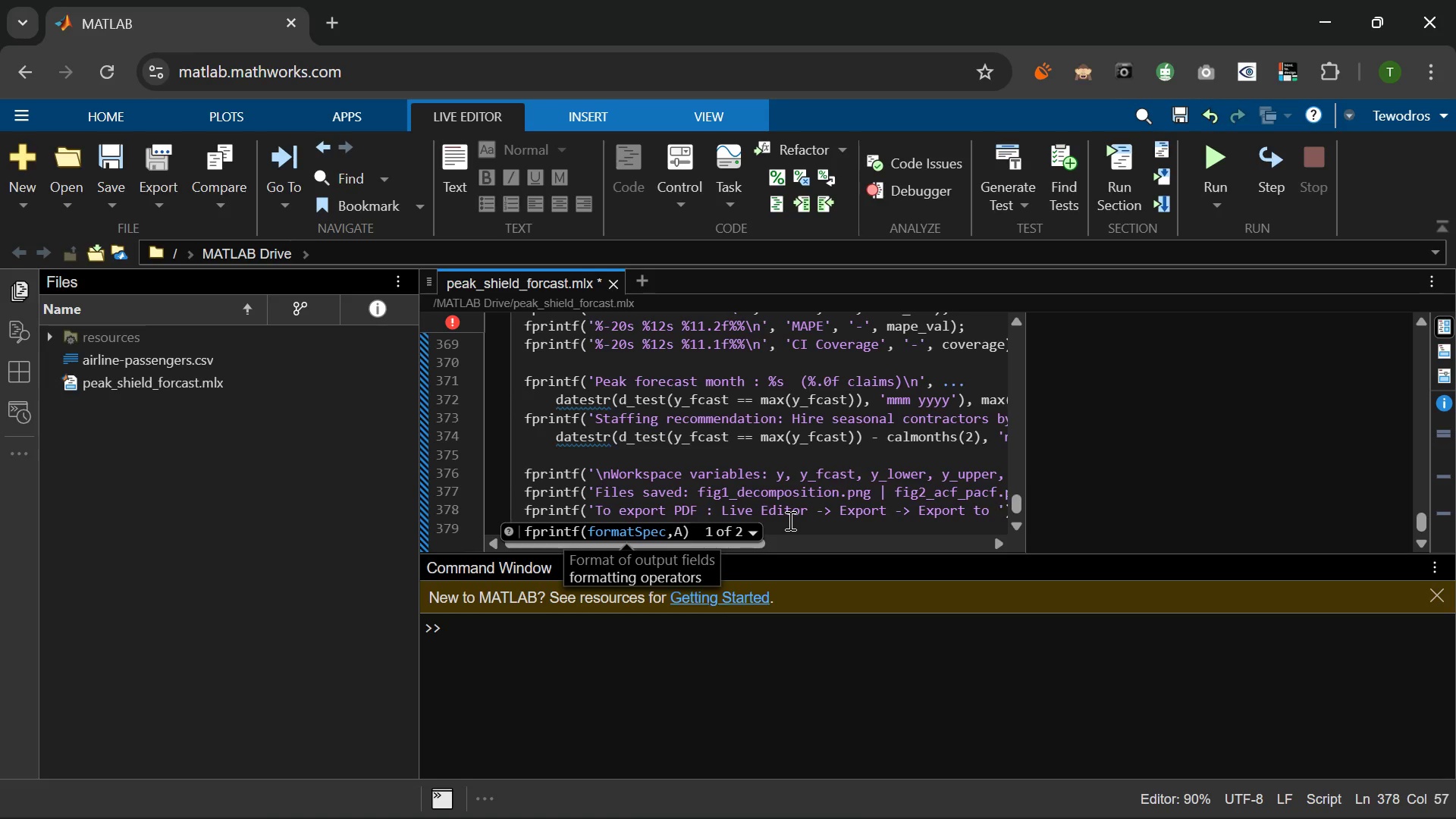 
type(Pd)
key(Backspace)
type(DF)
 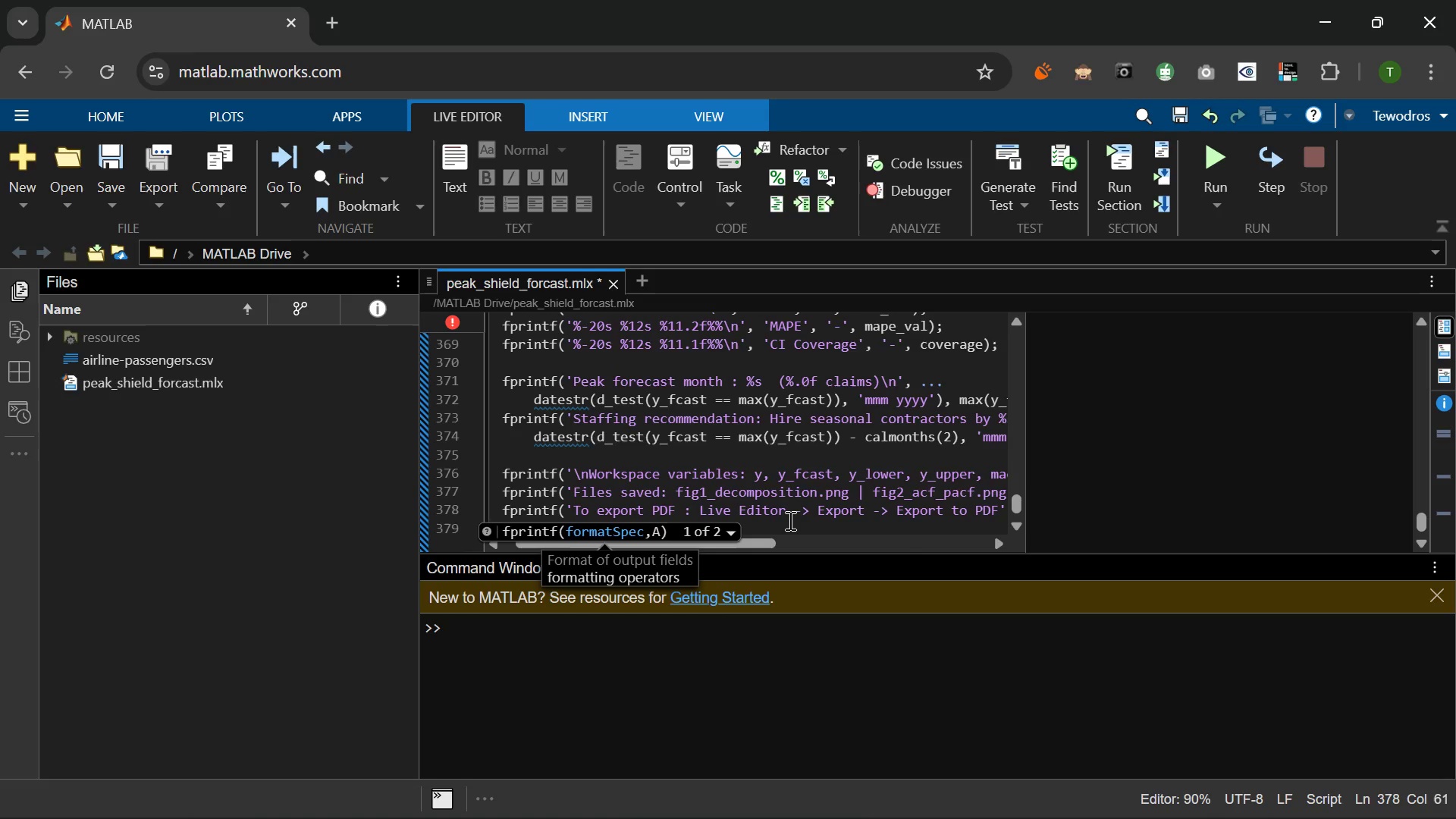 
wait(7.03)
 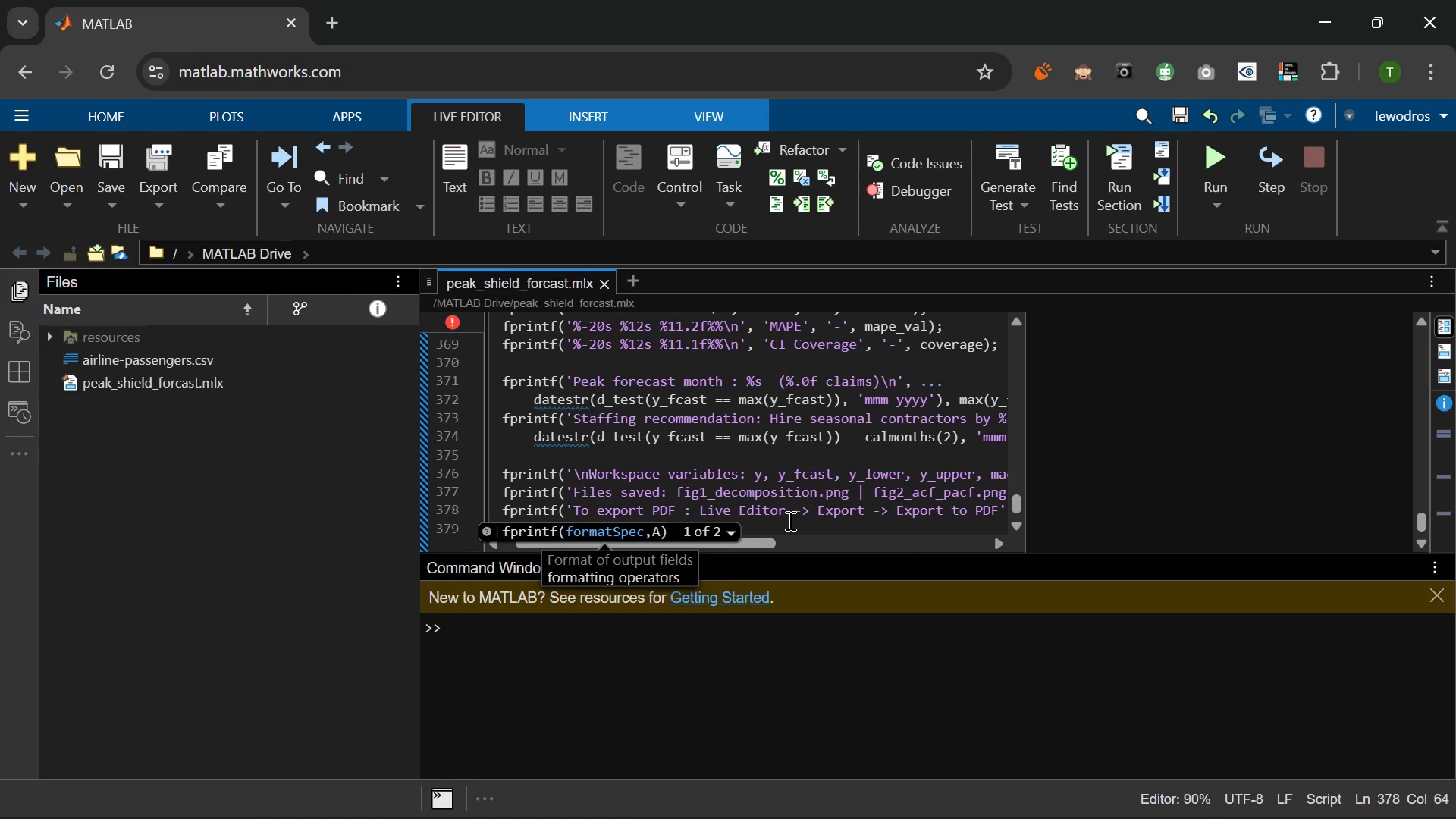 
key(Shift+Backslash)
 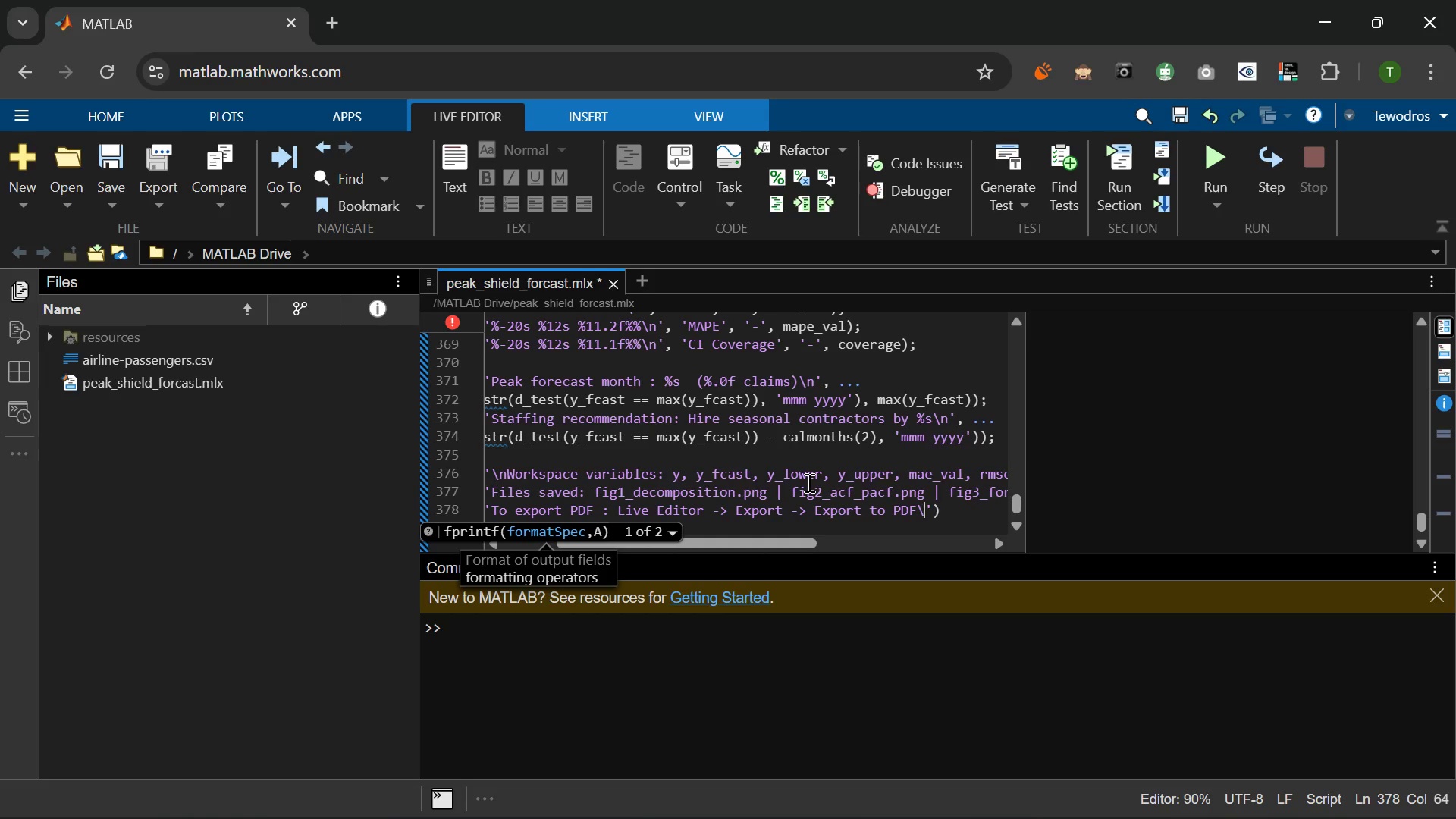 
key(N)
 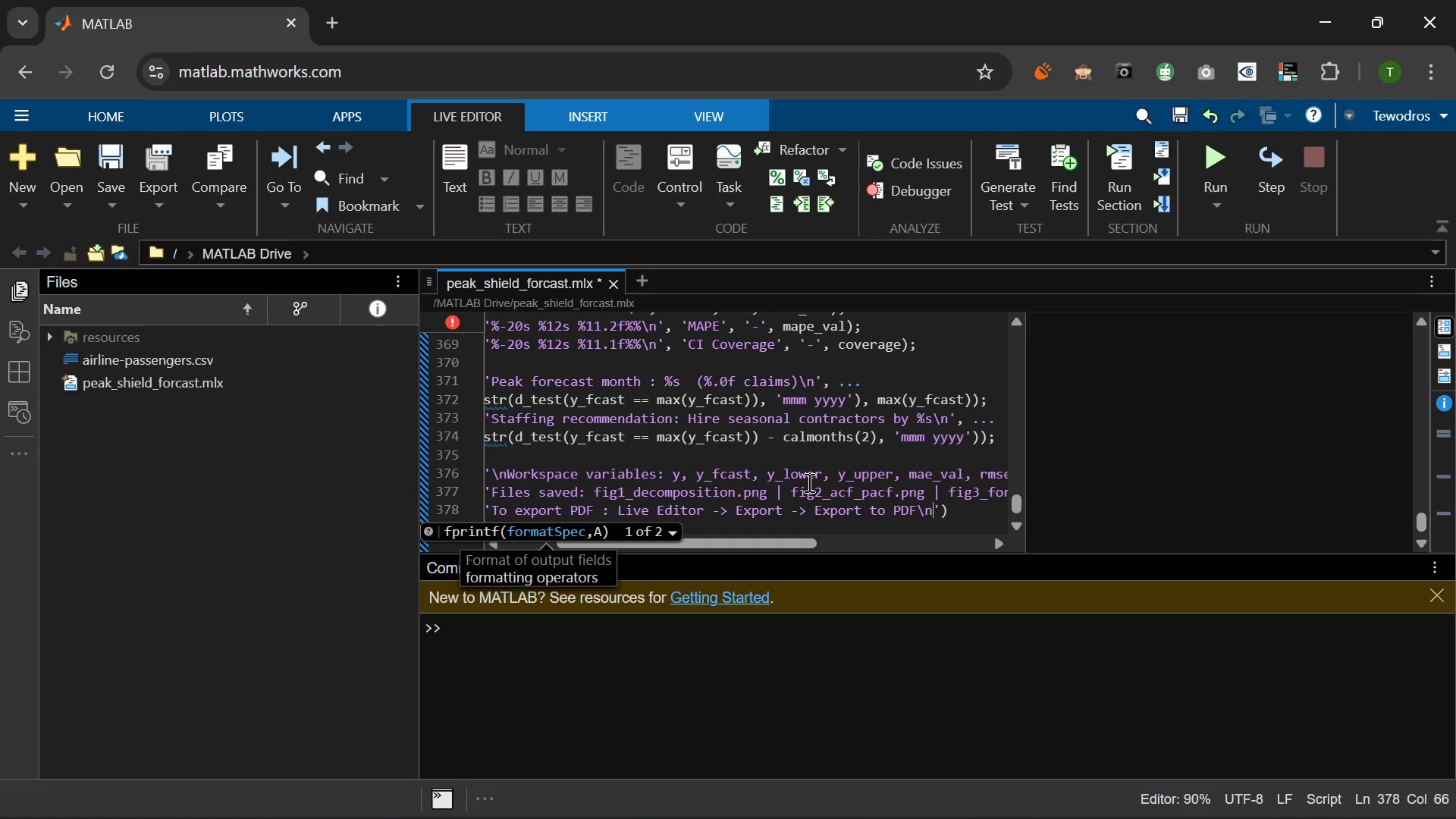 
key(ArrowRight)
 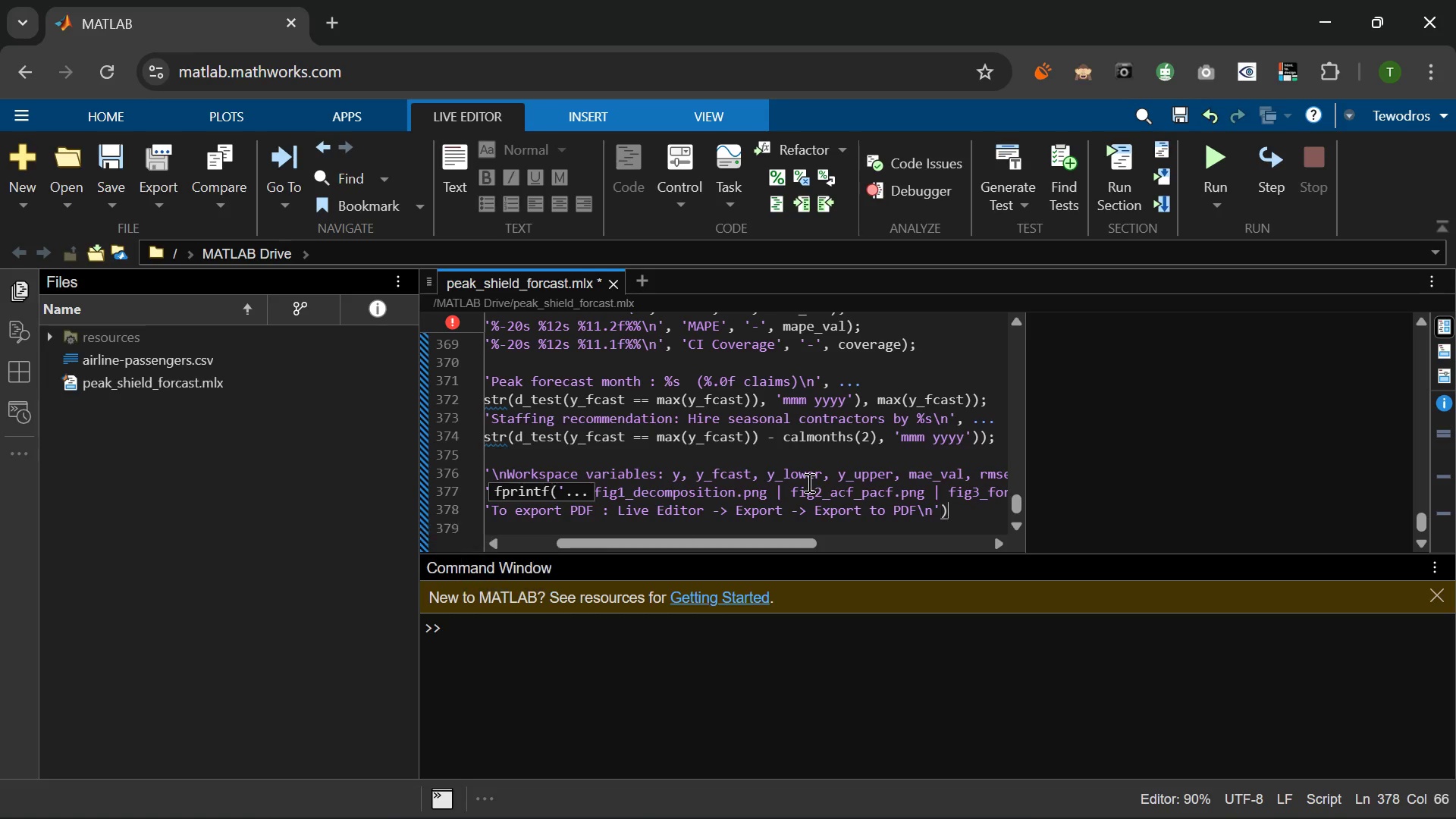 
key(ArrowRight)
 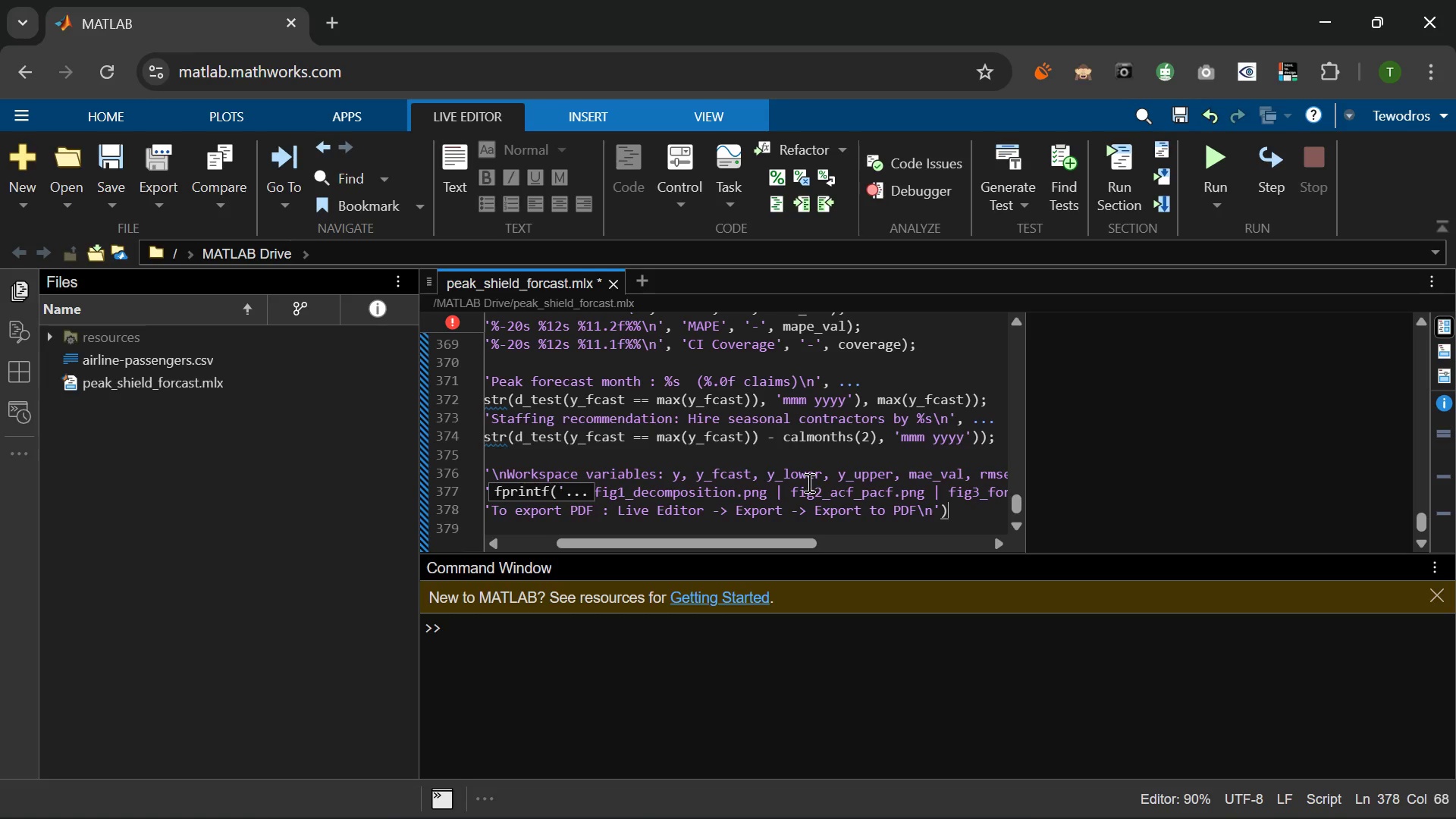 
key(Semicolon)
 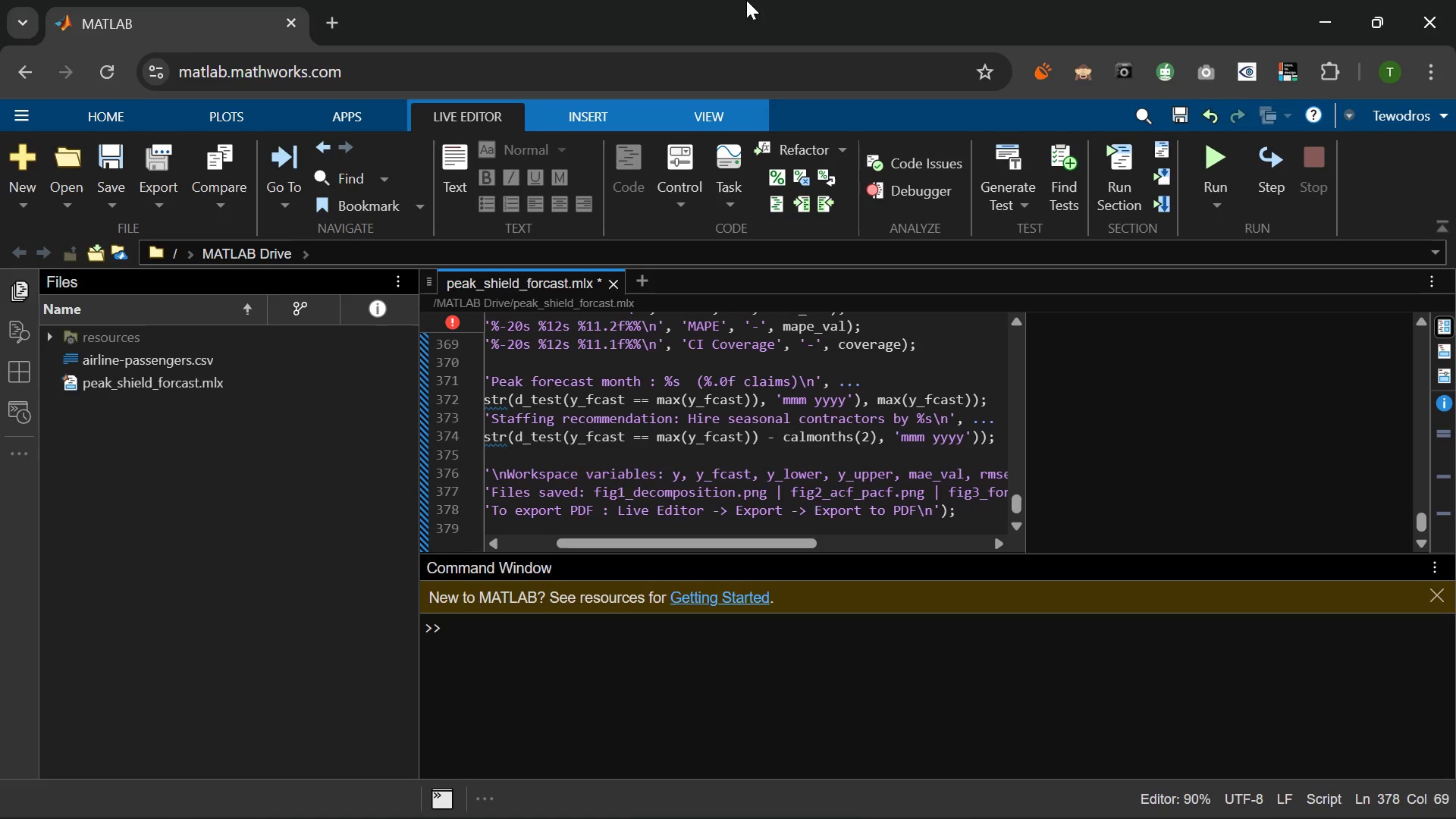 
left_click([1197, 155])
 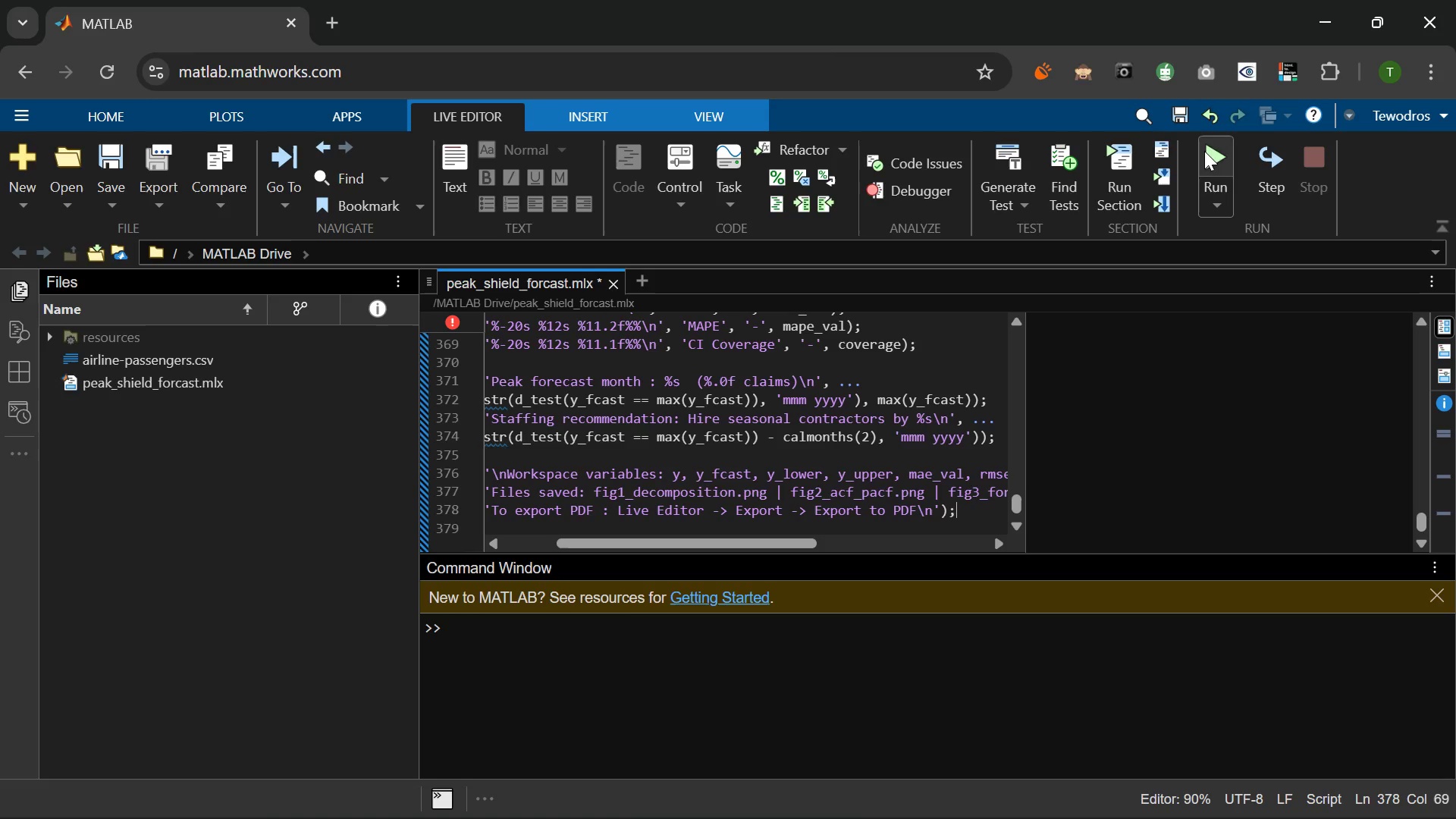 
left_click([1206, 150])
 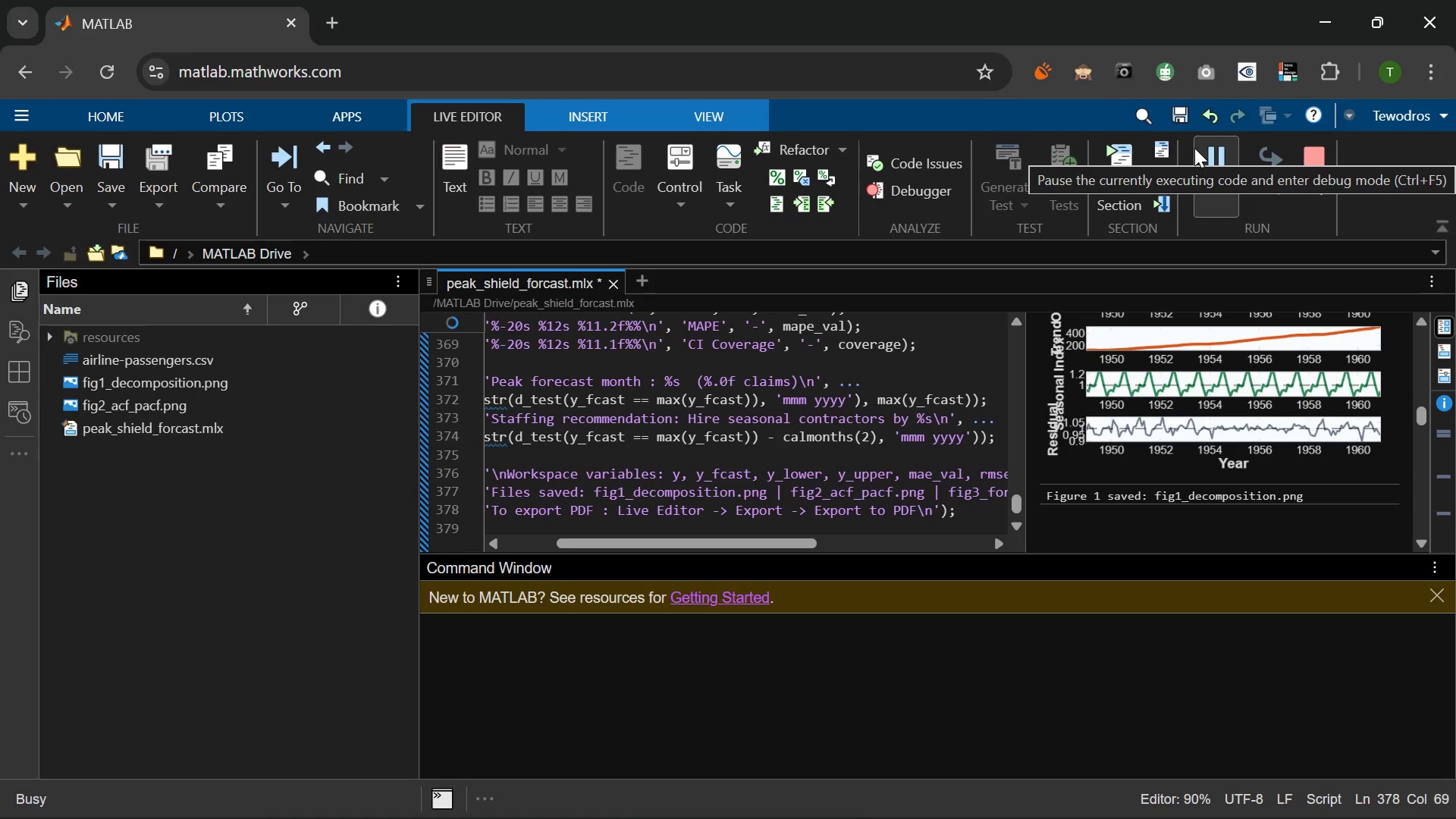 
wait(32.3)
 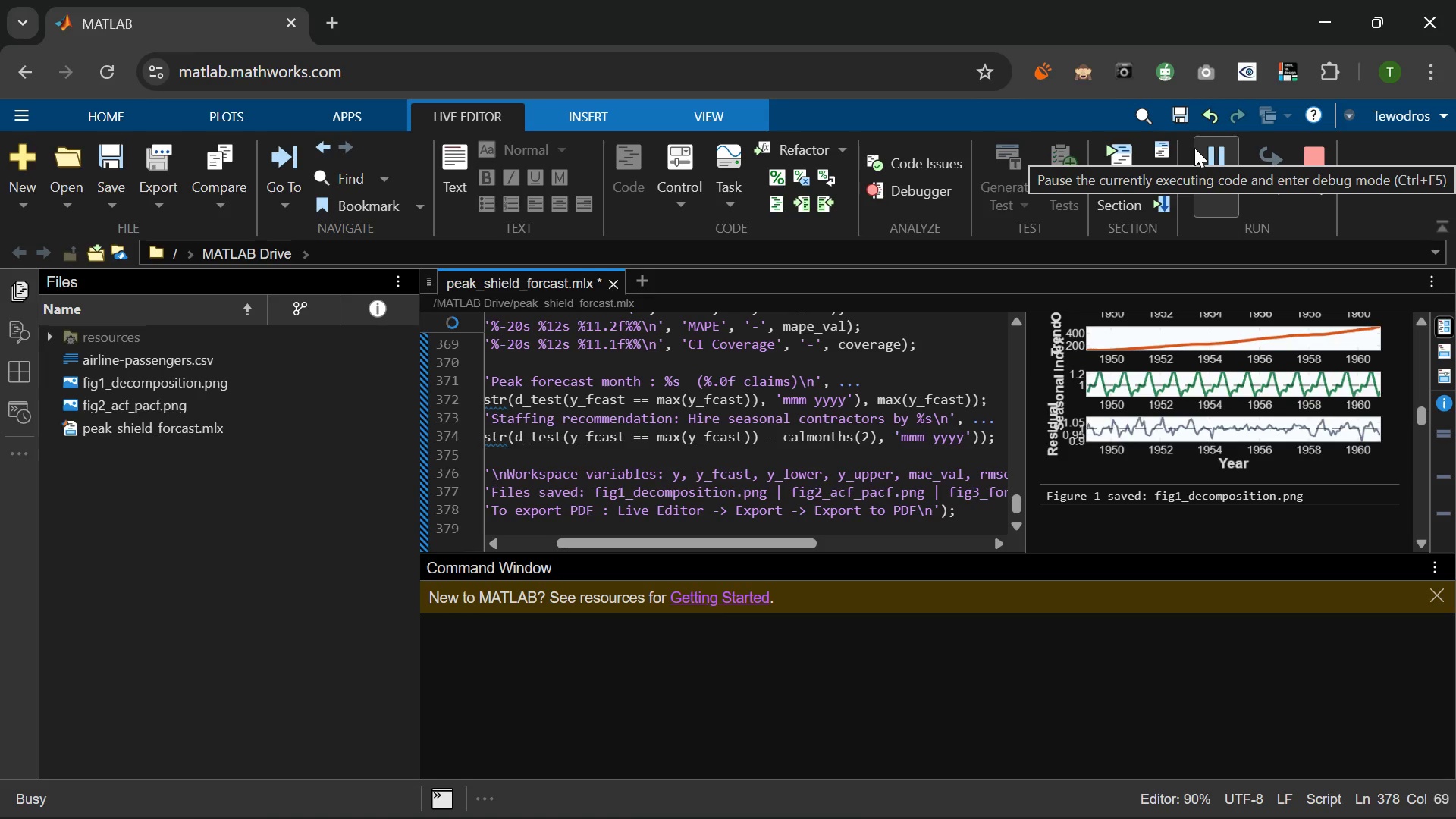 
left_click([448, 322])
 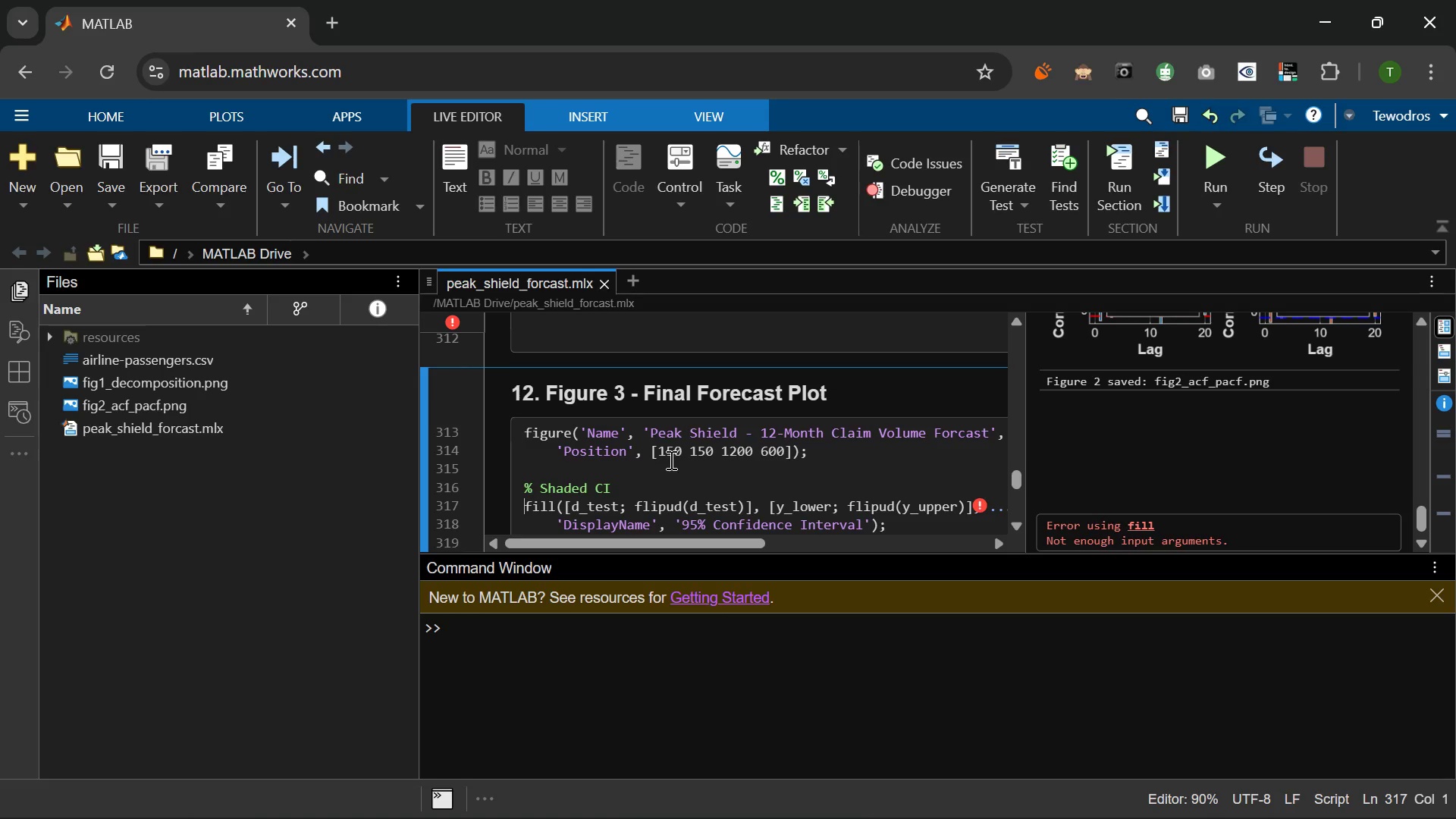 
wait(39.83)
 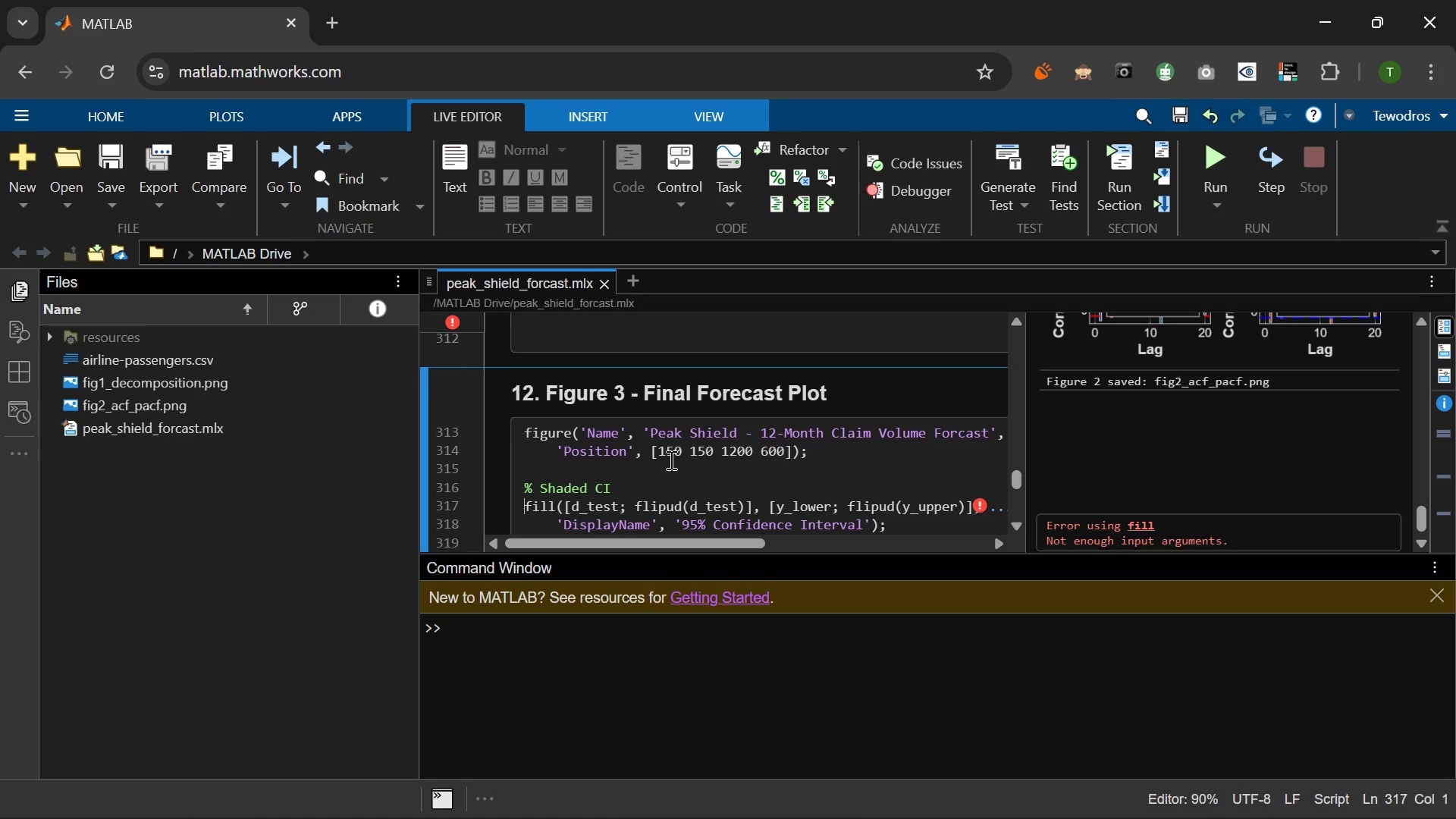 
mouse_move([689, 497])
 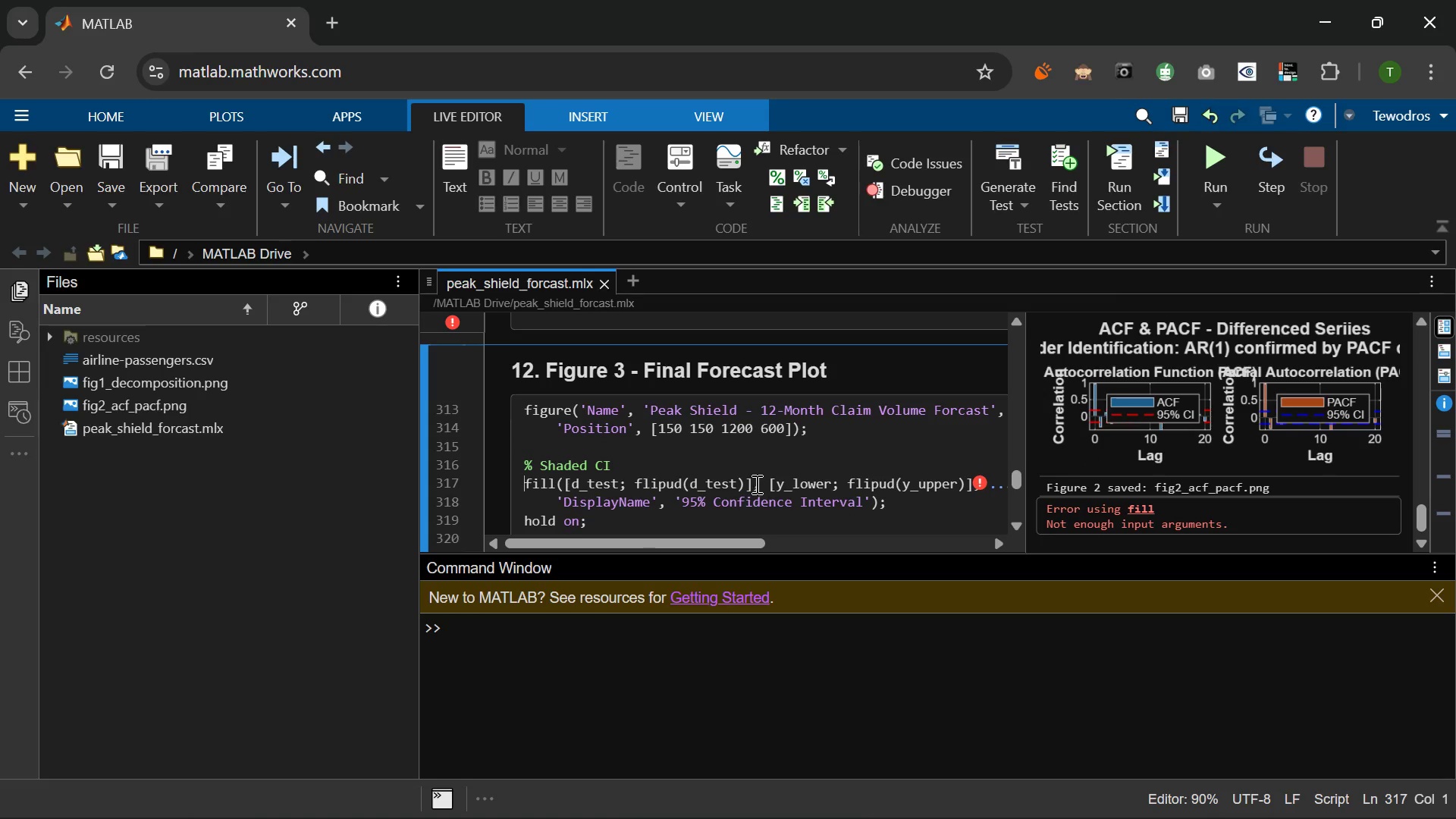 
wait(6.69)
 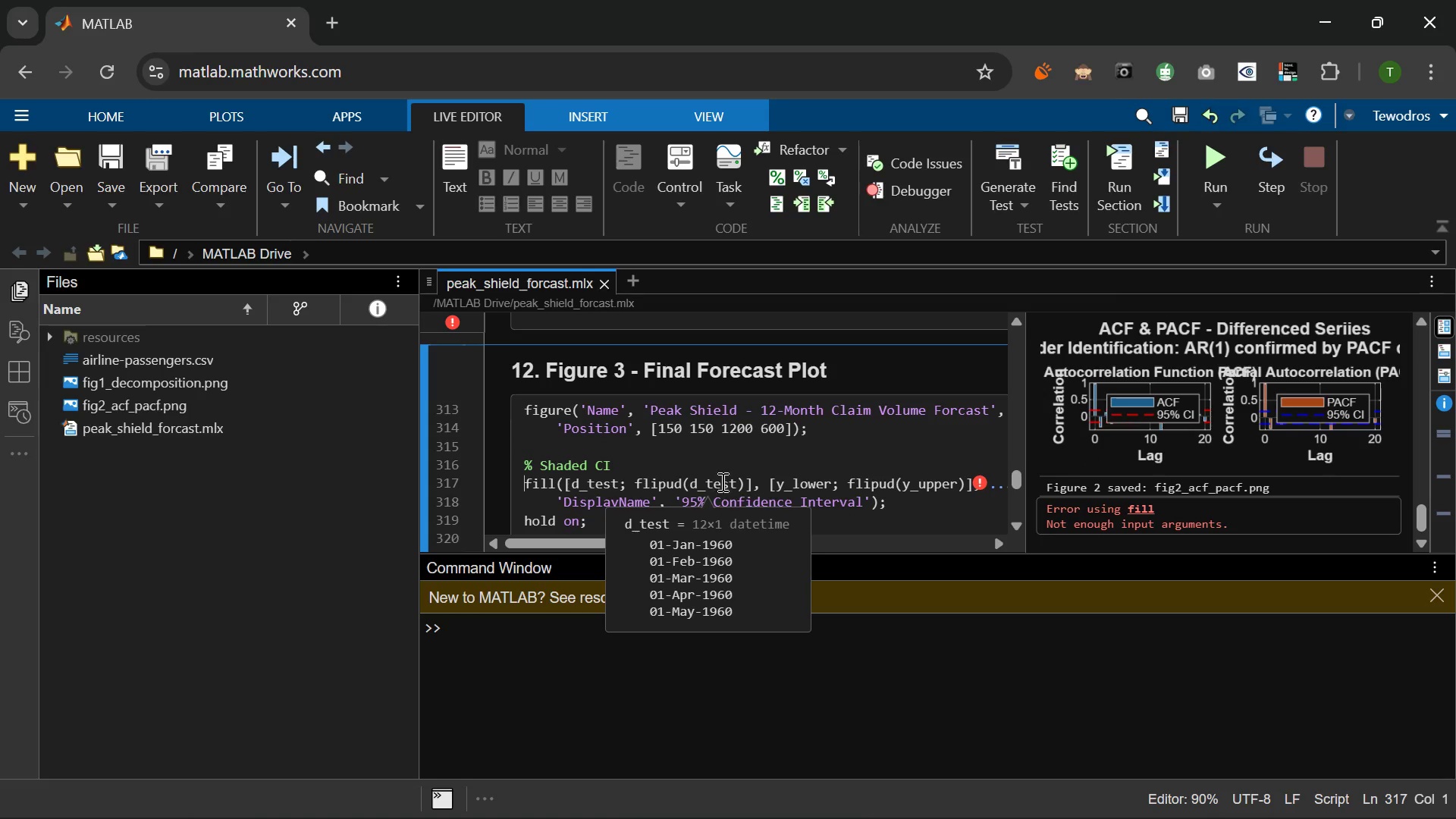 
mouse_move([766, 476])
 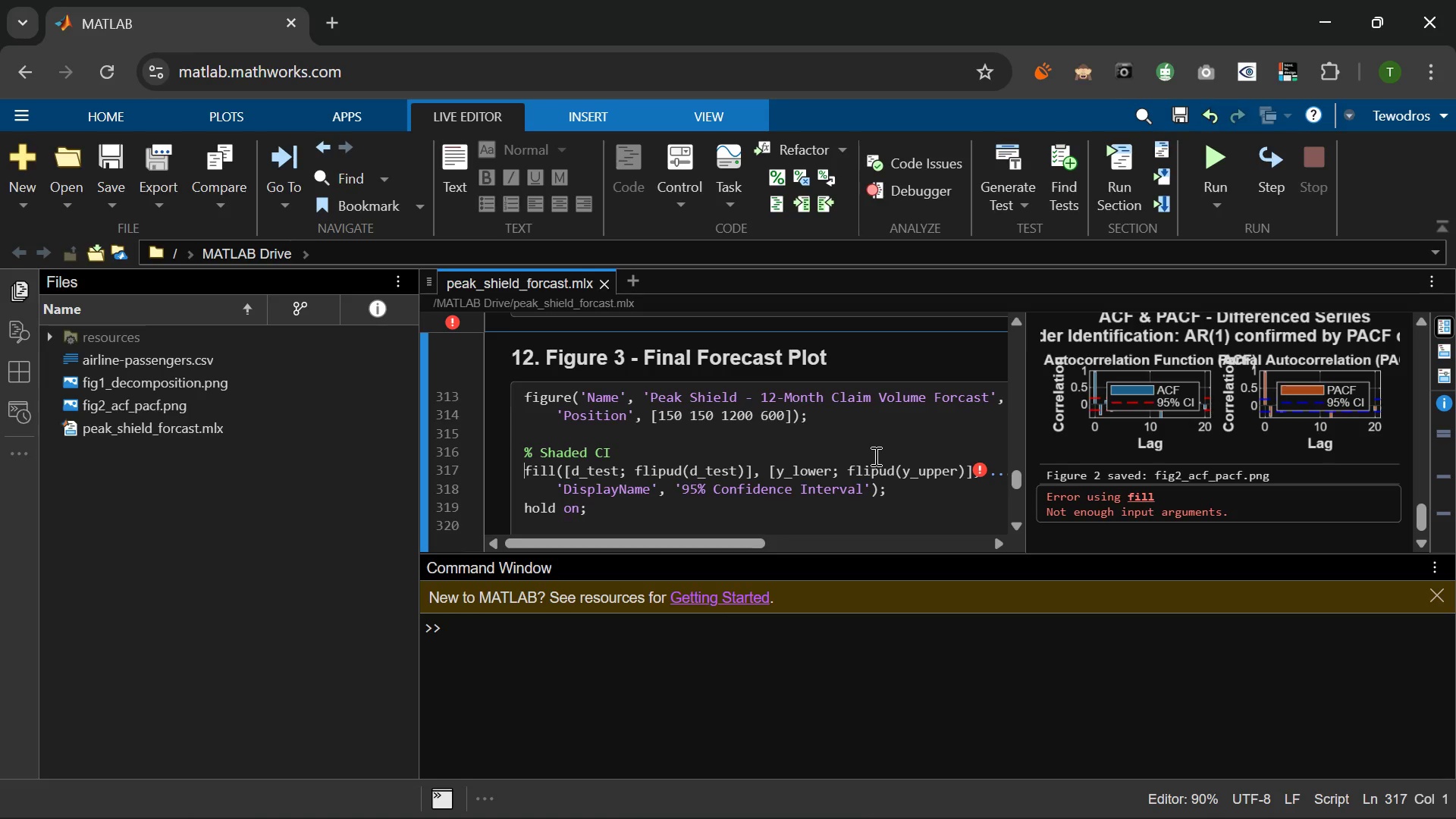 
wait(20.67)
 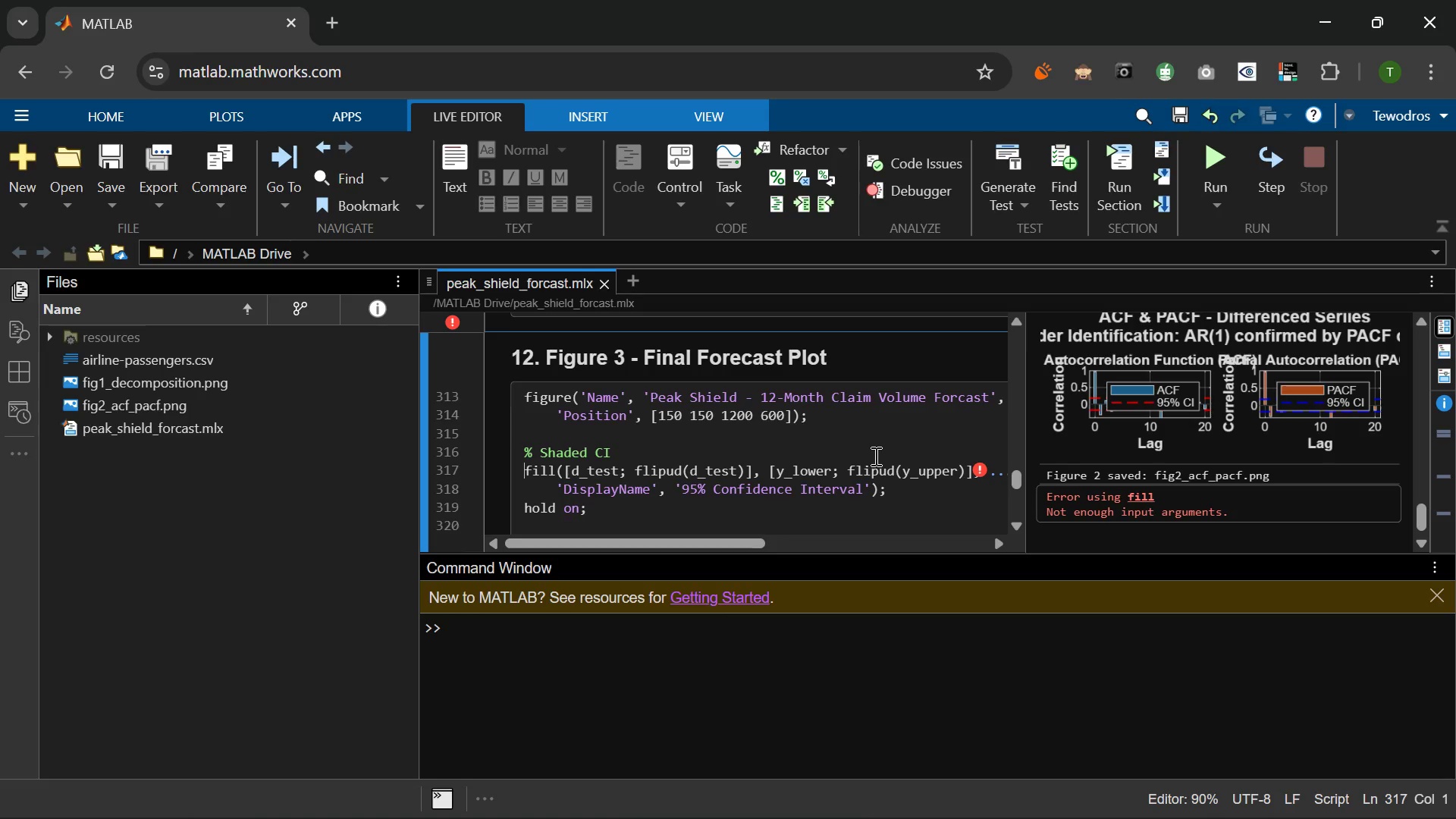 
left_click([843, 479])
 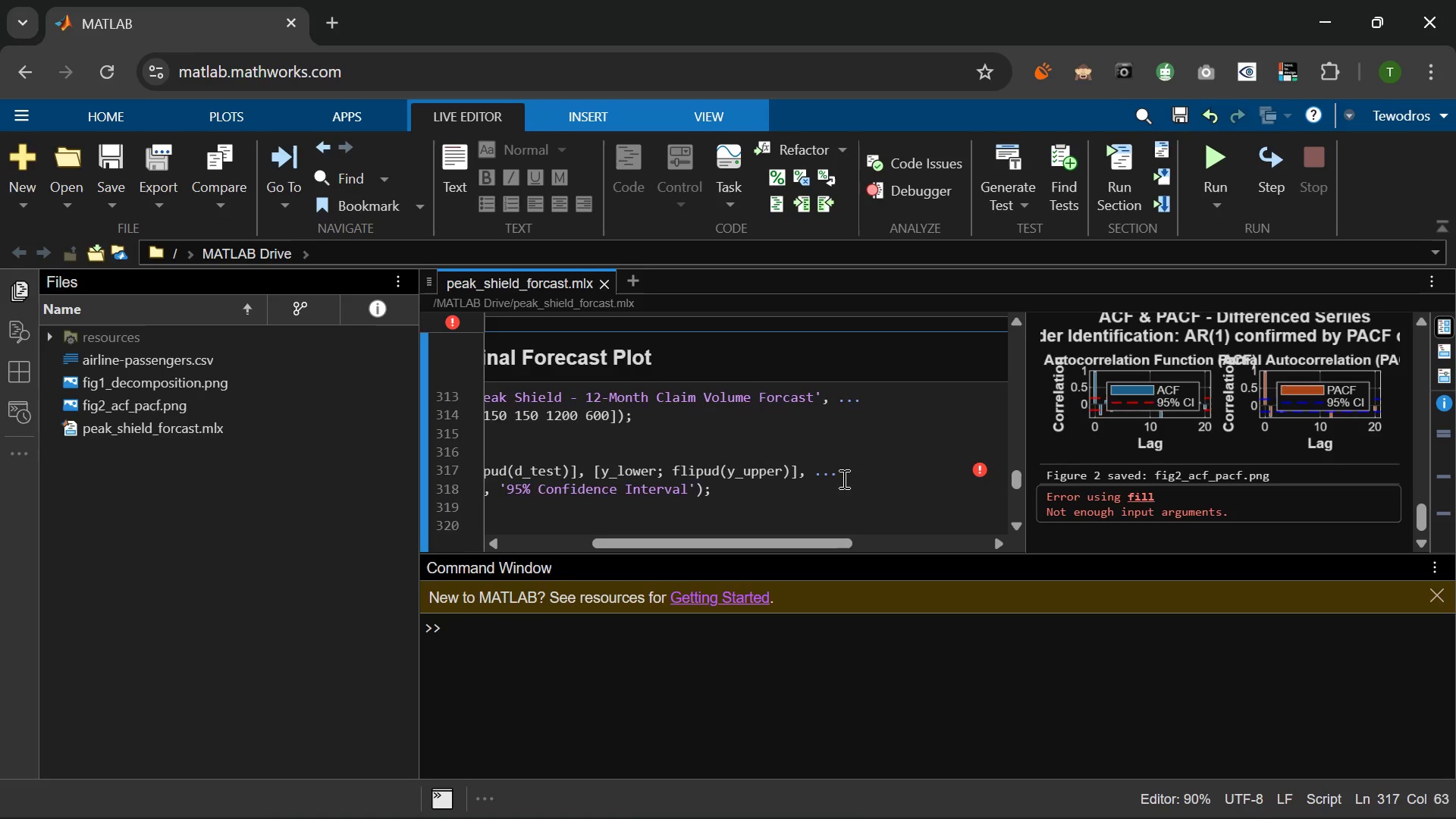 
key(Enter)
 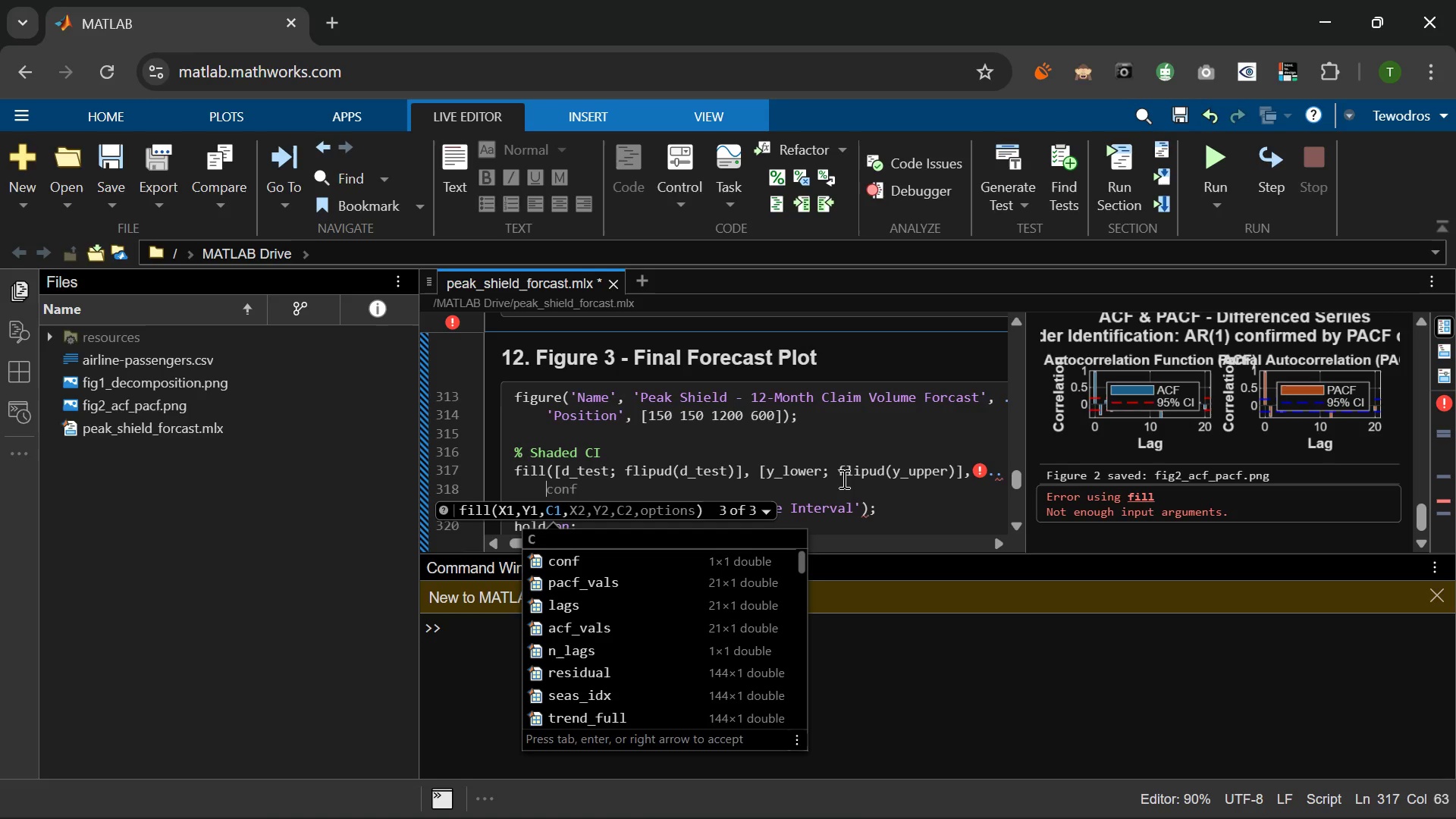 
key(BracketLeft)
 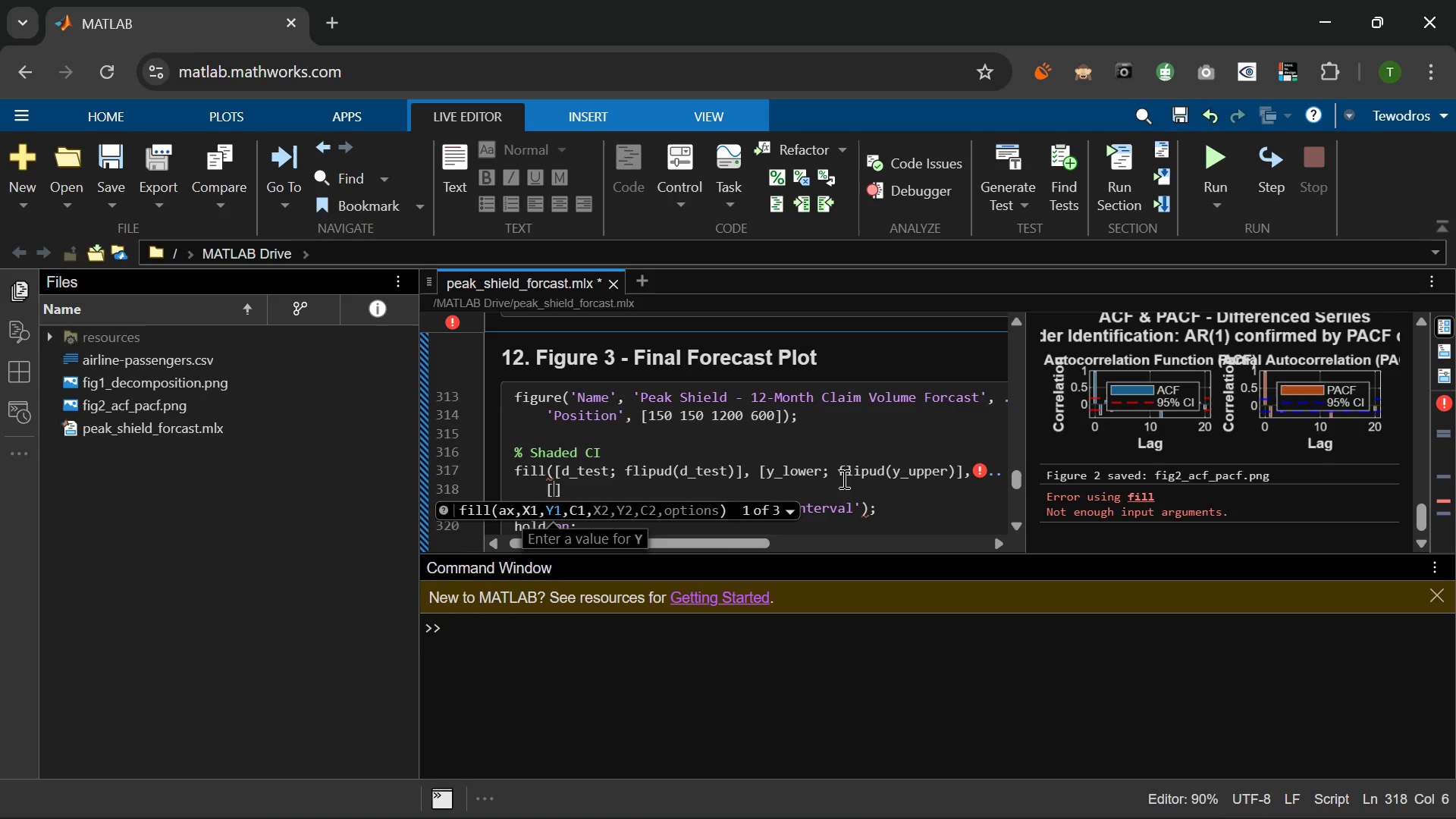 
key(Numpad0)
 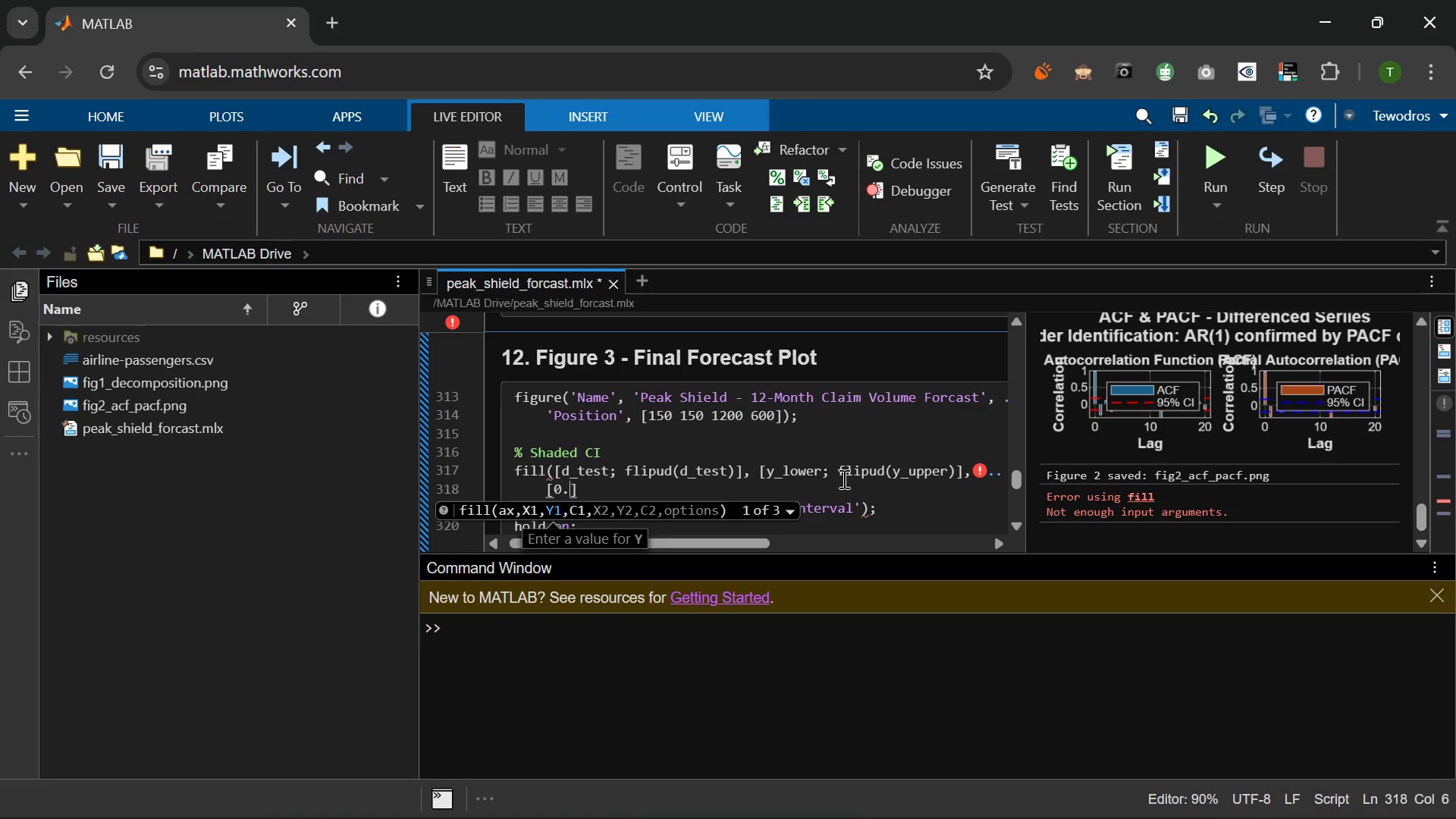 
key(NumpadDecimal)
 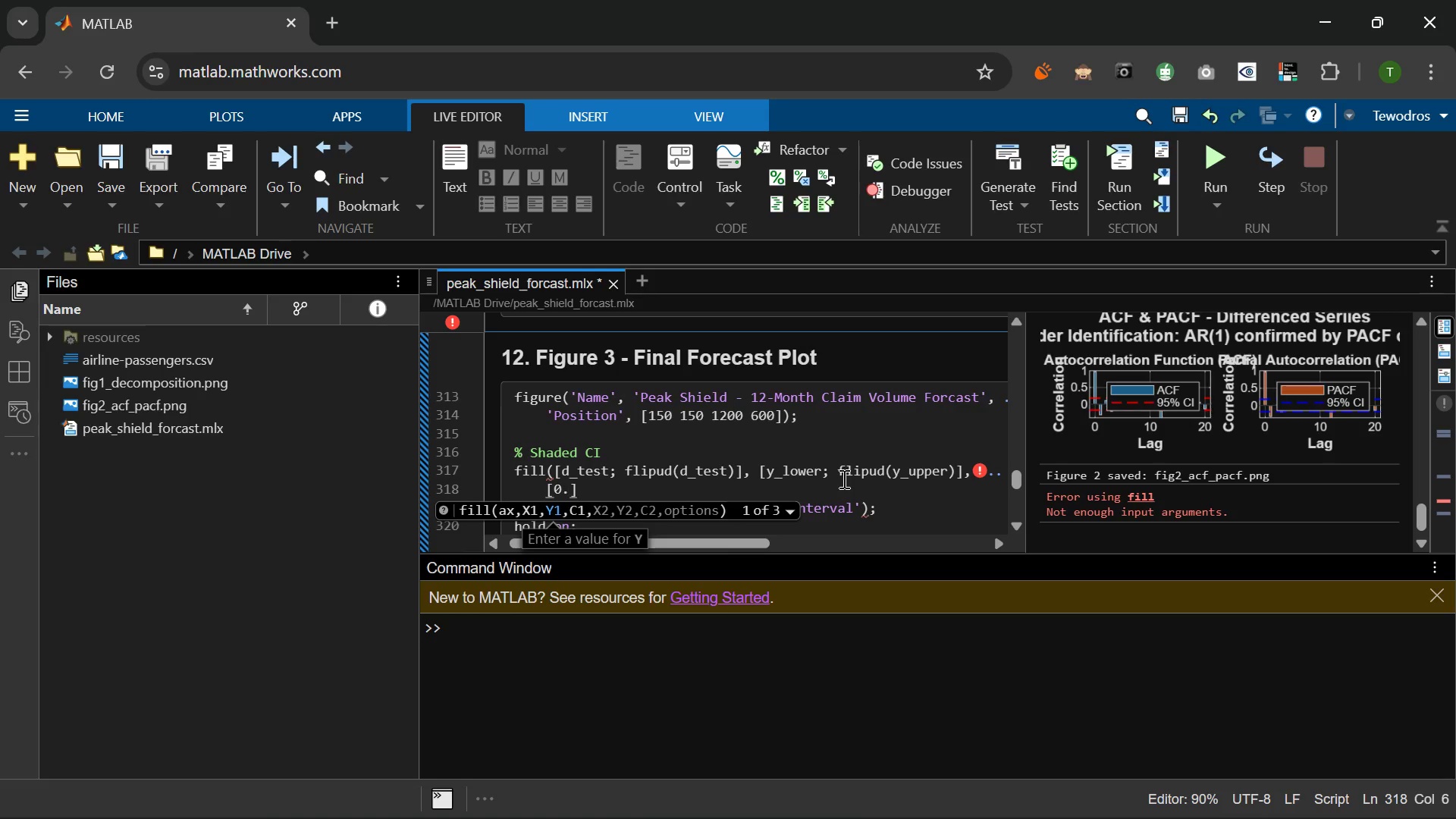 
key(Numpad8)
 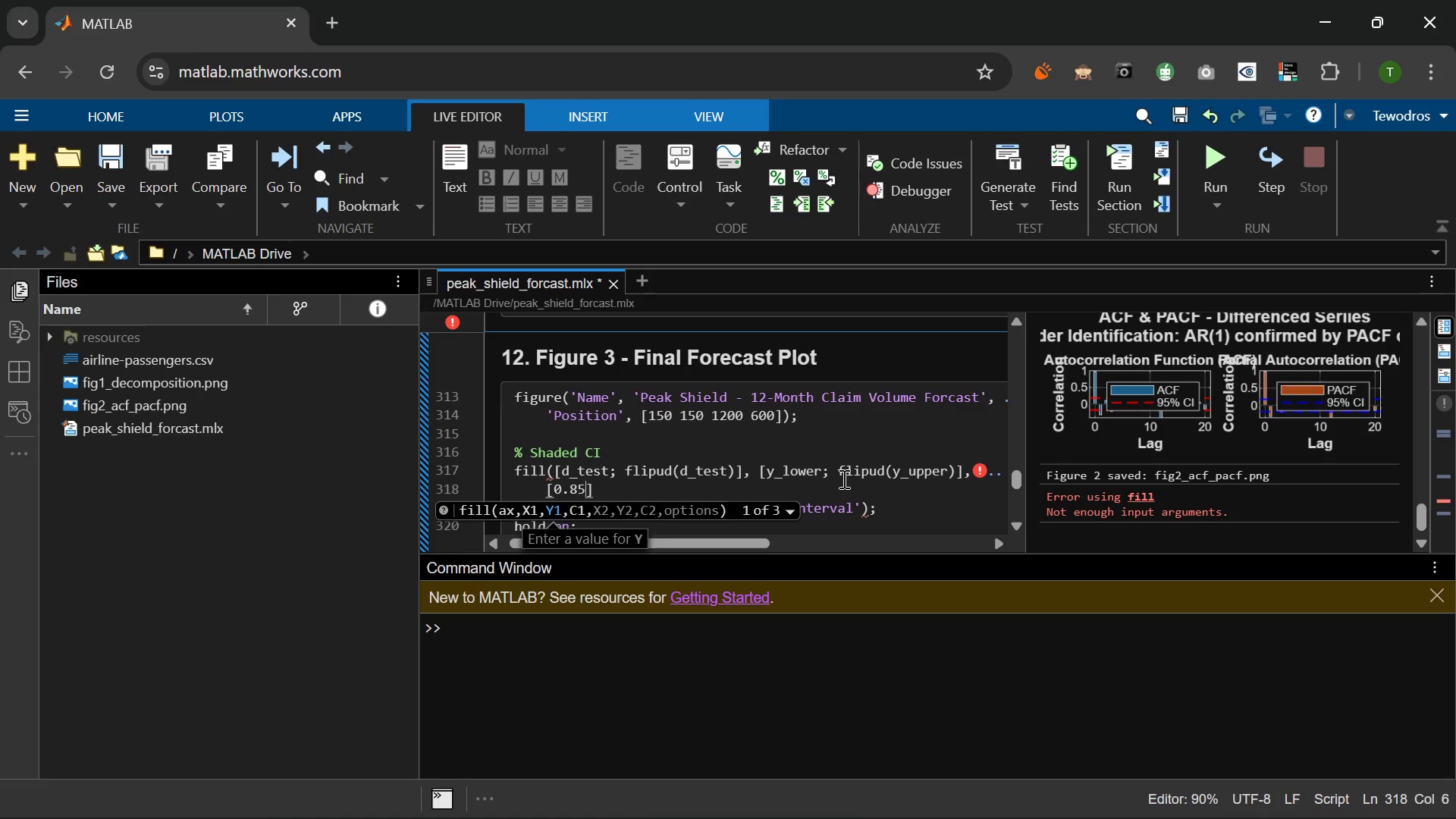 
key(Numpad5)
 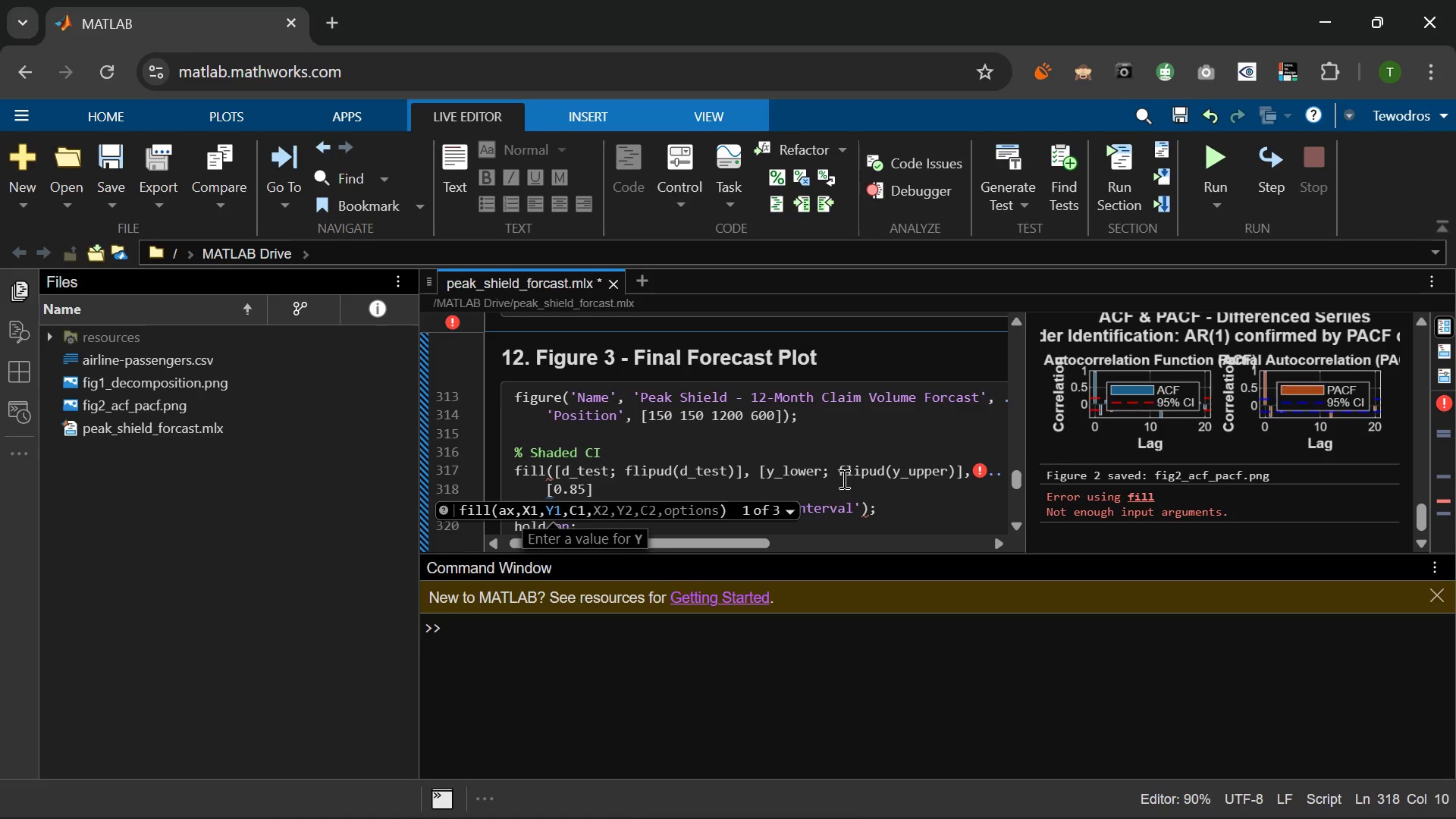 
key(Space)
 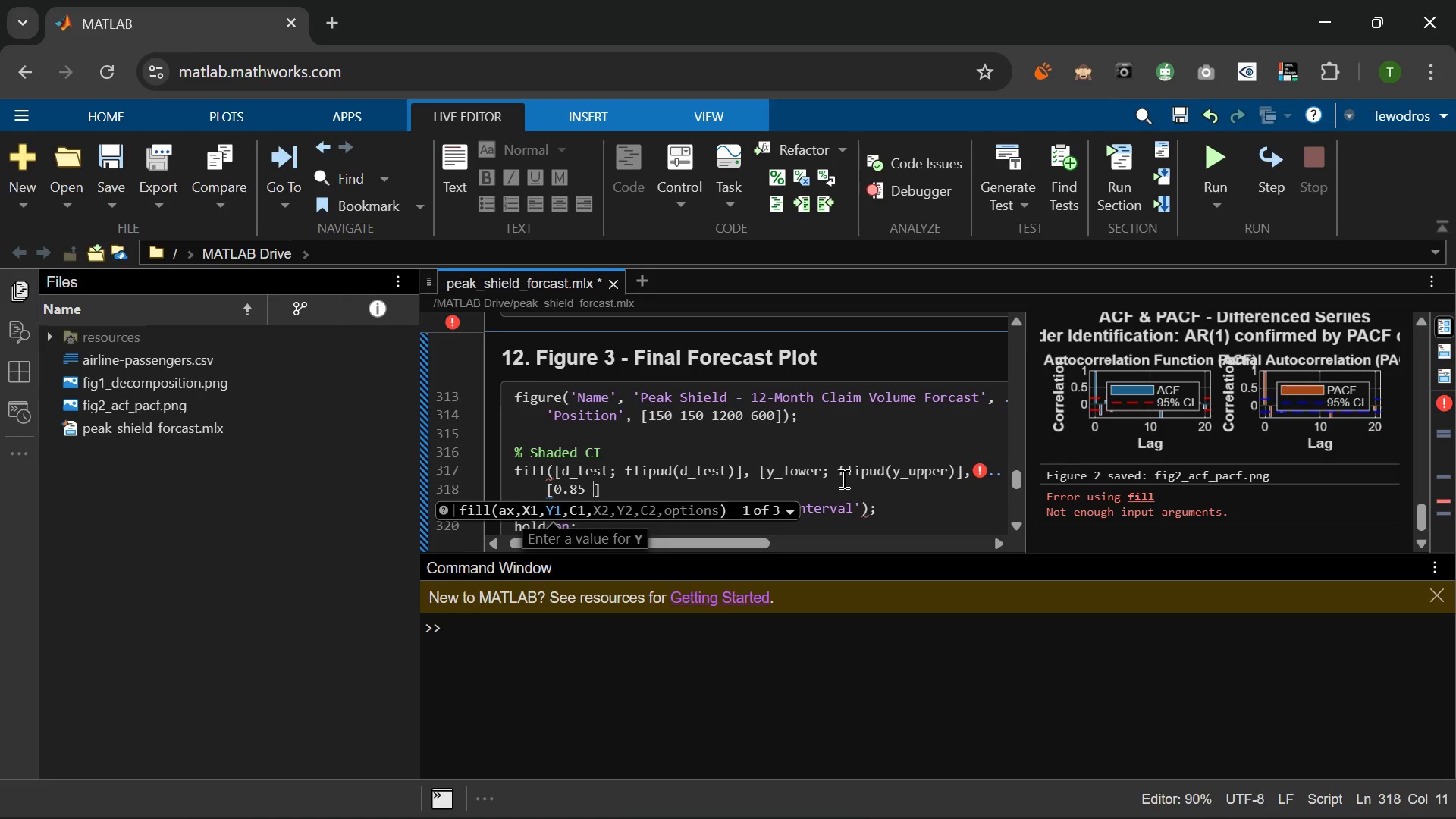 
key(Numpad0)
 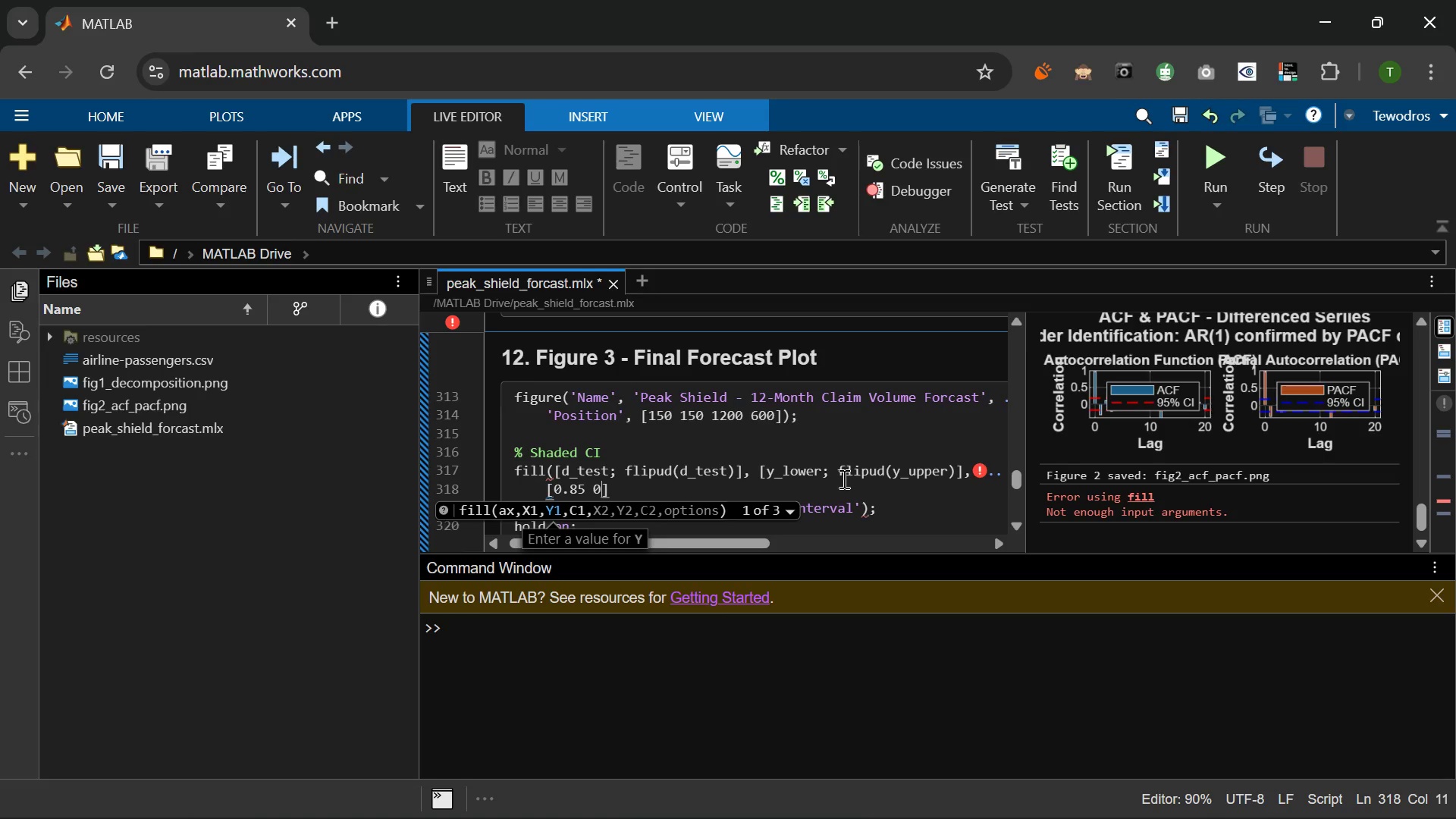 
key(NumpadDecimal)
 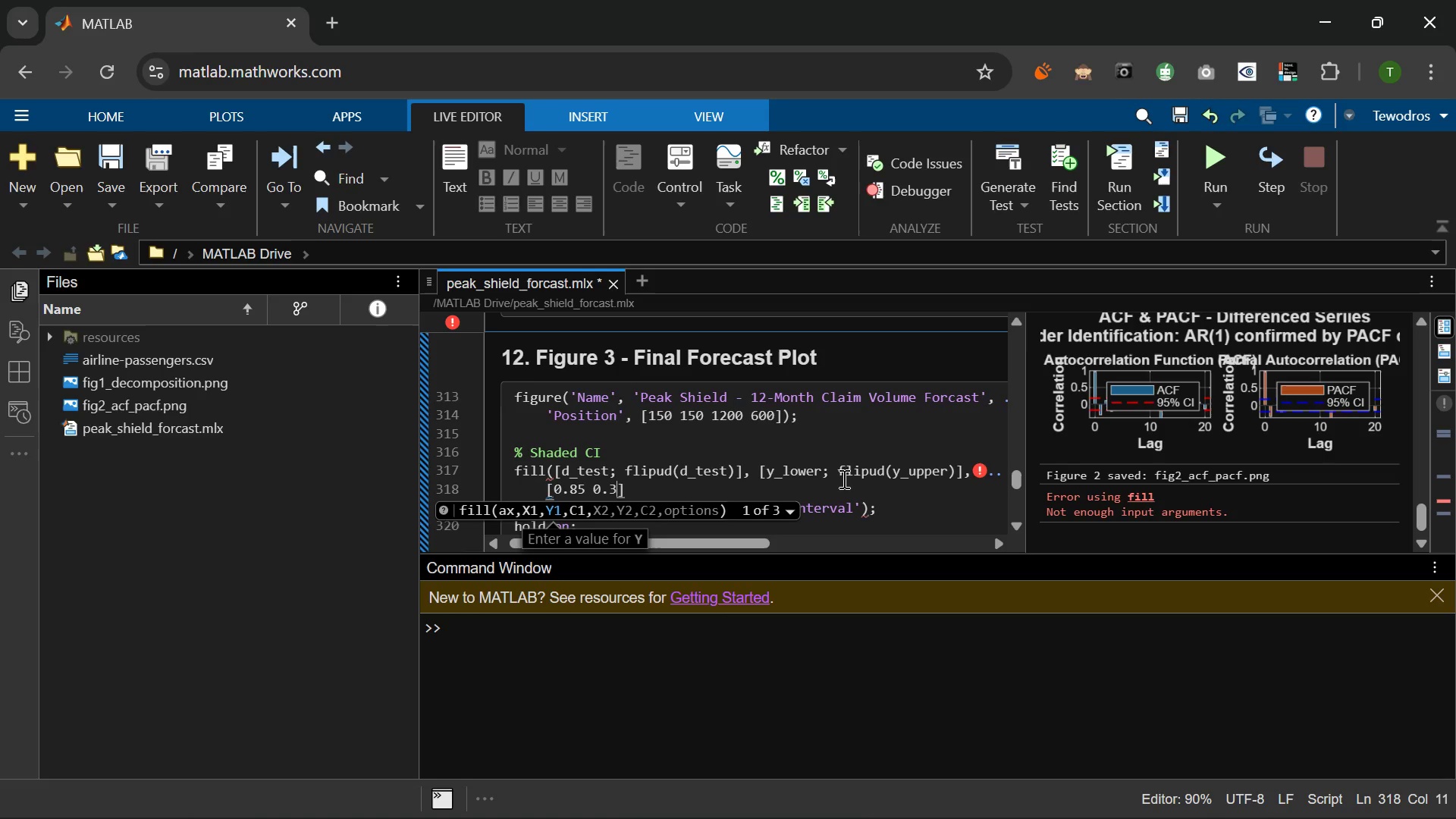 
key(Numpad3)
 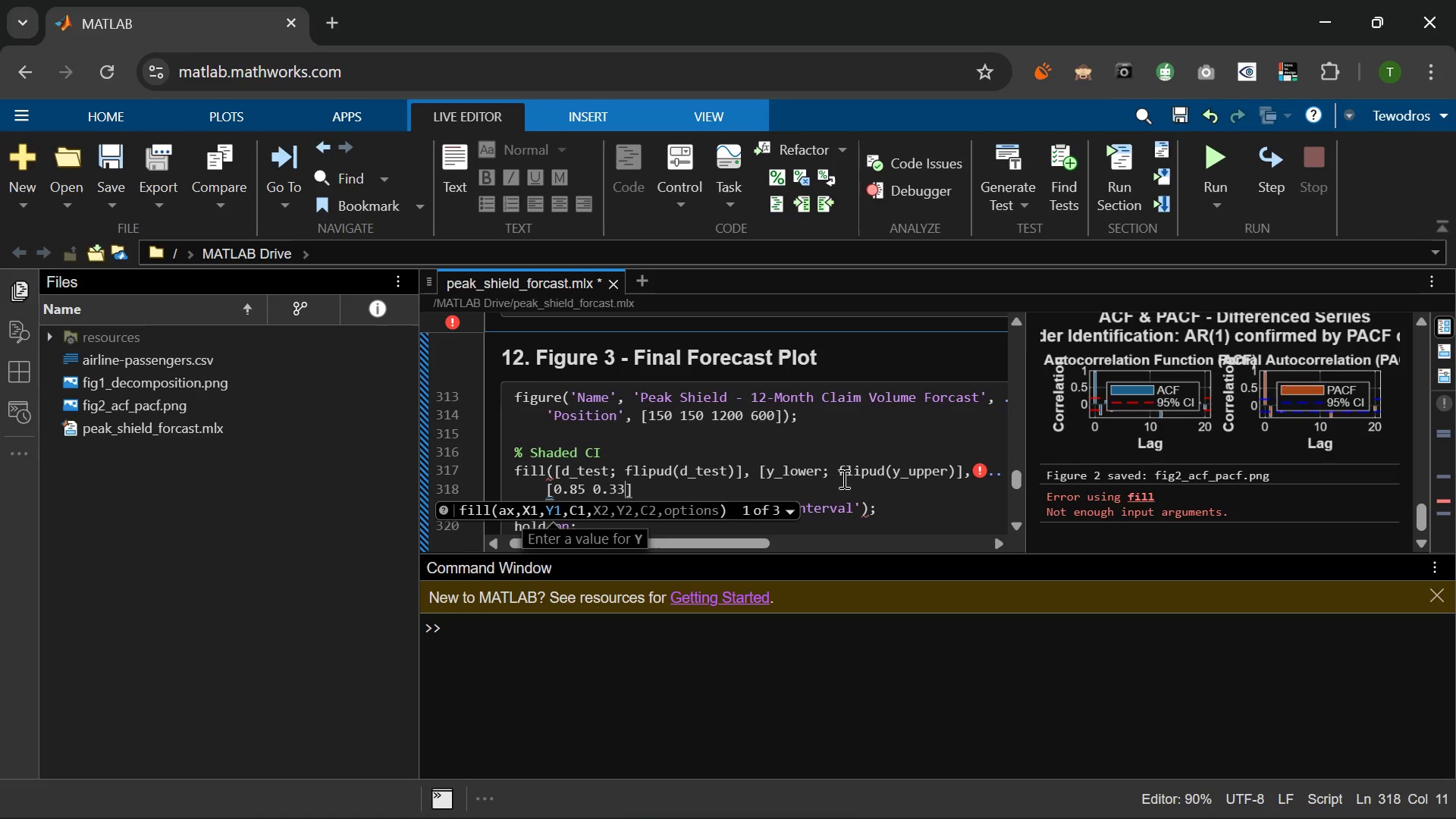 
key(Numpad3)
 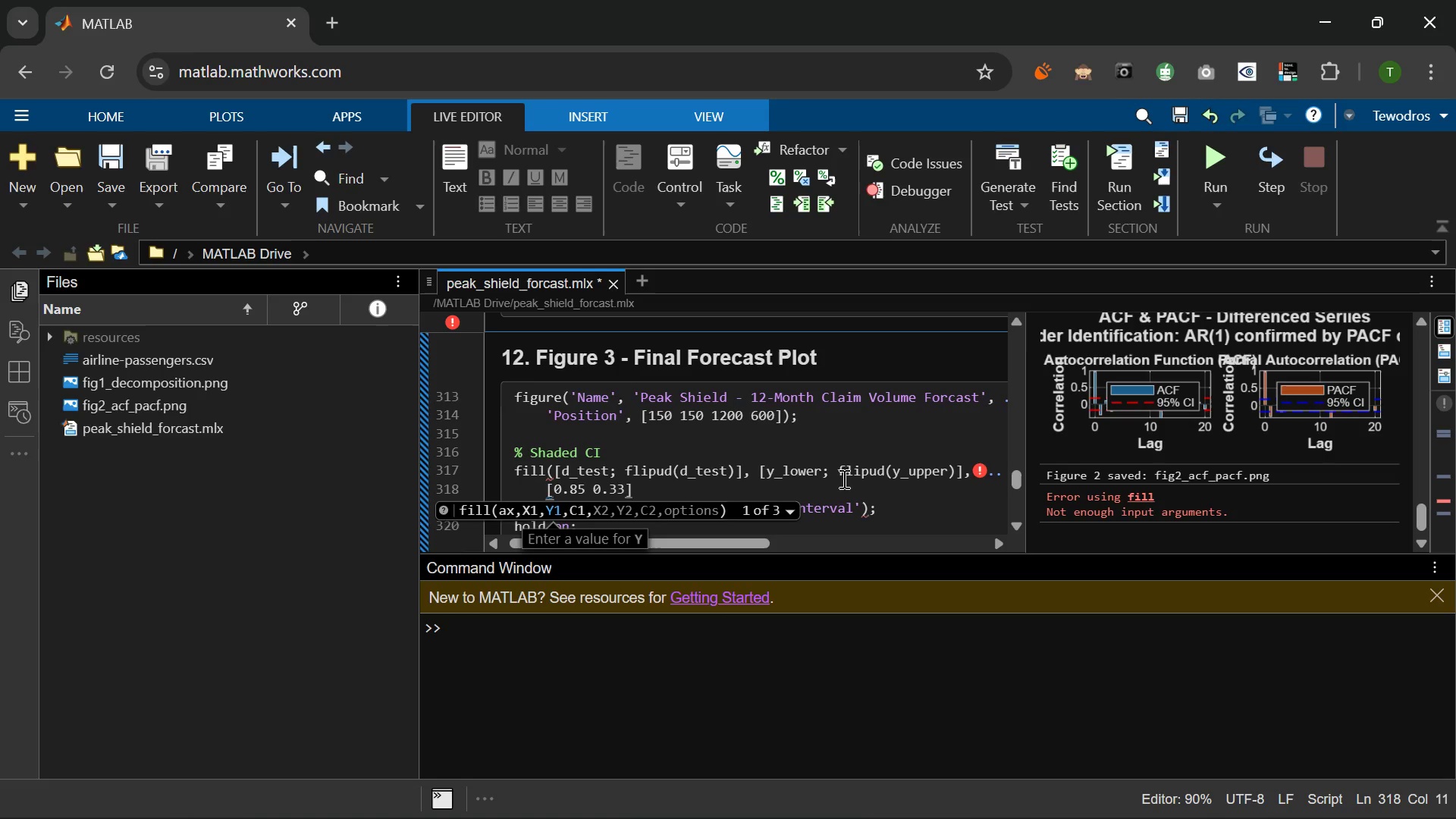 
key(Space)
 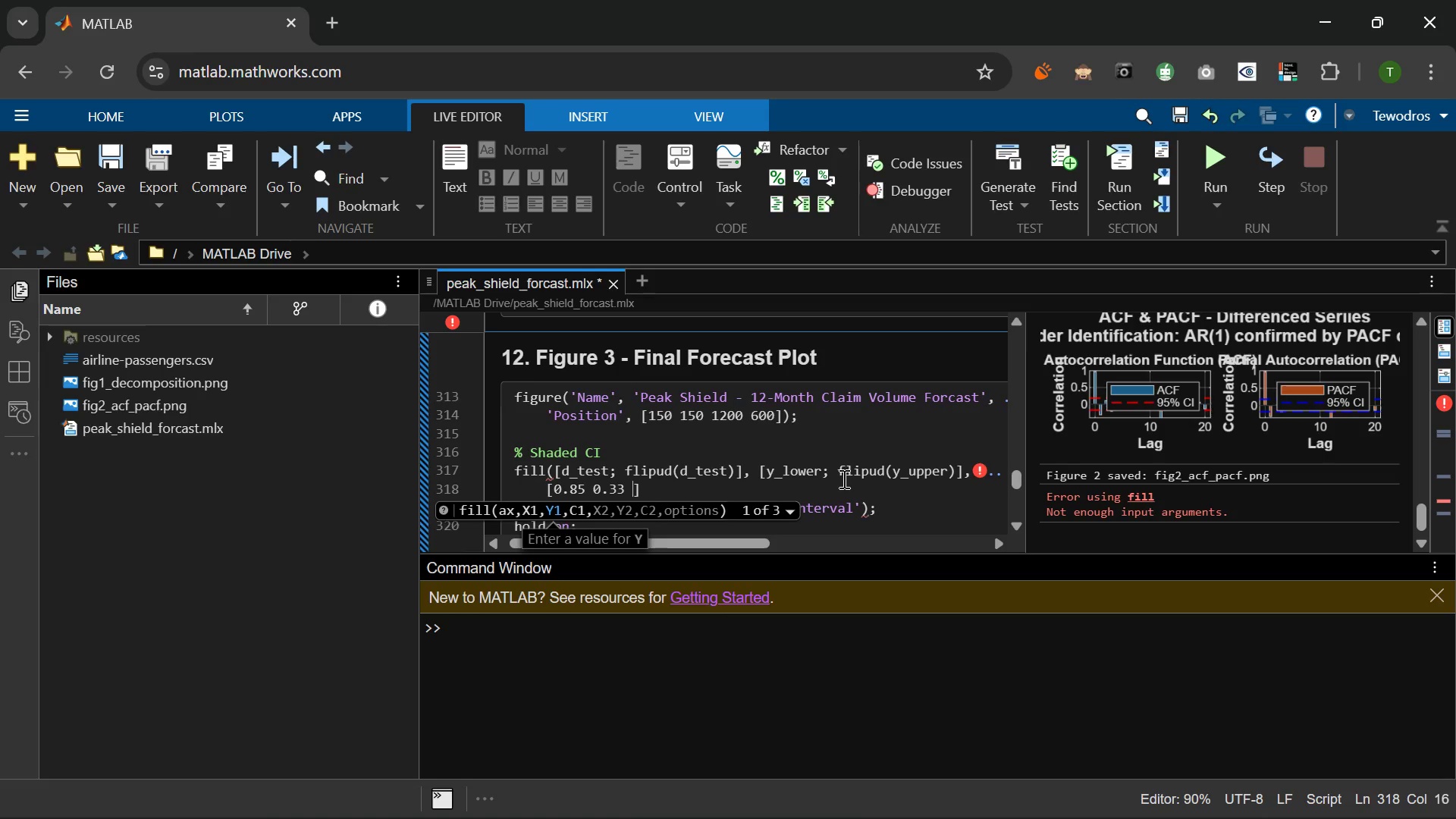 
key(Numpad0)
 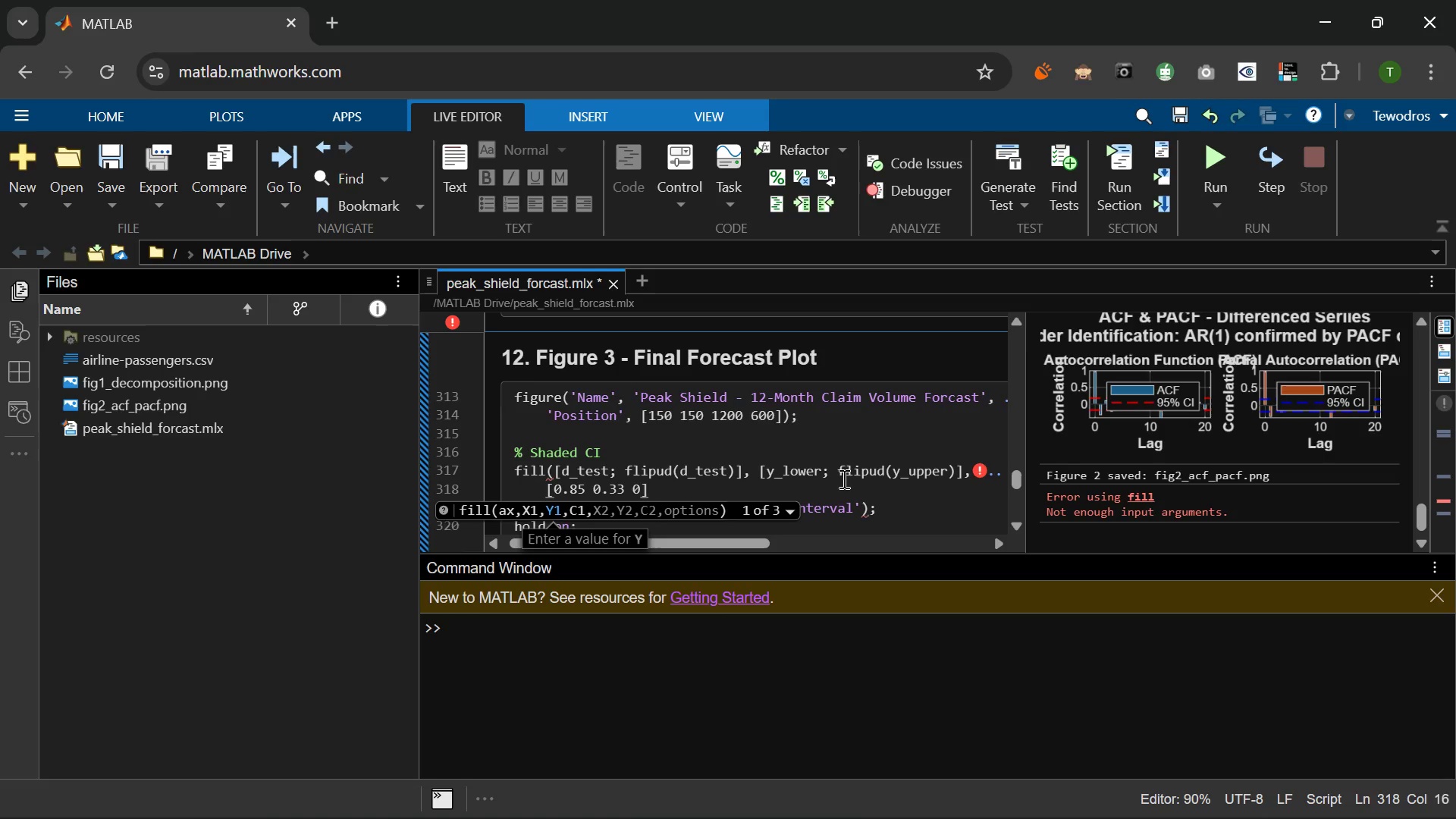 
key(NumpadDecimal)
 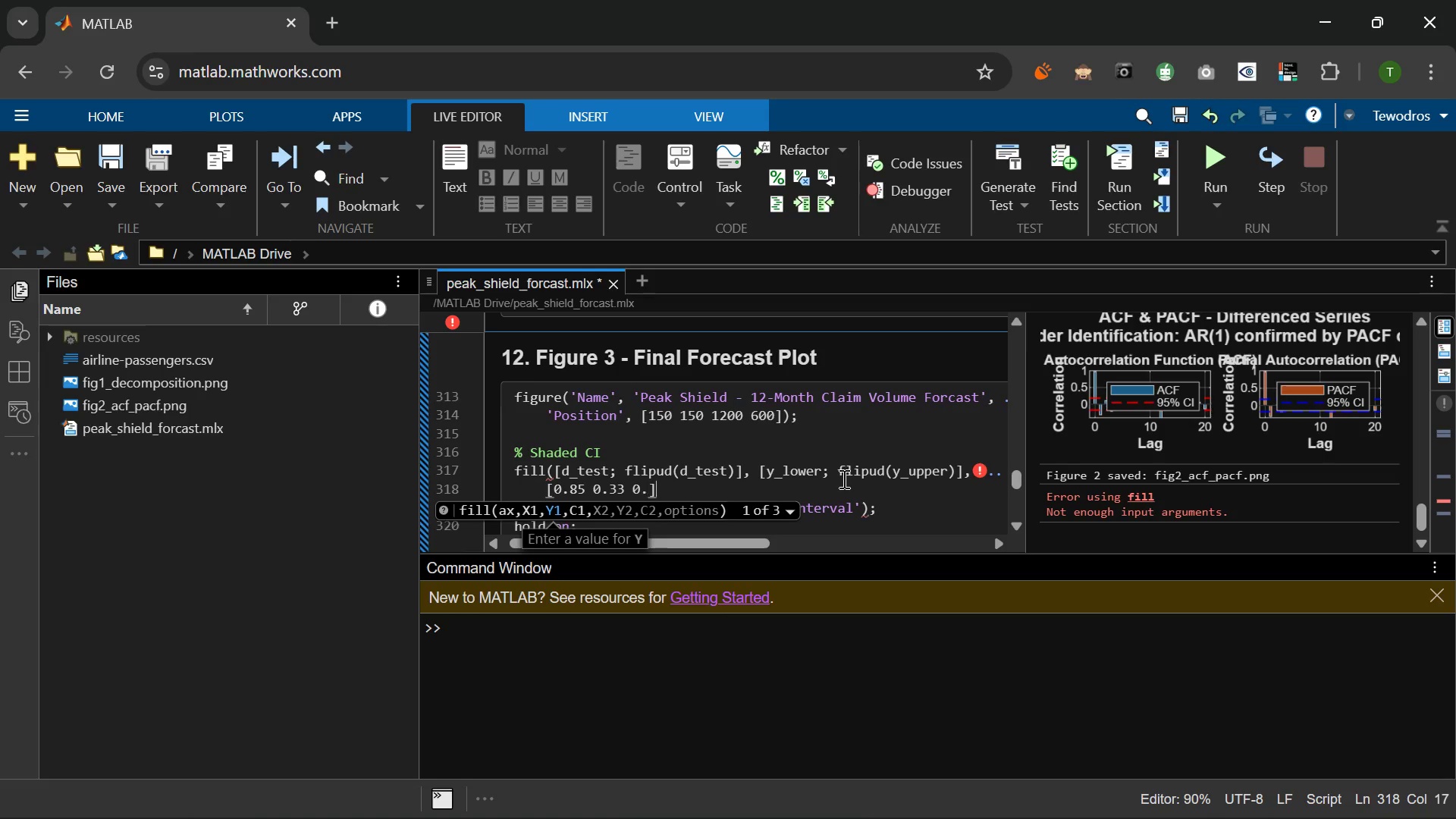 
key(Shift+ShiftRight)
 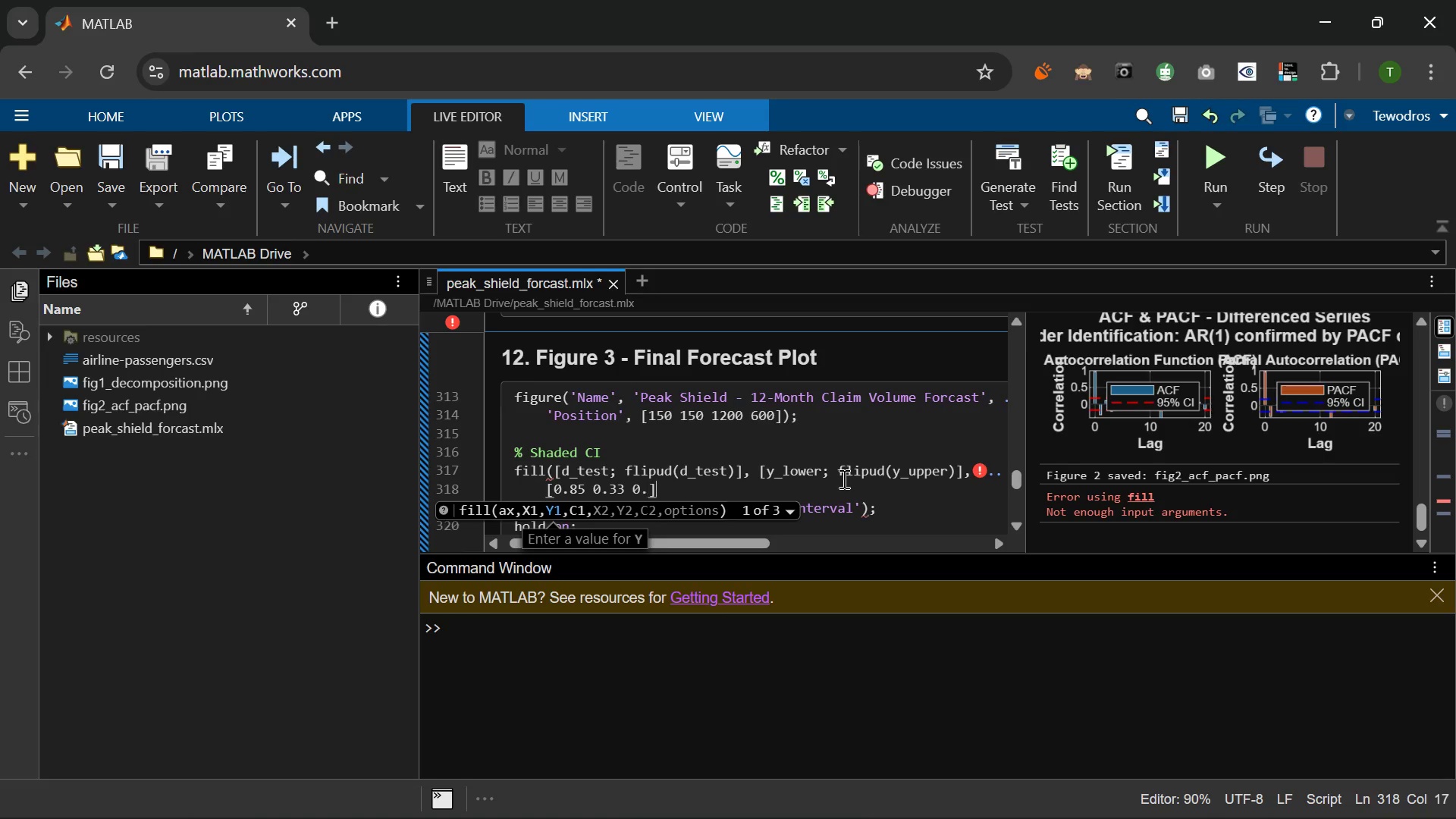 
key(End)
 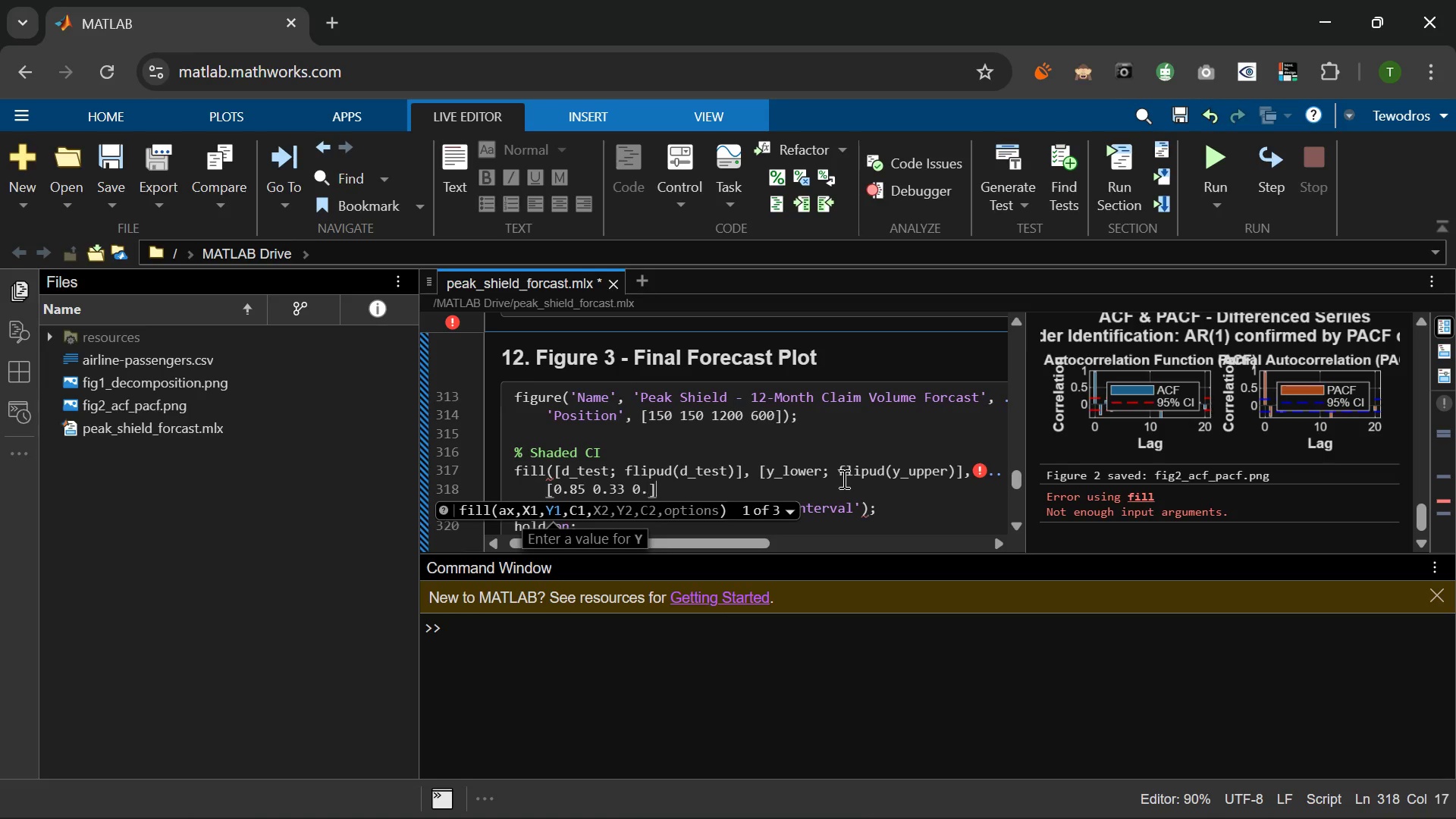 
key(Shift+ShiftRight)
 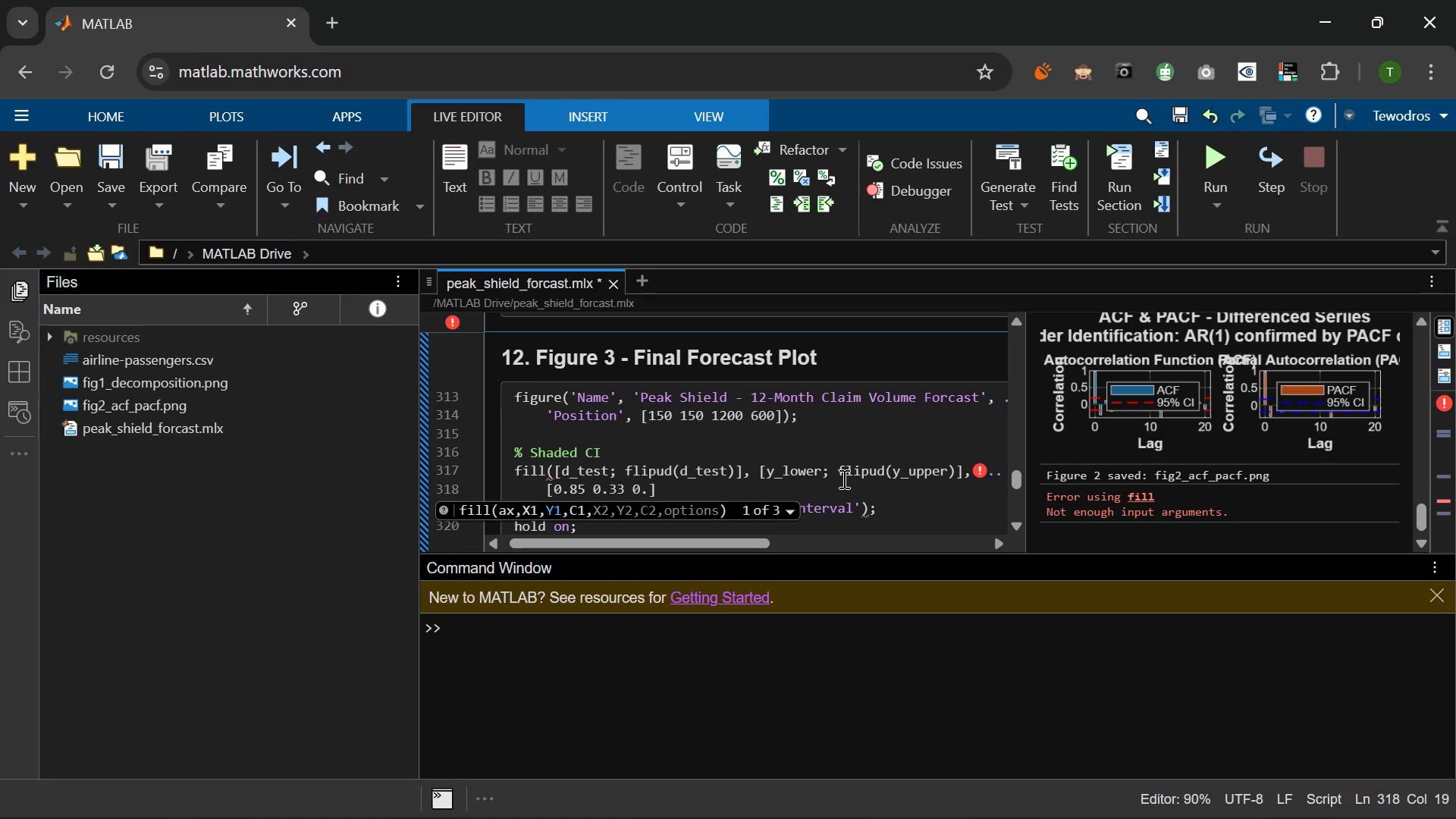 
key(Numpad1)
 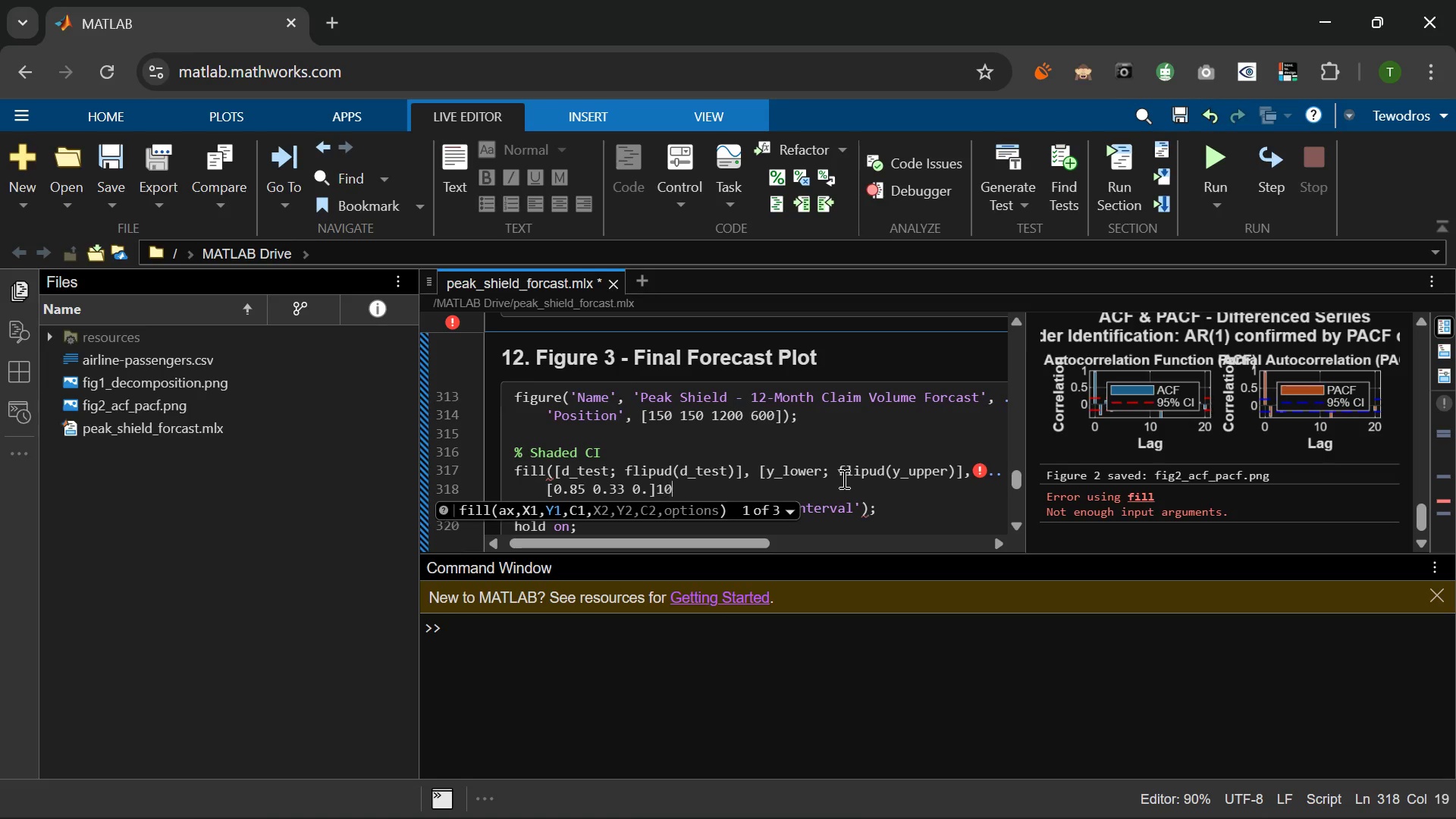 
key(Numpad0)
 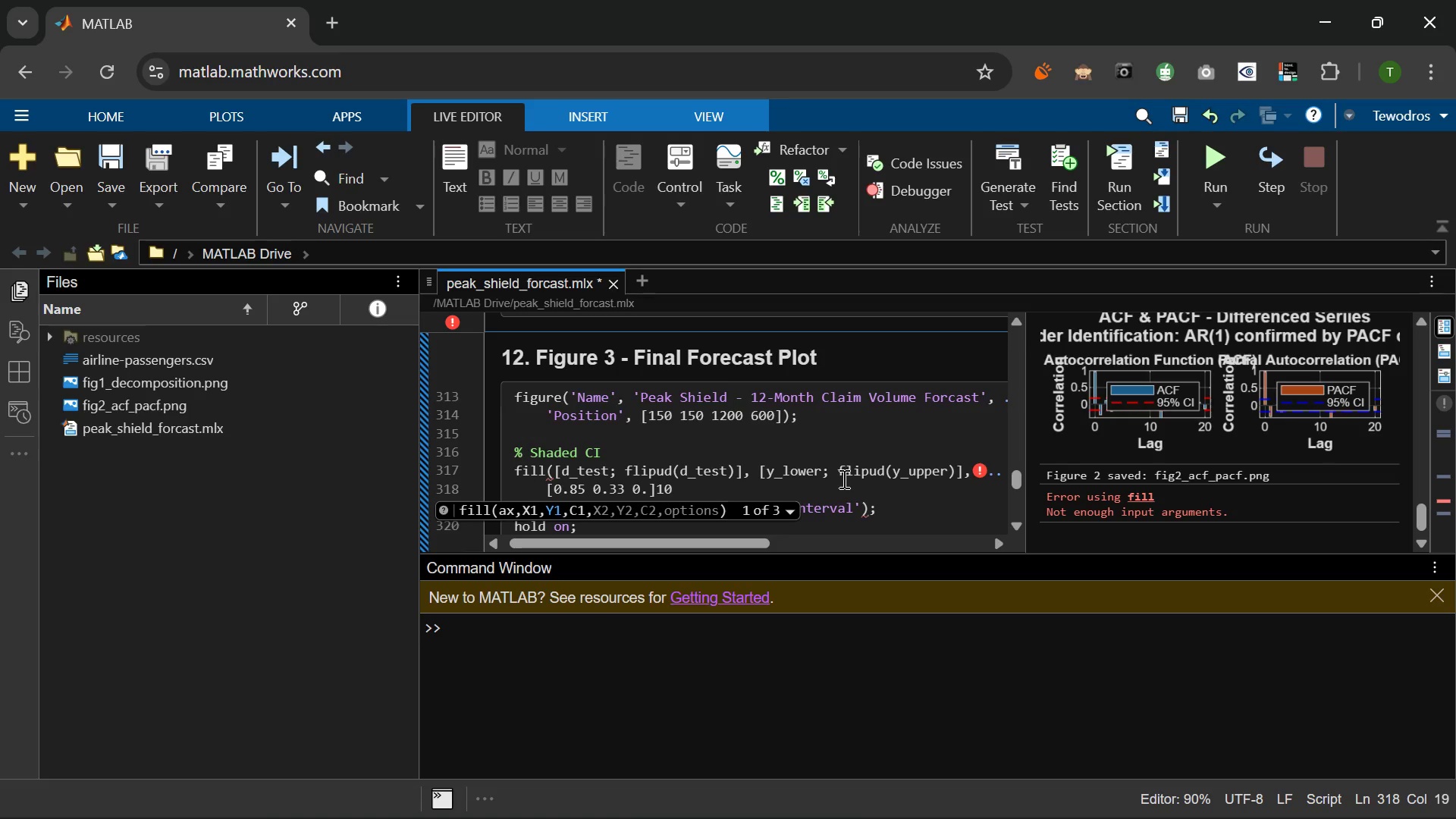 
key(Backspace)
 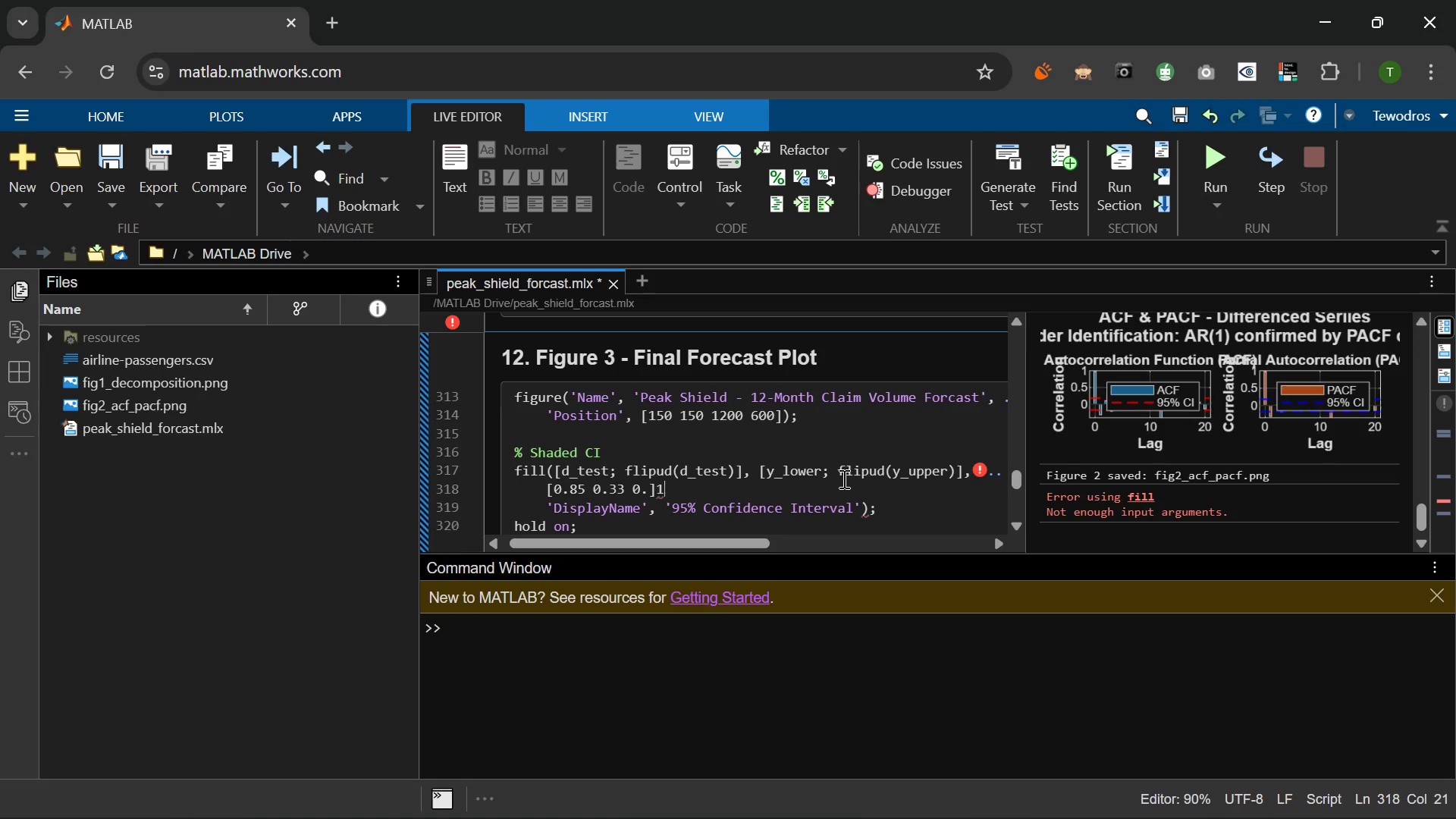 
key(Backspace)
 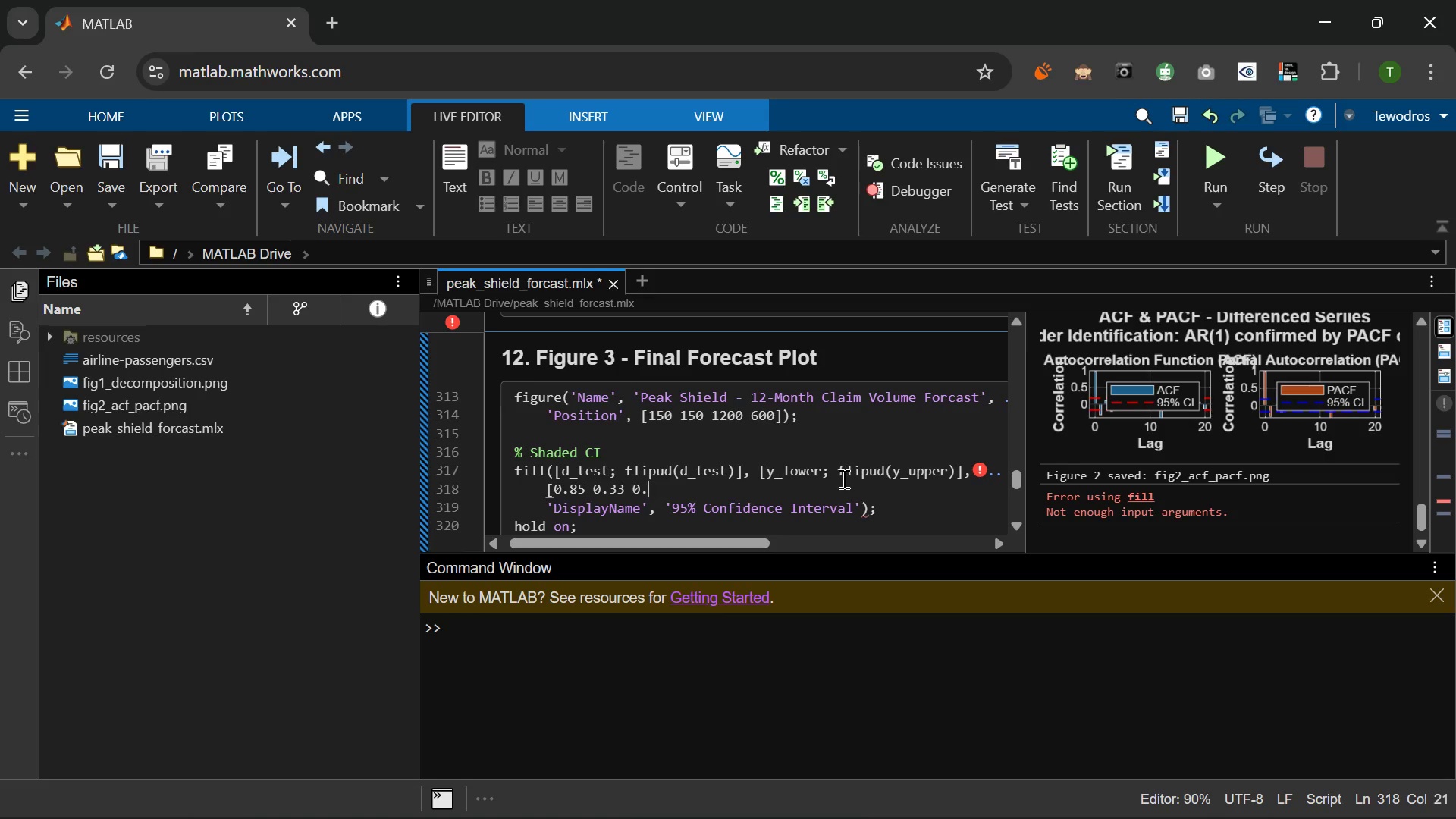 
key(Backspace)
 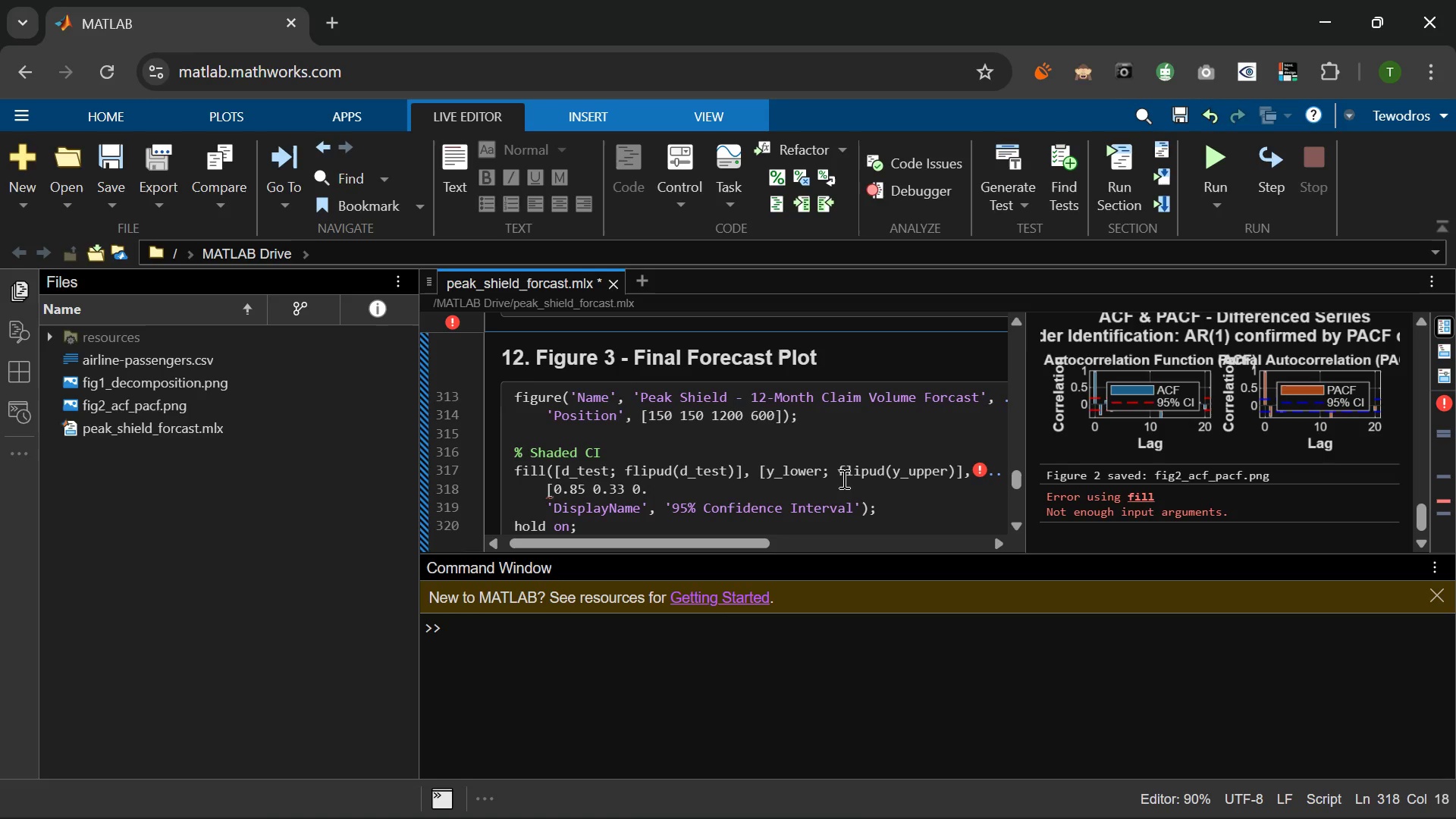 
wait(5.95)
 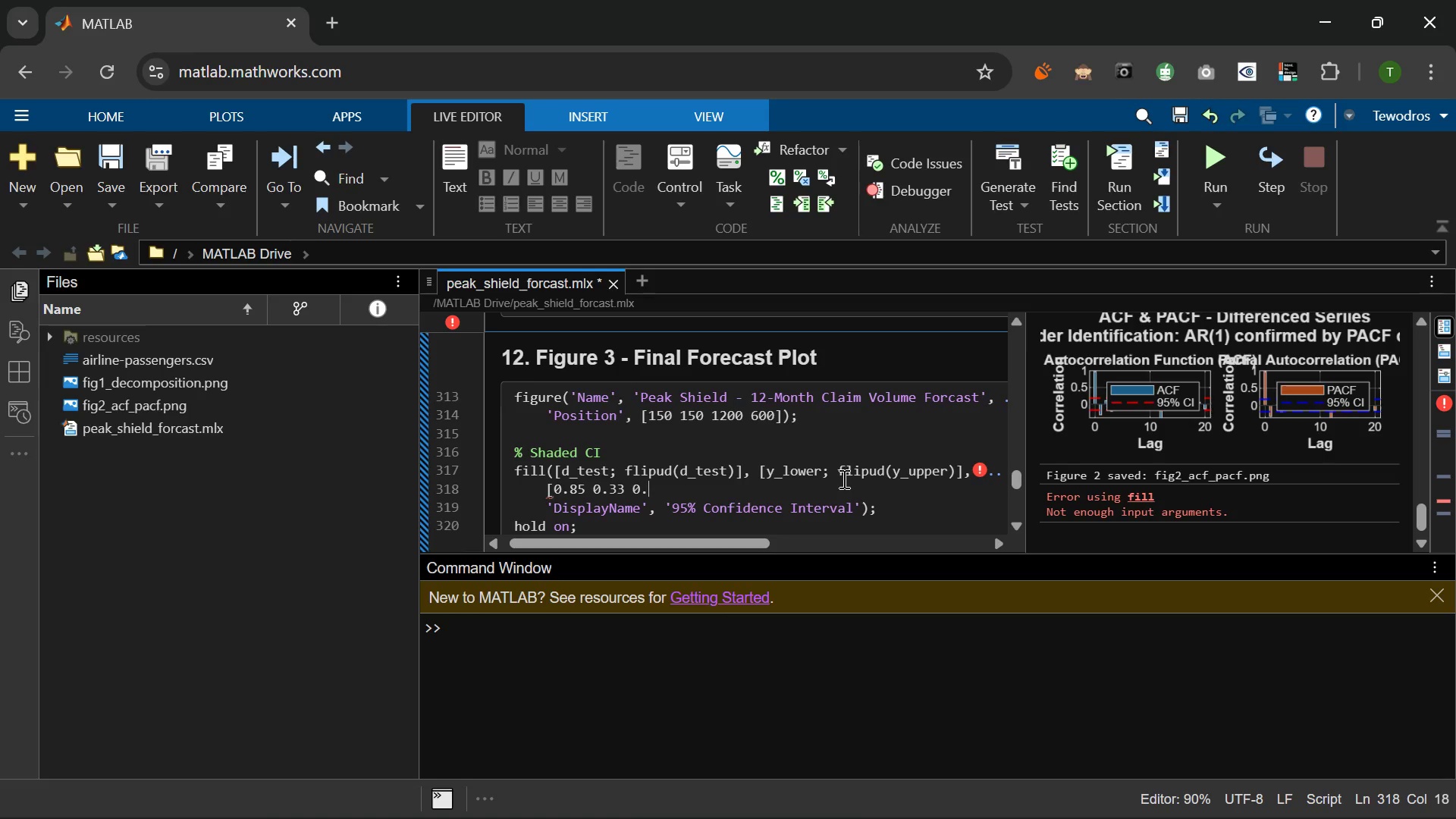 
key(Numpad1)
 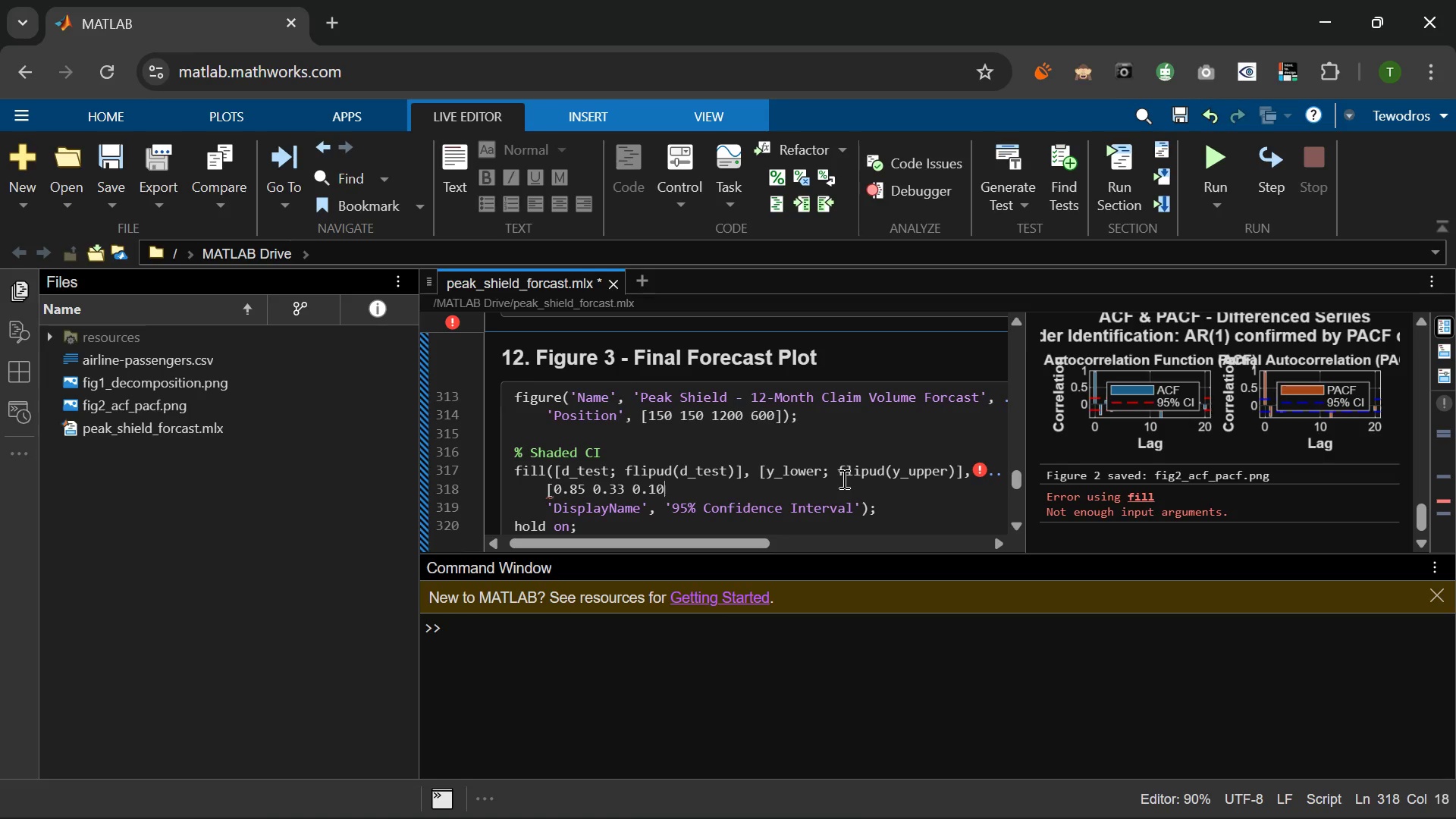 
key(Numpad0)
 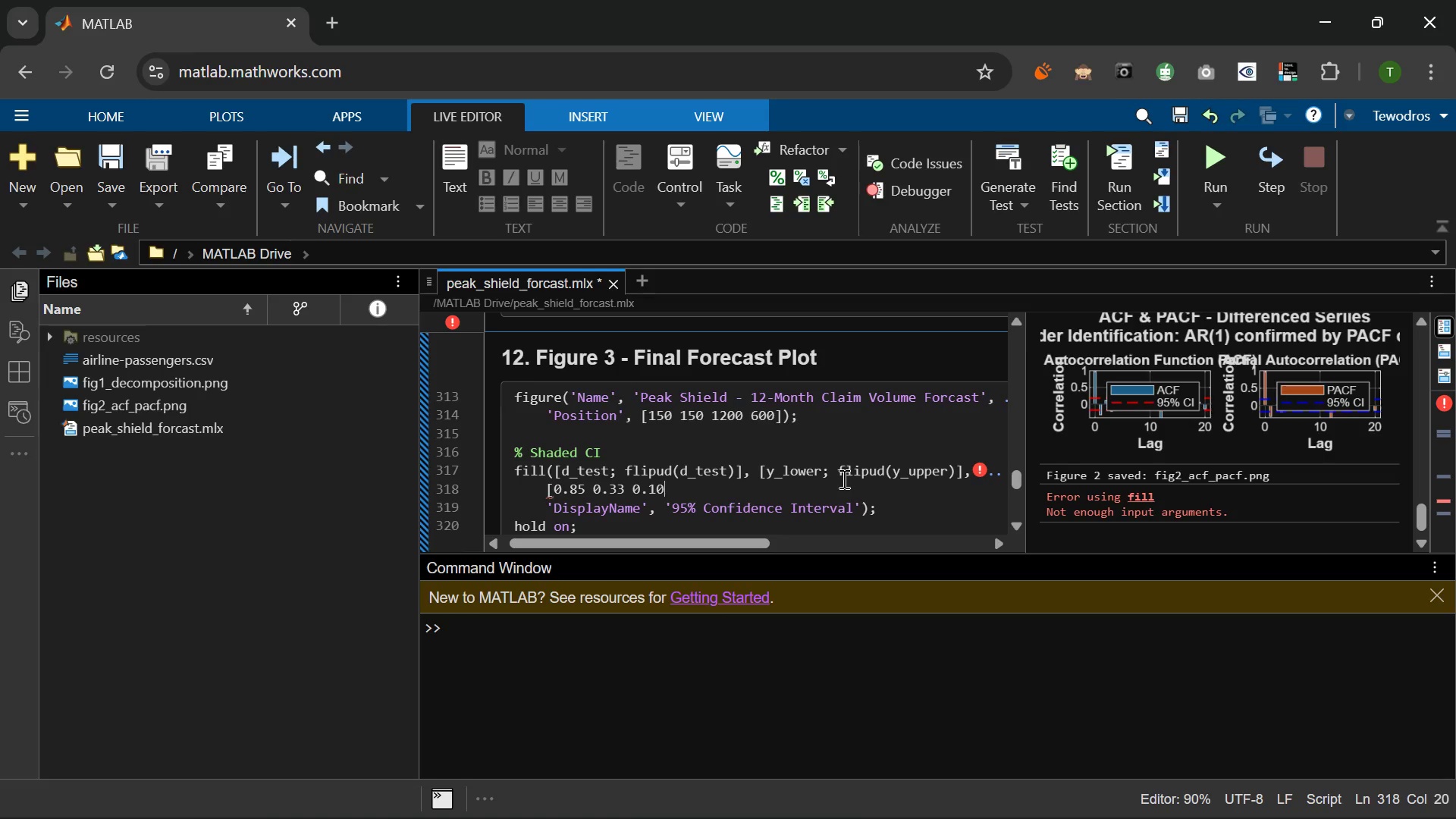 
key(BracketRight)
 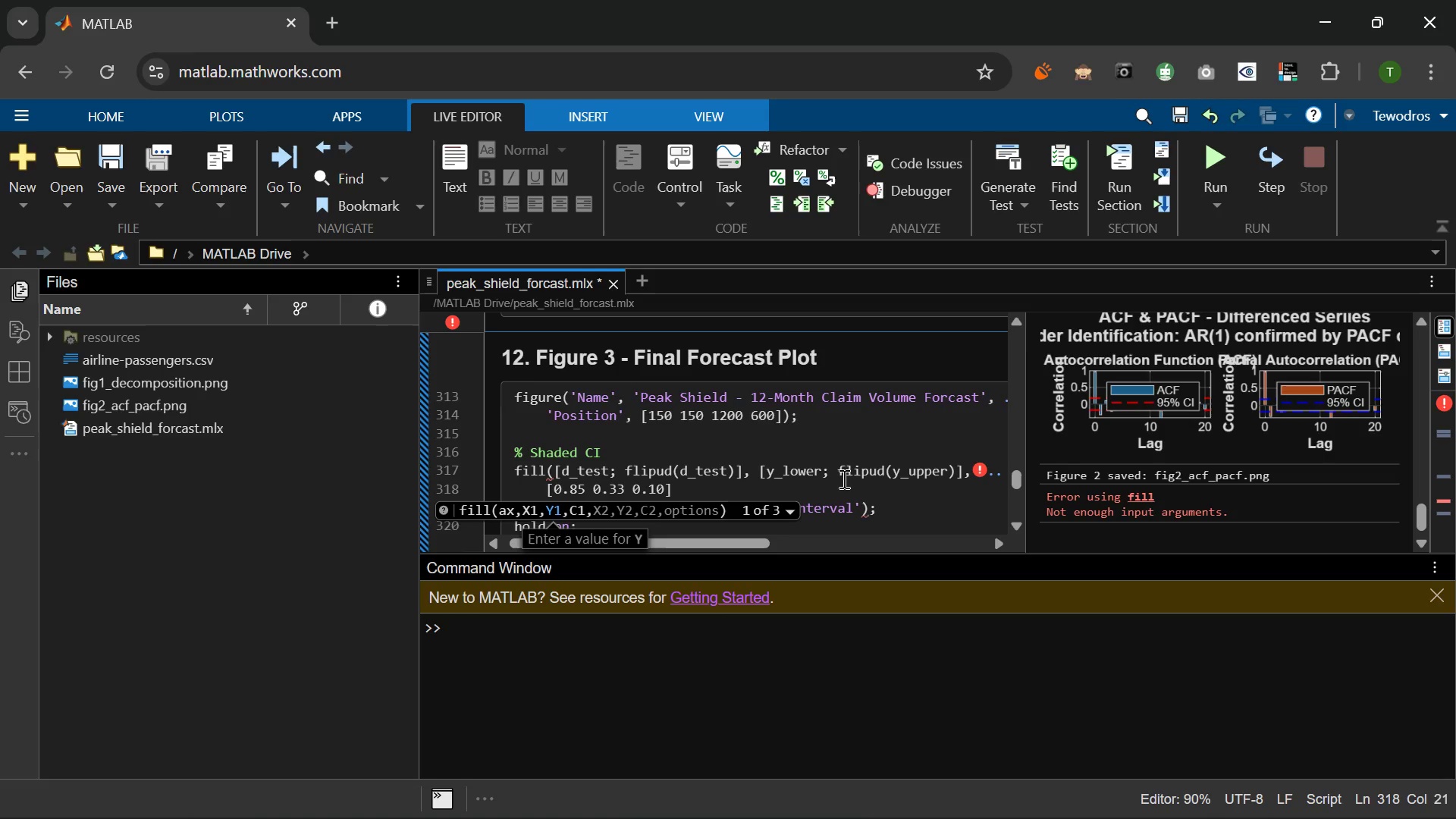 
key(Comma)
 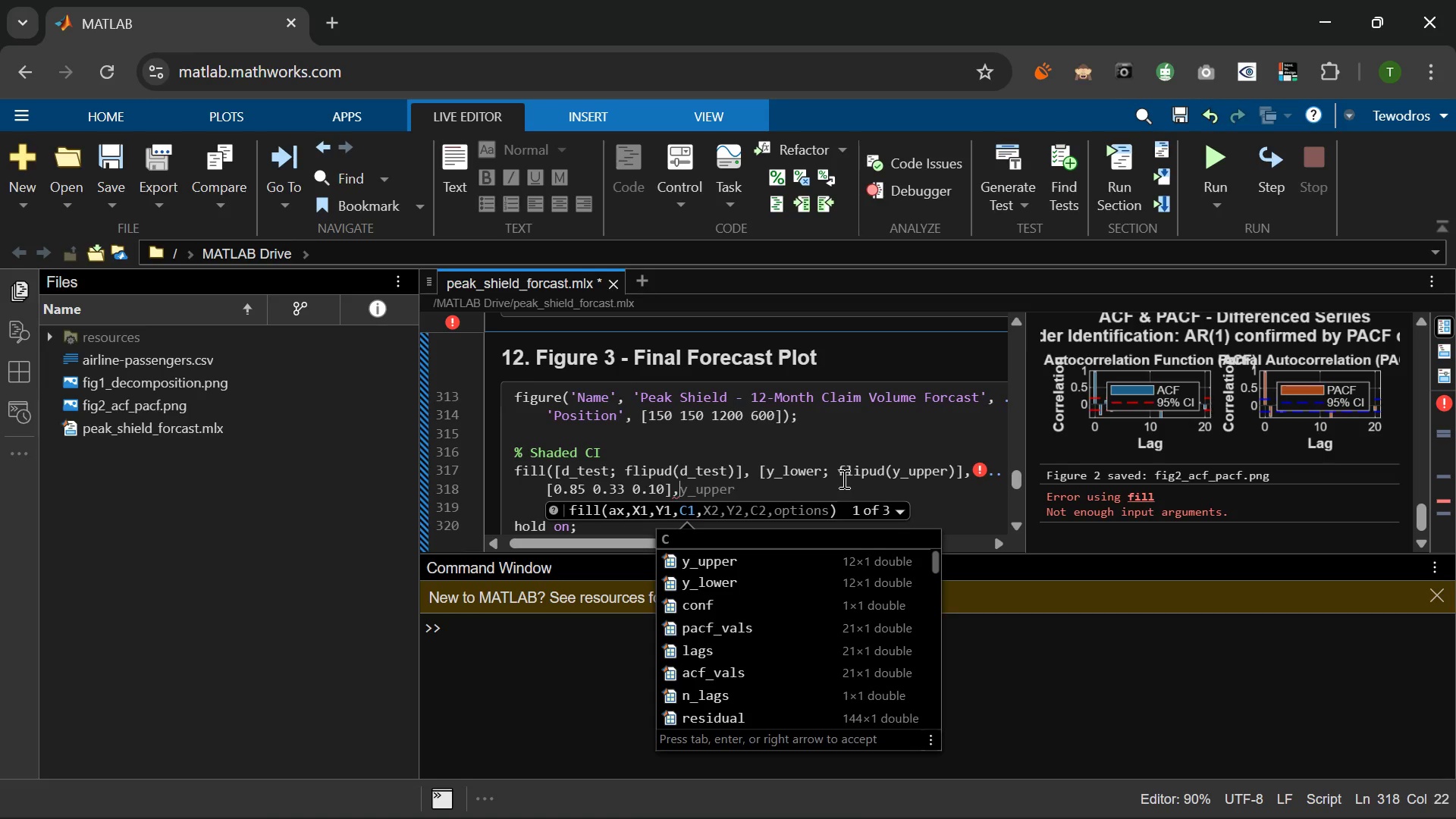 
key(Space)
 